 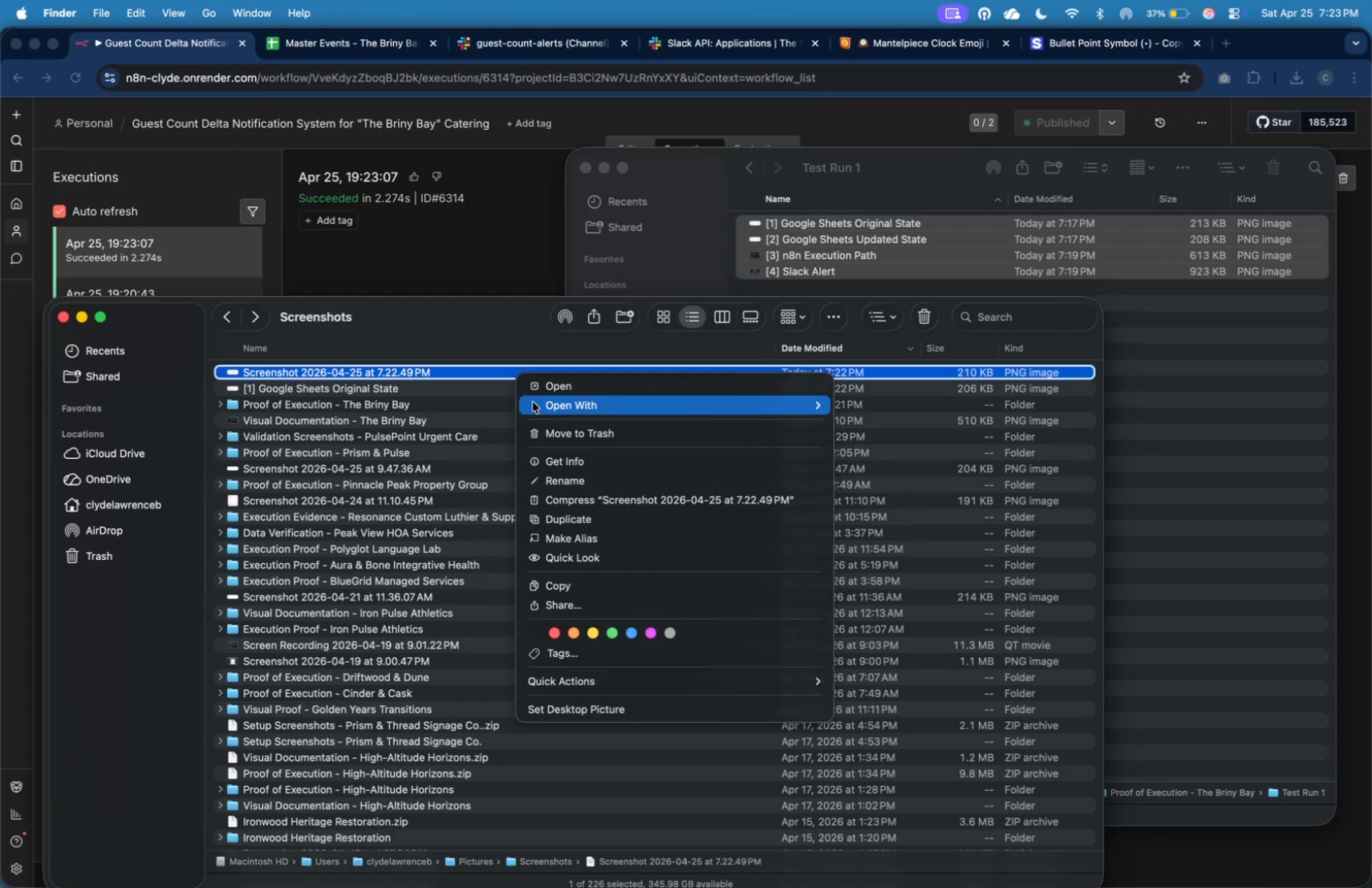 
left_click([581, 475])
 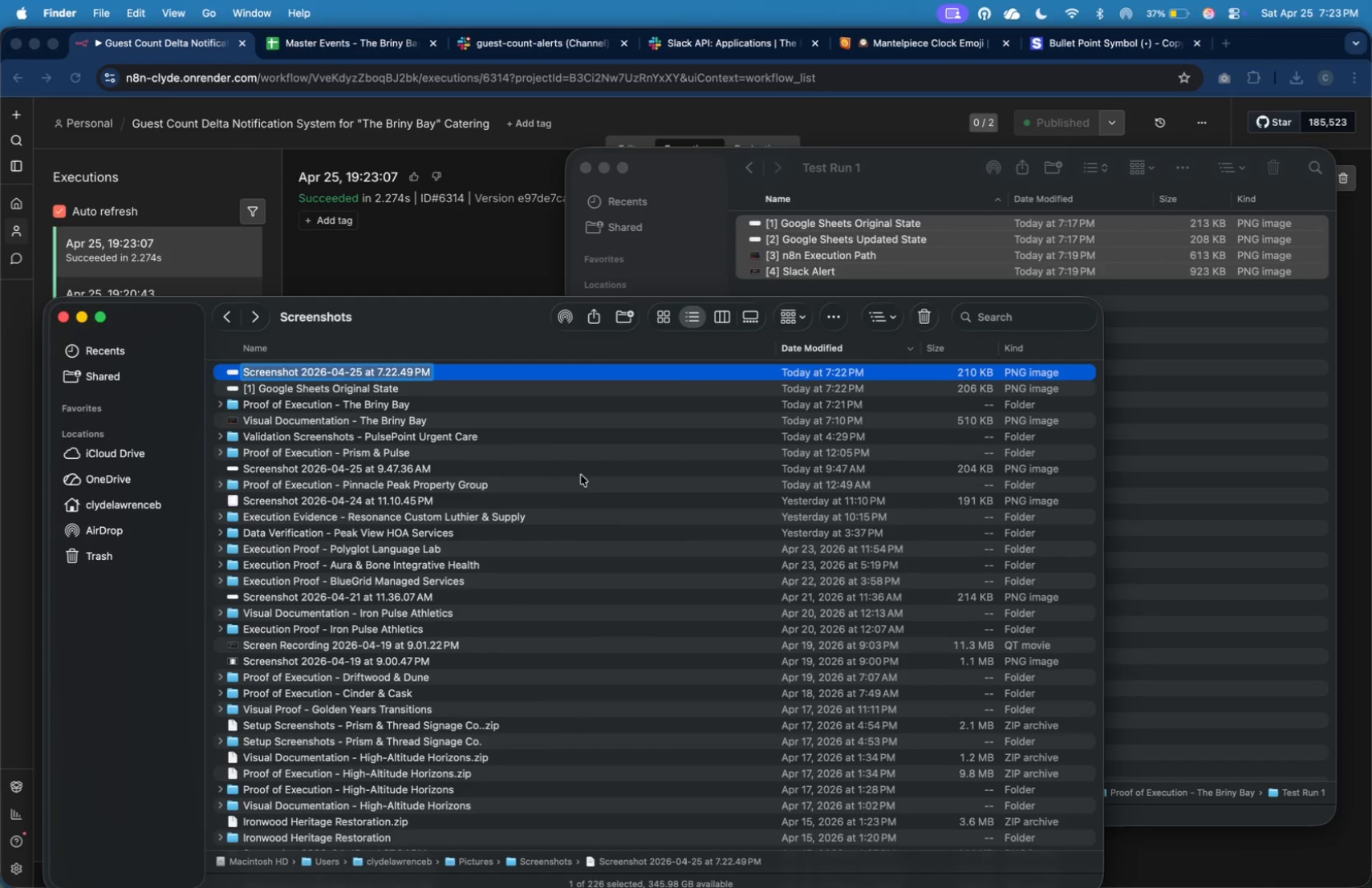 
type([2] Google Sheets Updated State)
 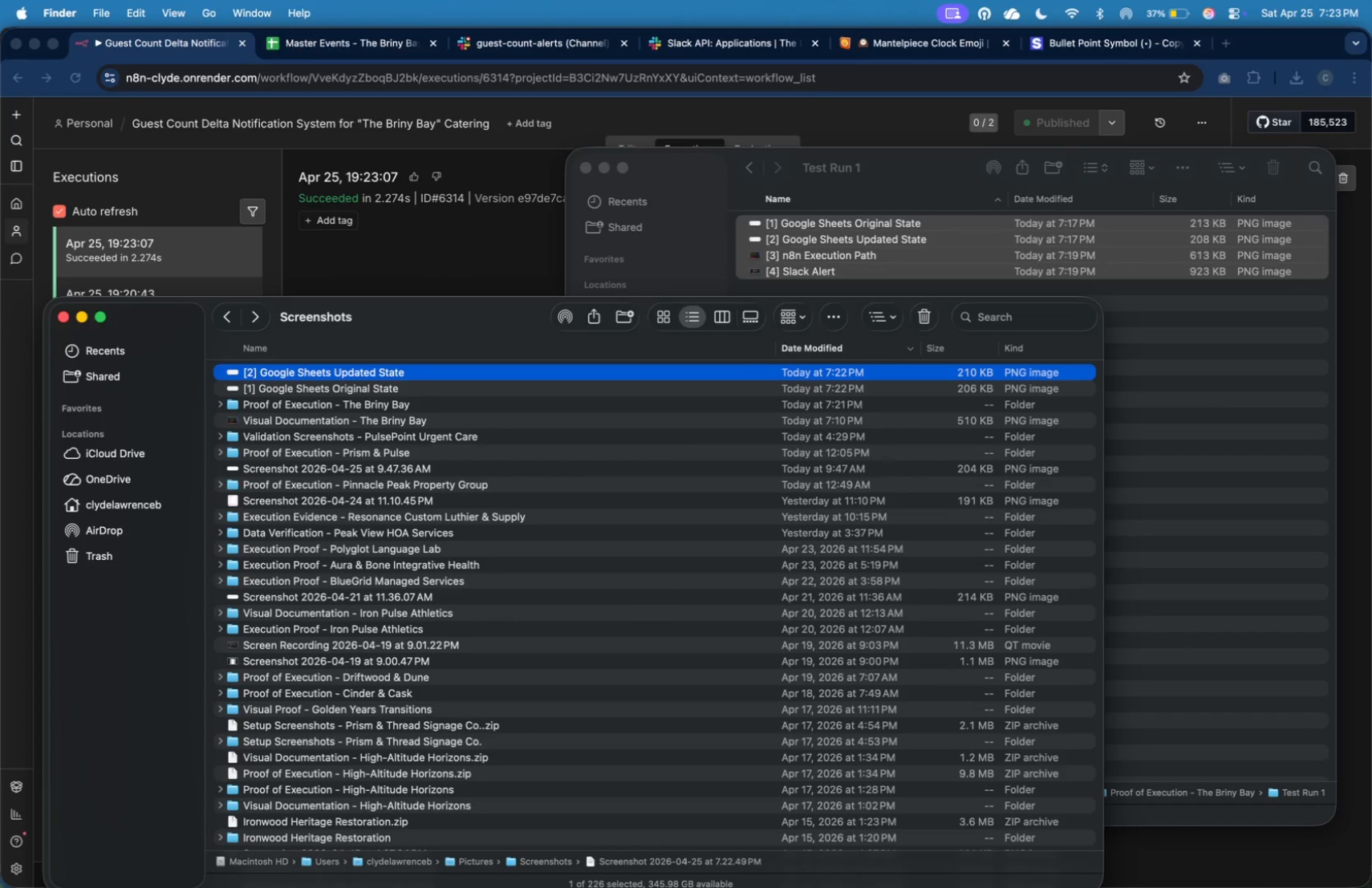 
 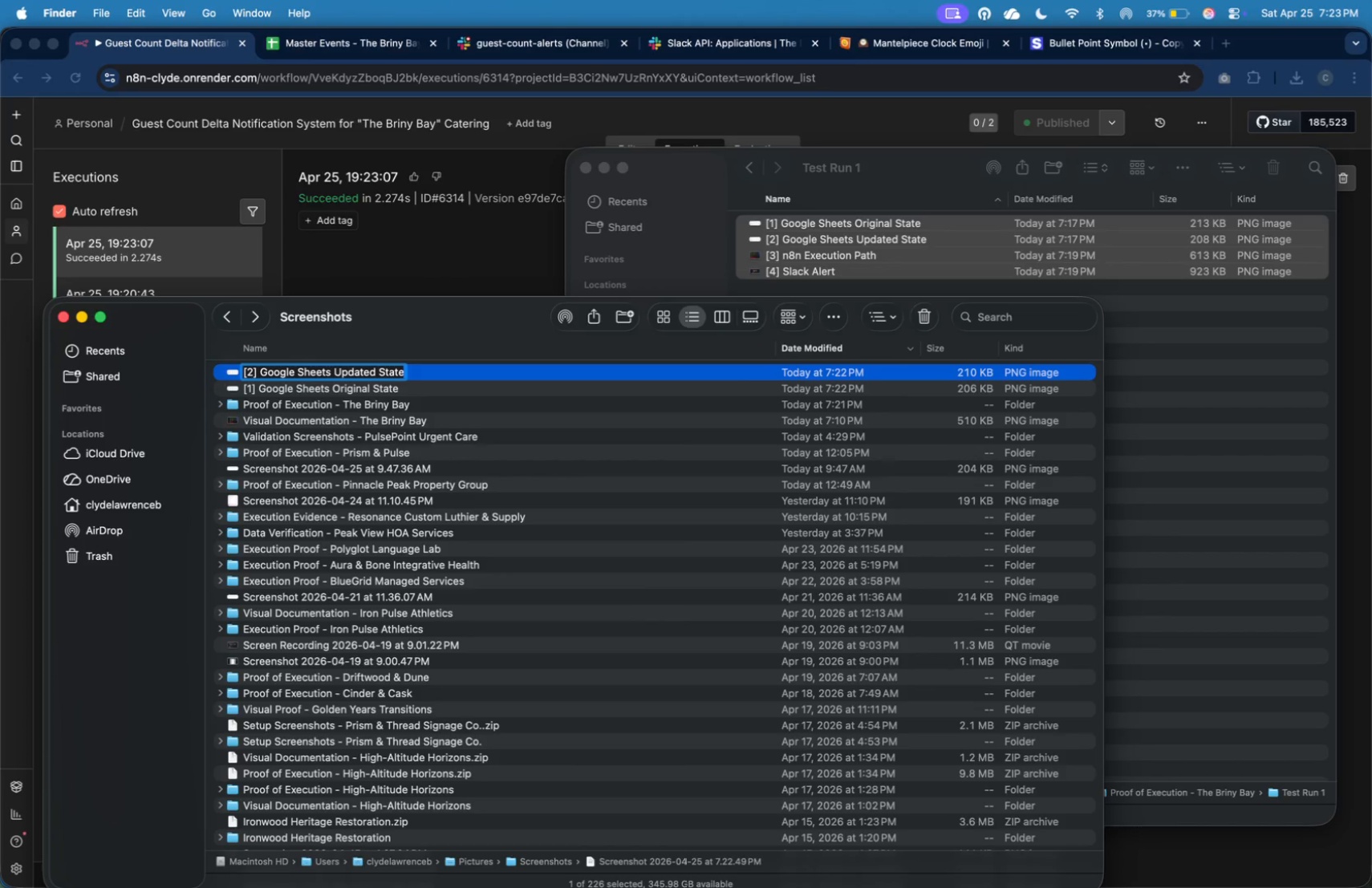 
key(Enter)
 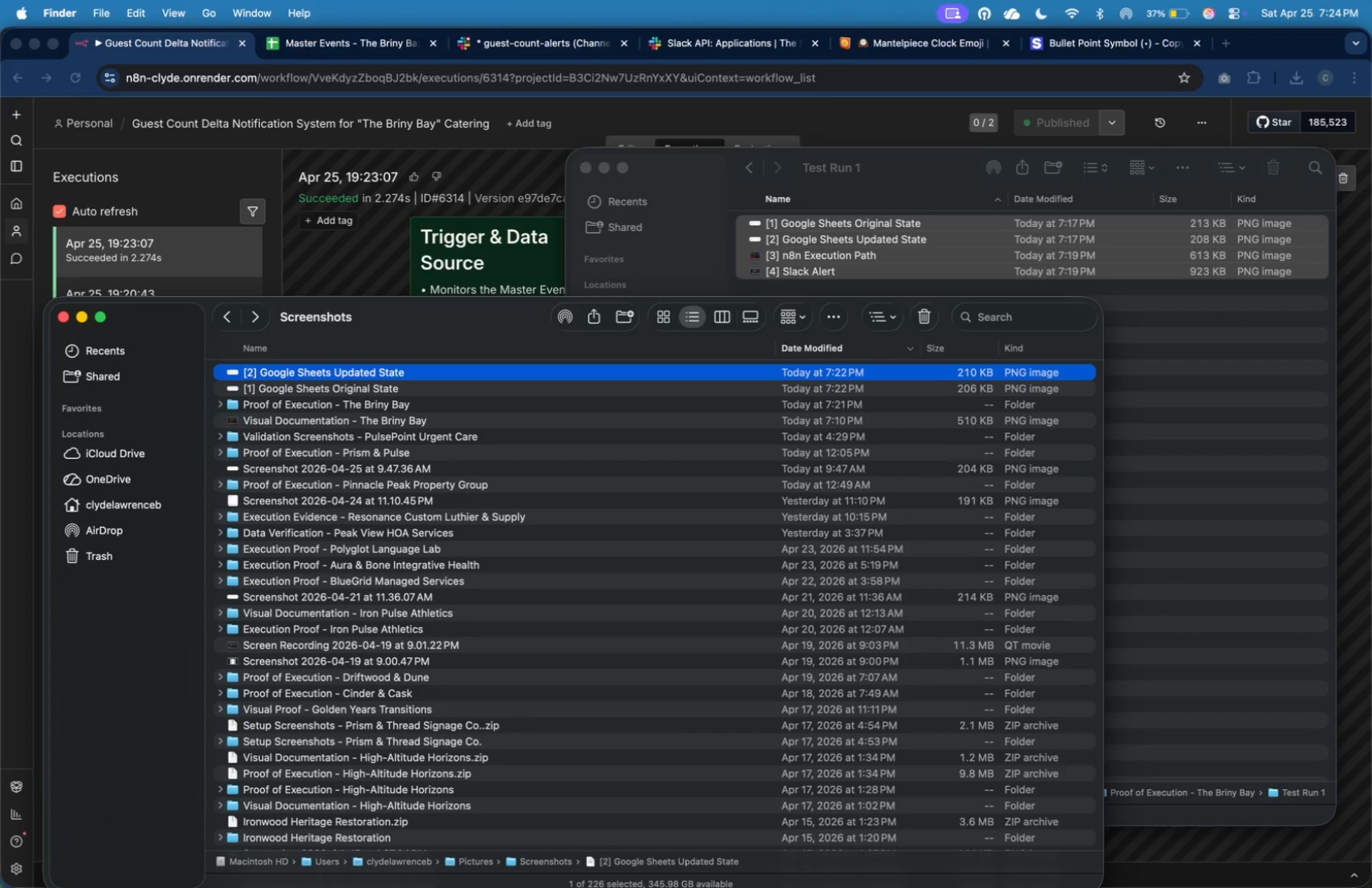 
wait(44.85)
 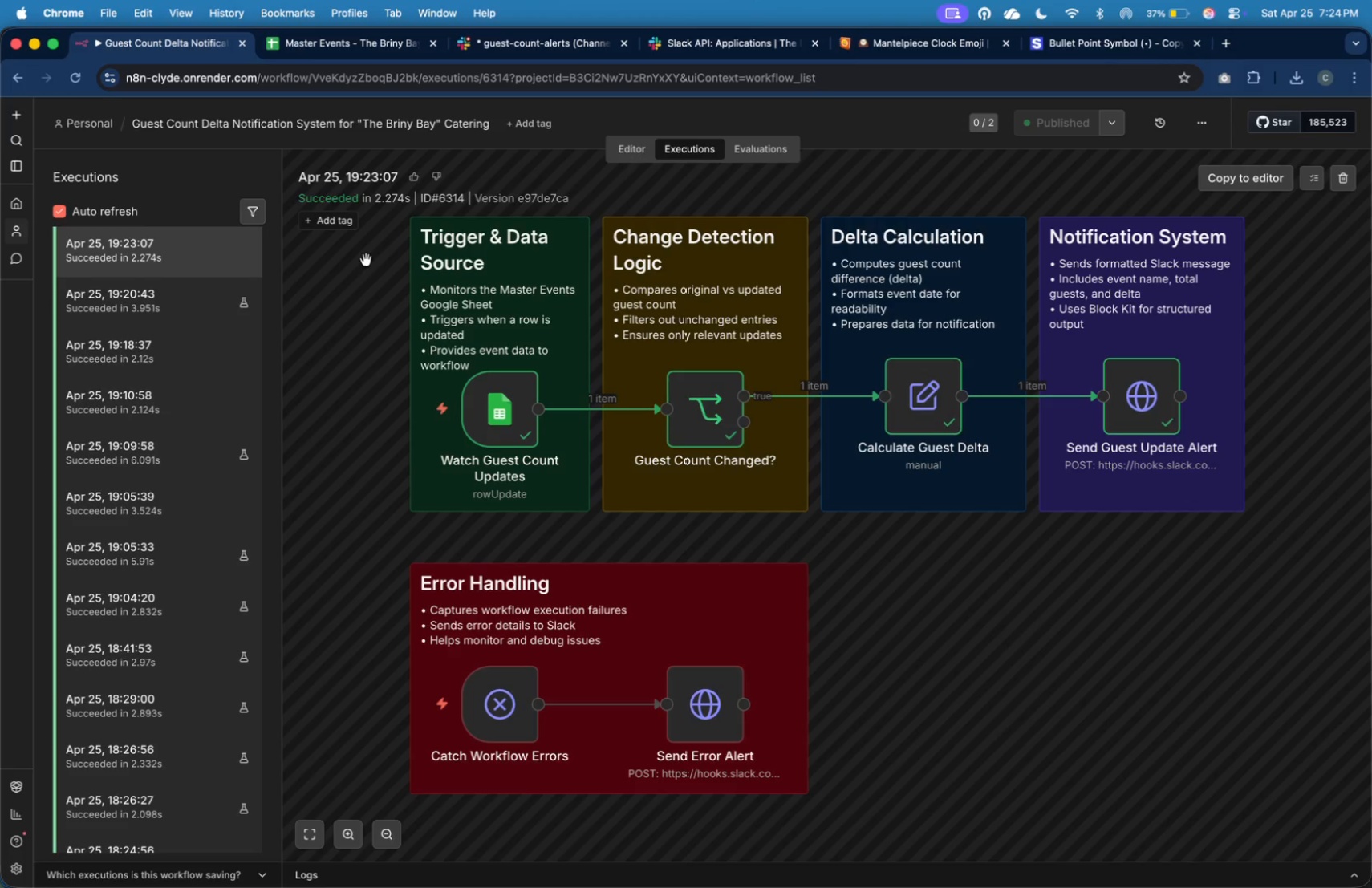 
key(Meta+Shift+4)
 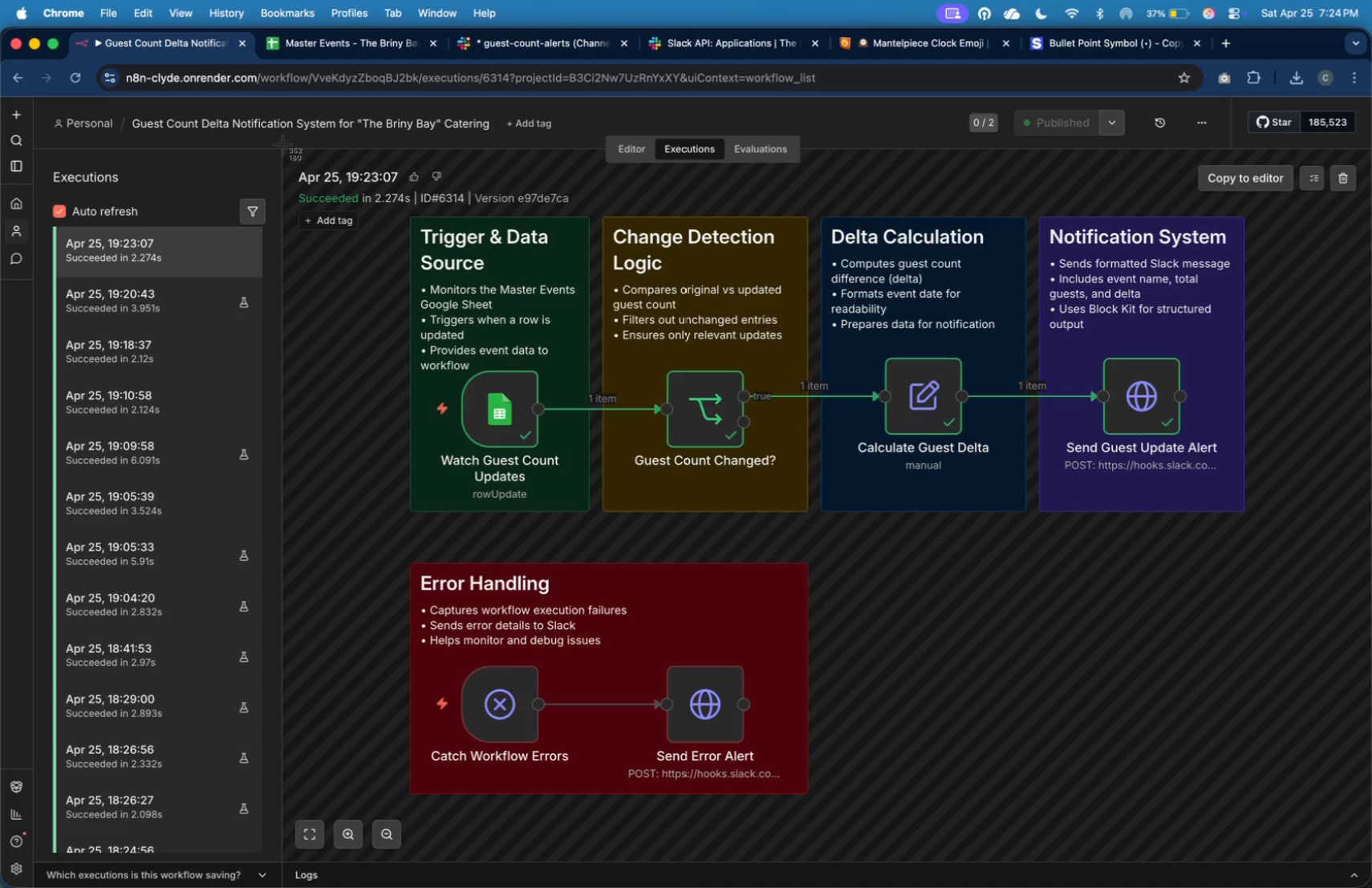 
left_click_drag(start_coordinate=[284, 142], to_coordinate=[1268, 804])
 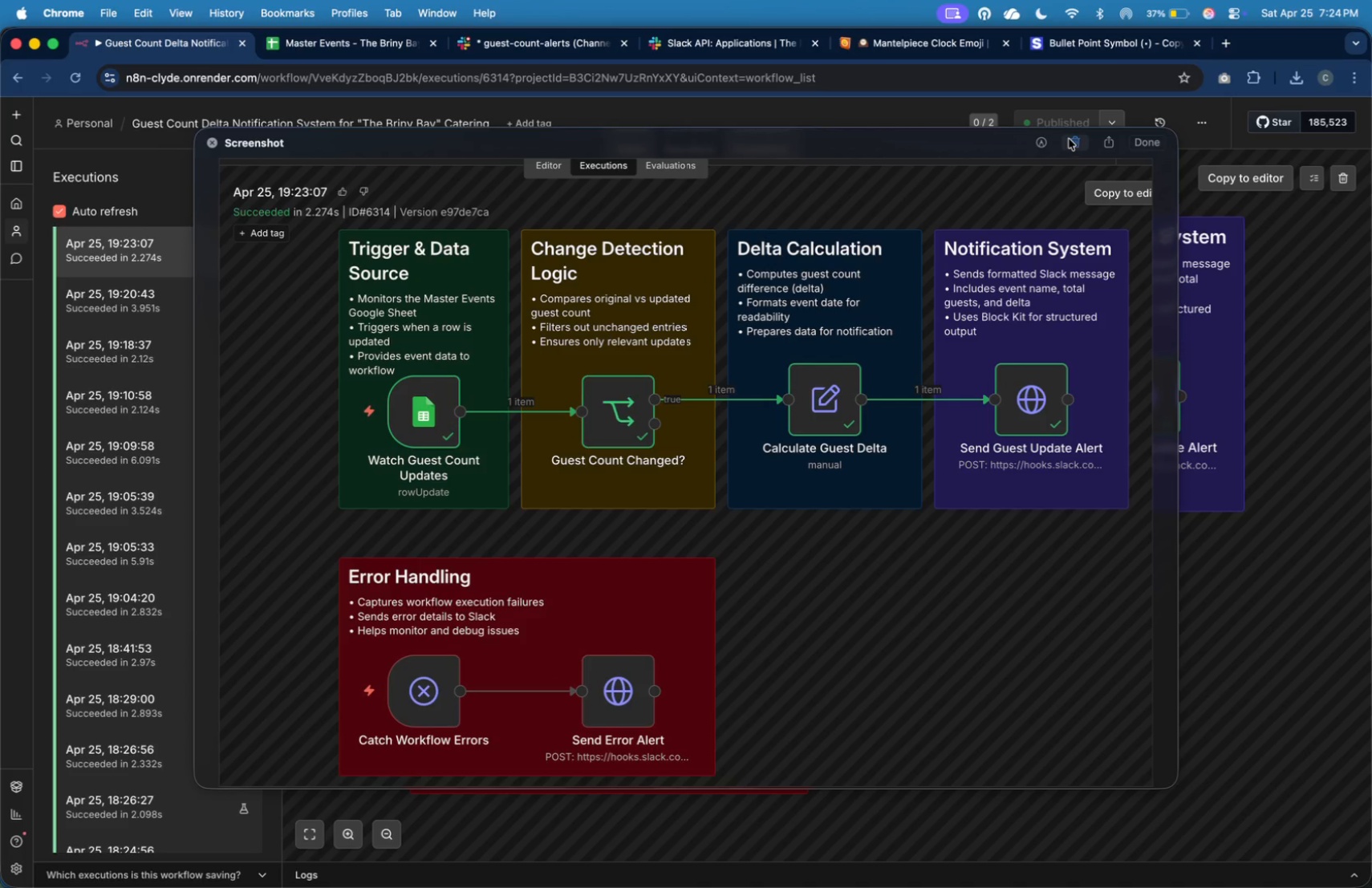 
key(Meta+Shift+4)
 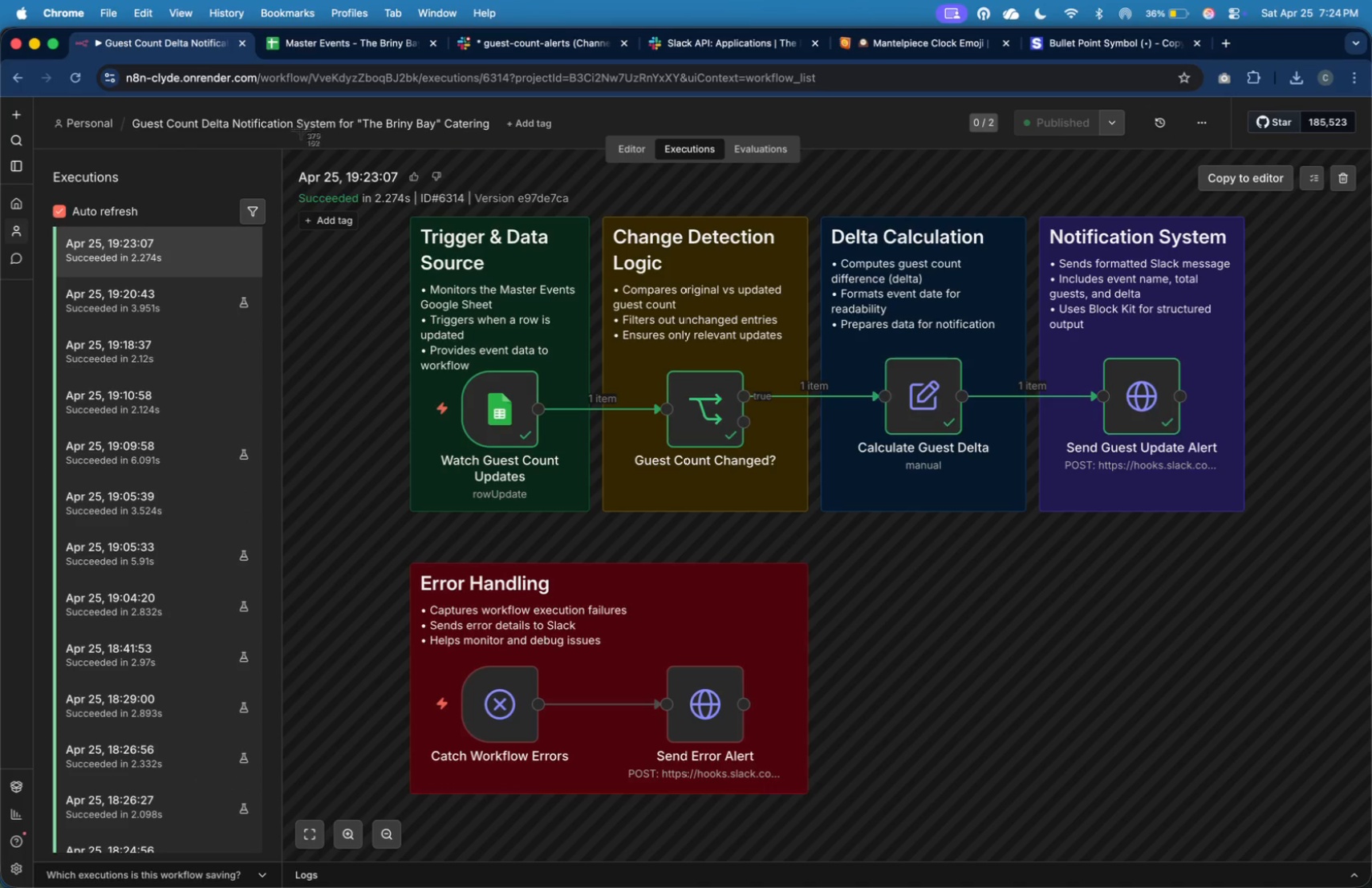 
left_click_drag(start_coordinate=[282, 127], to_coordinate=[1257, 808])
 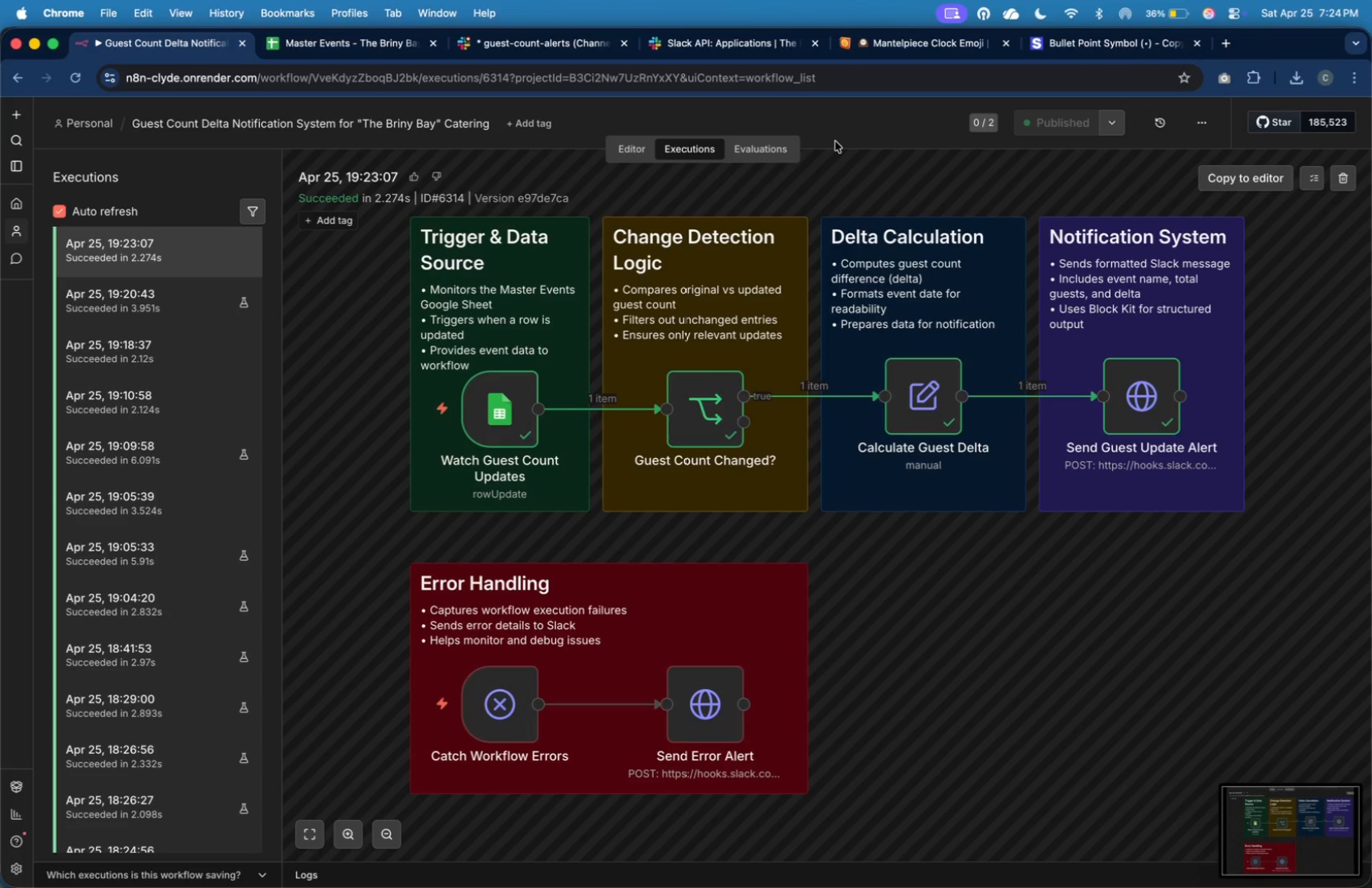 
wait(10.0)
 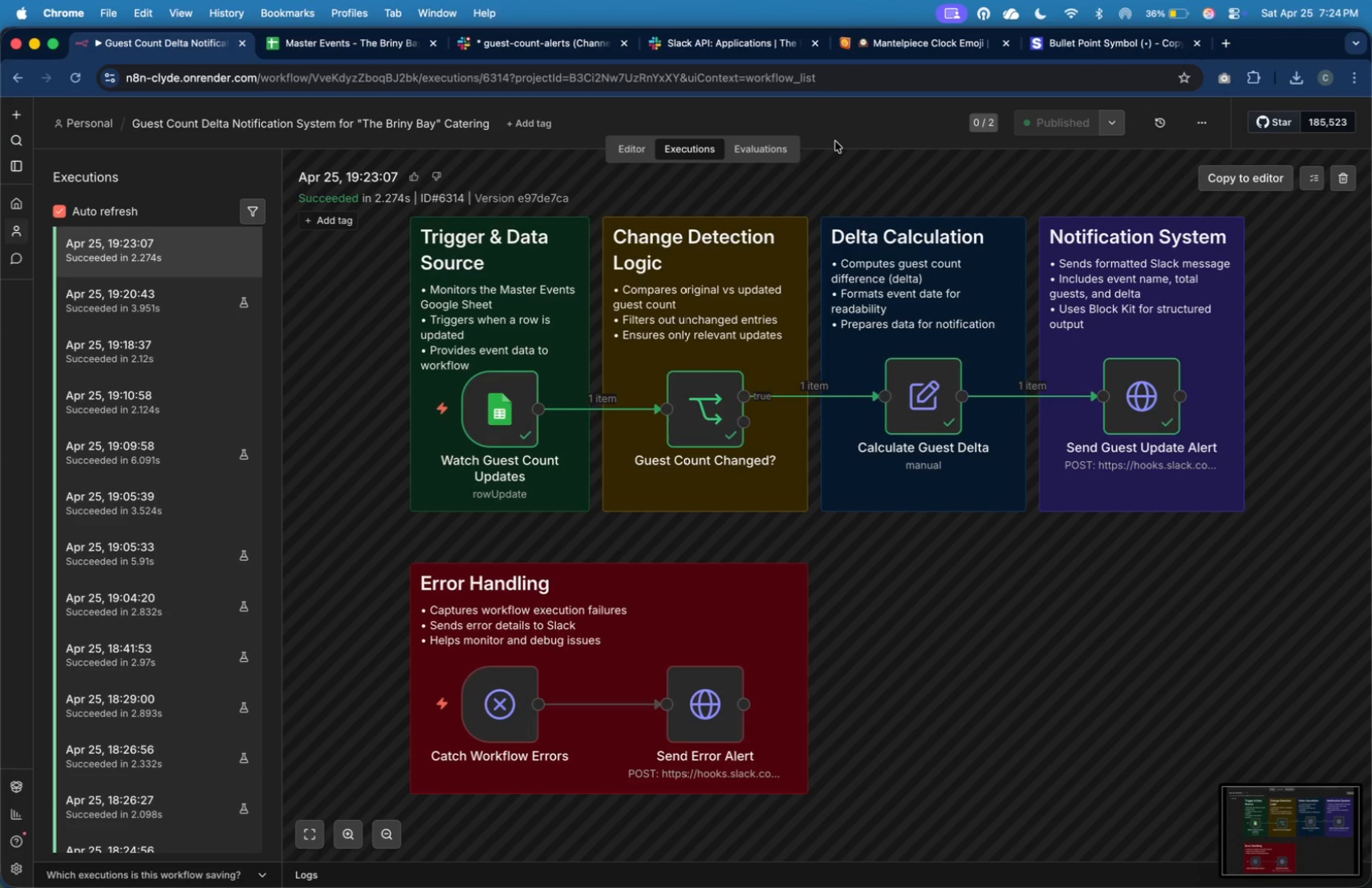 
left_click([579, 47])
 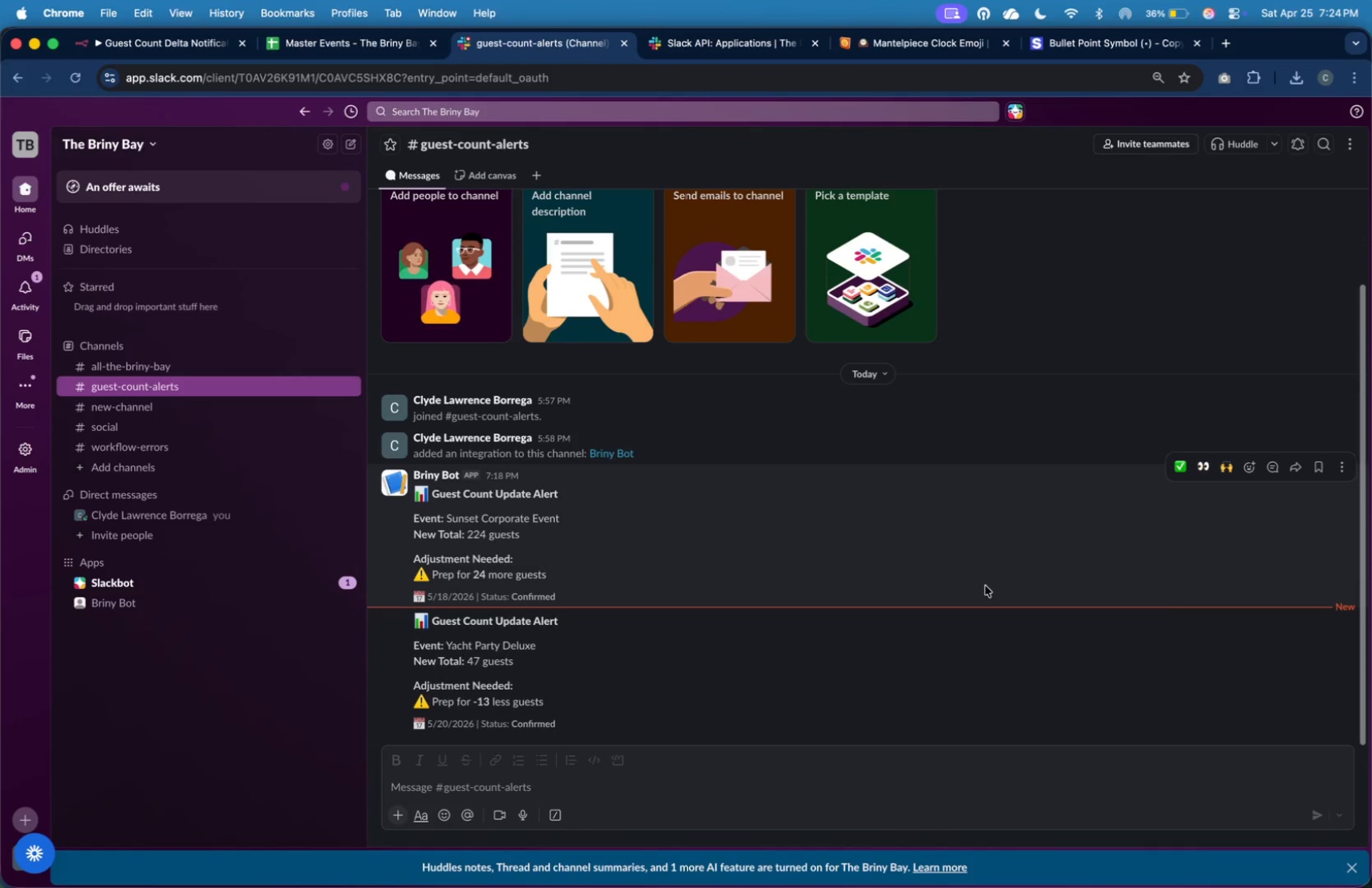 
left_click([1033, 652])
 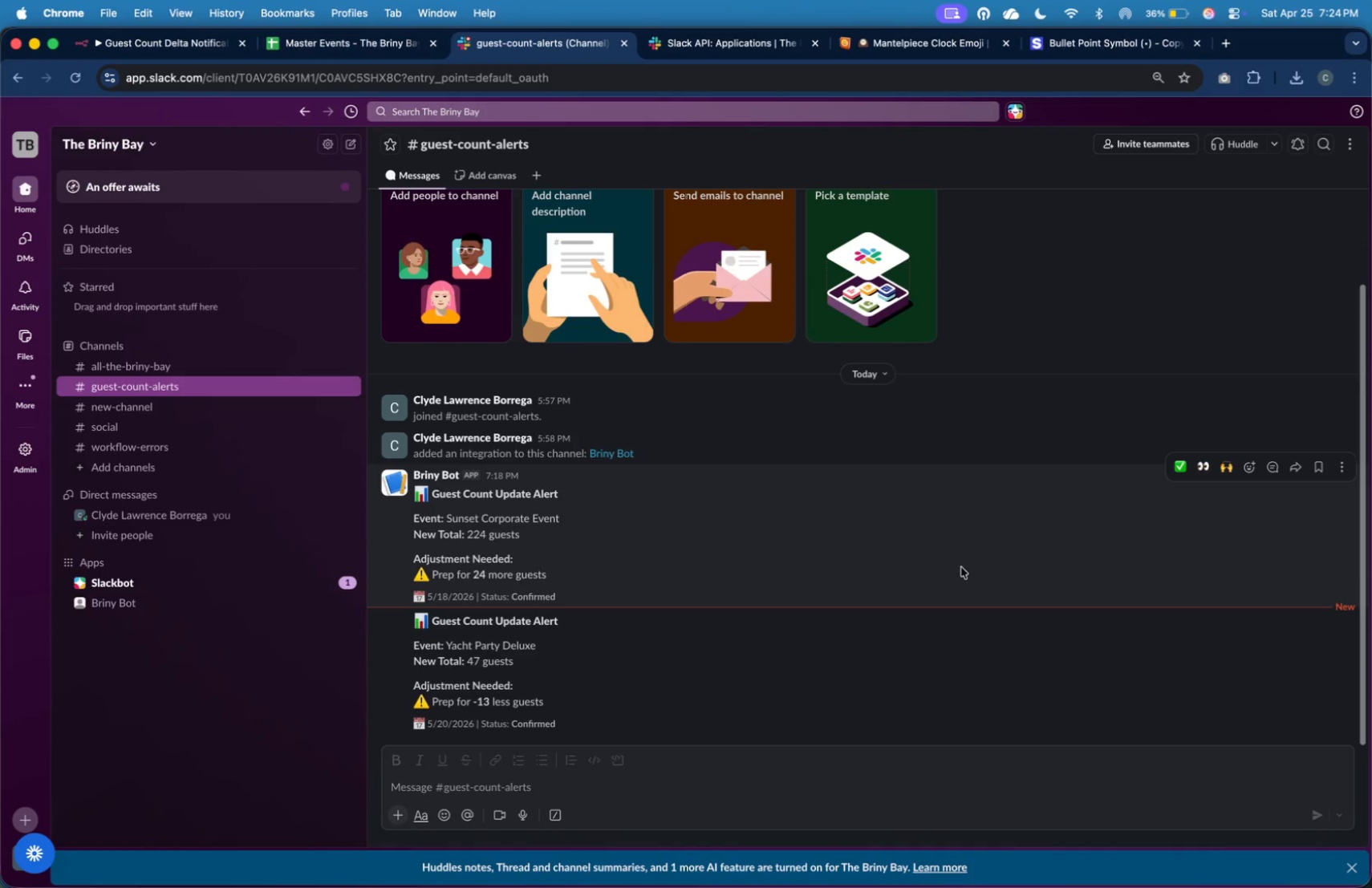 
wait(5.31)
 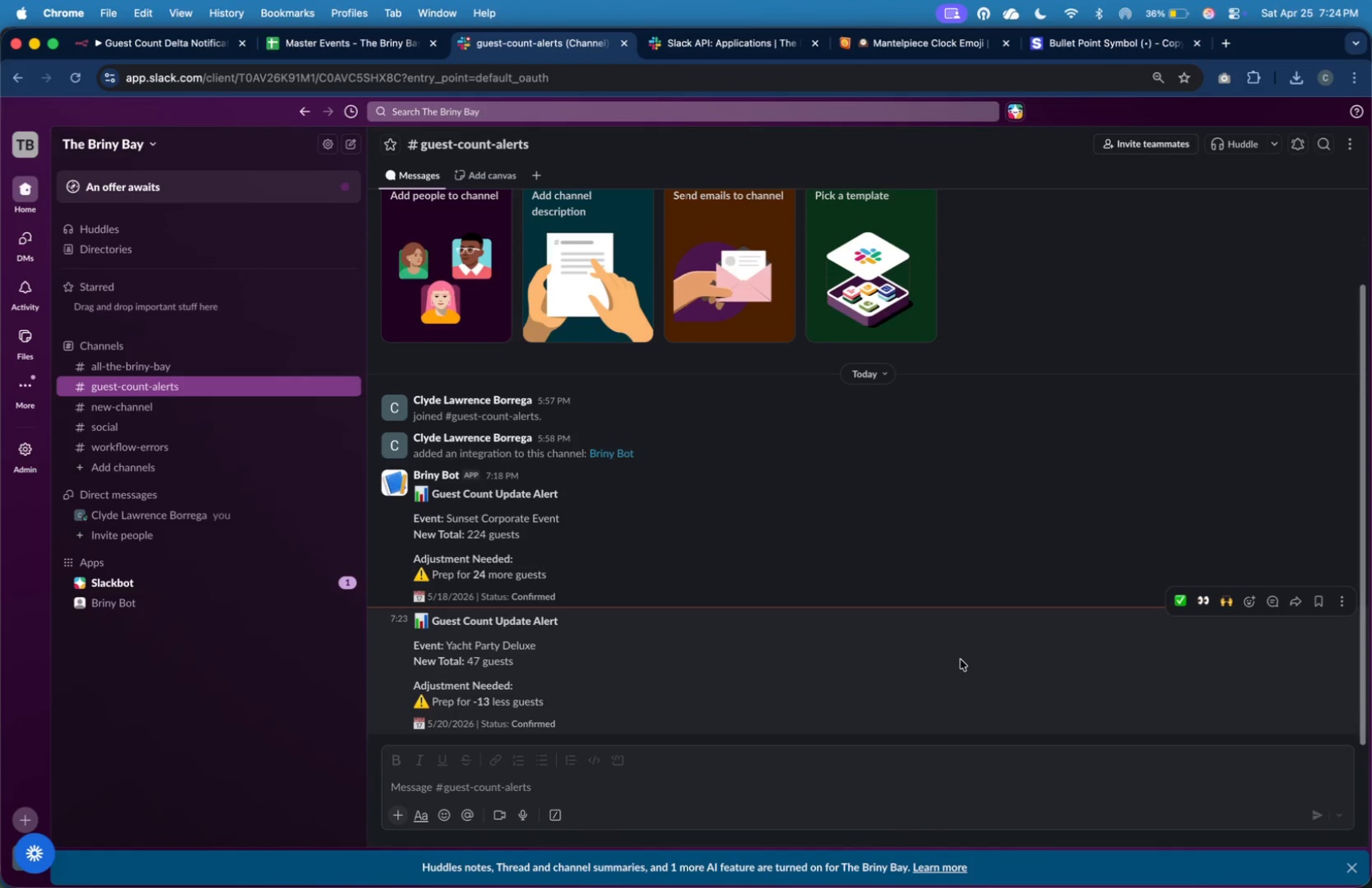 
key(Meta+Shift+4)
 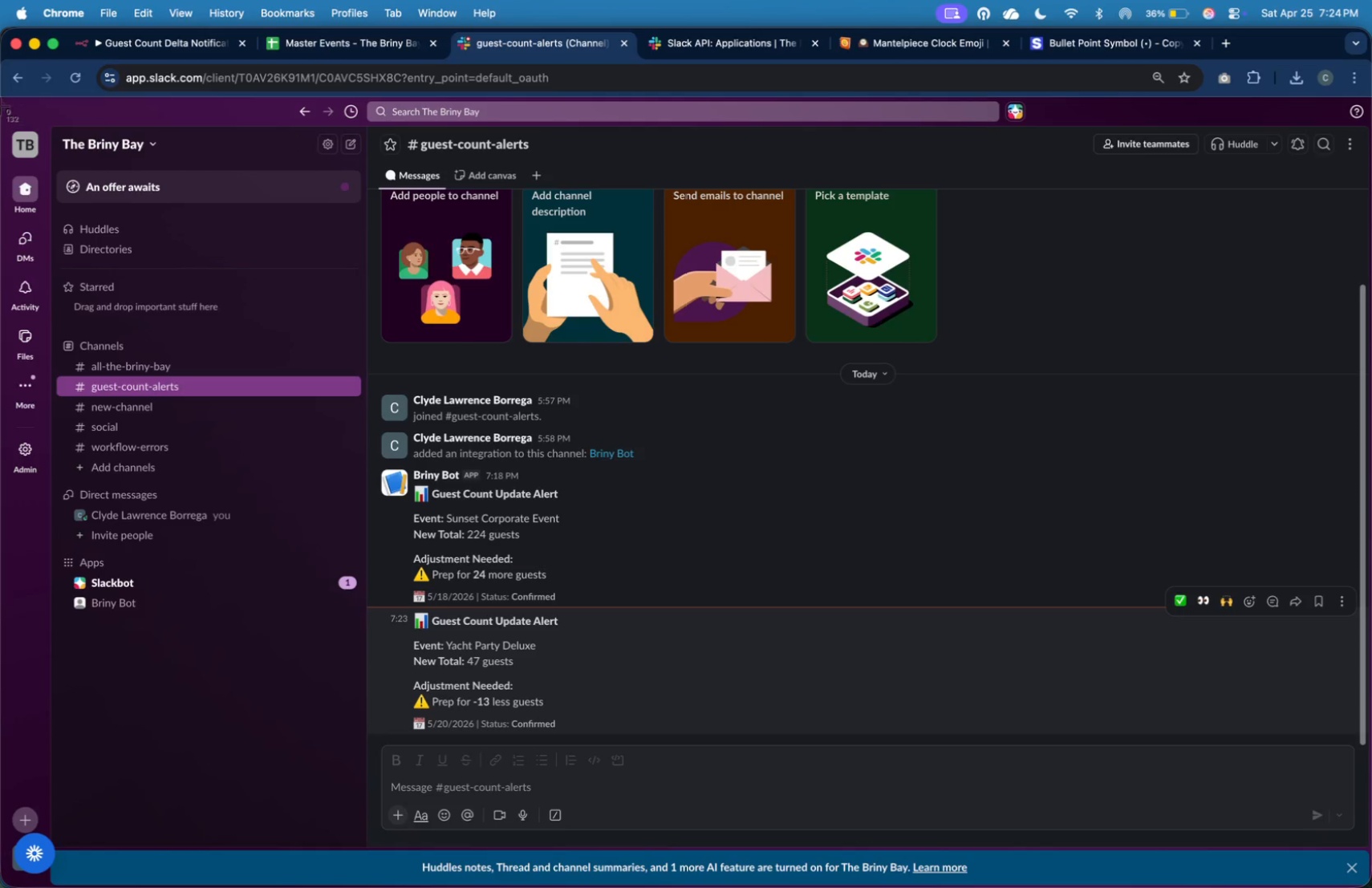 
left_click_drag(start_coordinate=[0, 108], to_coordinate=[1371, 749])
 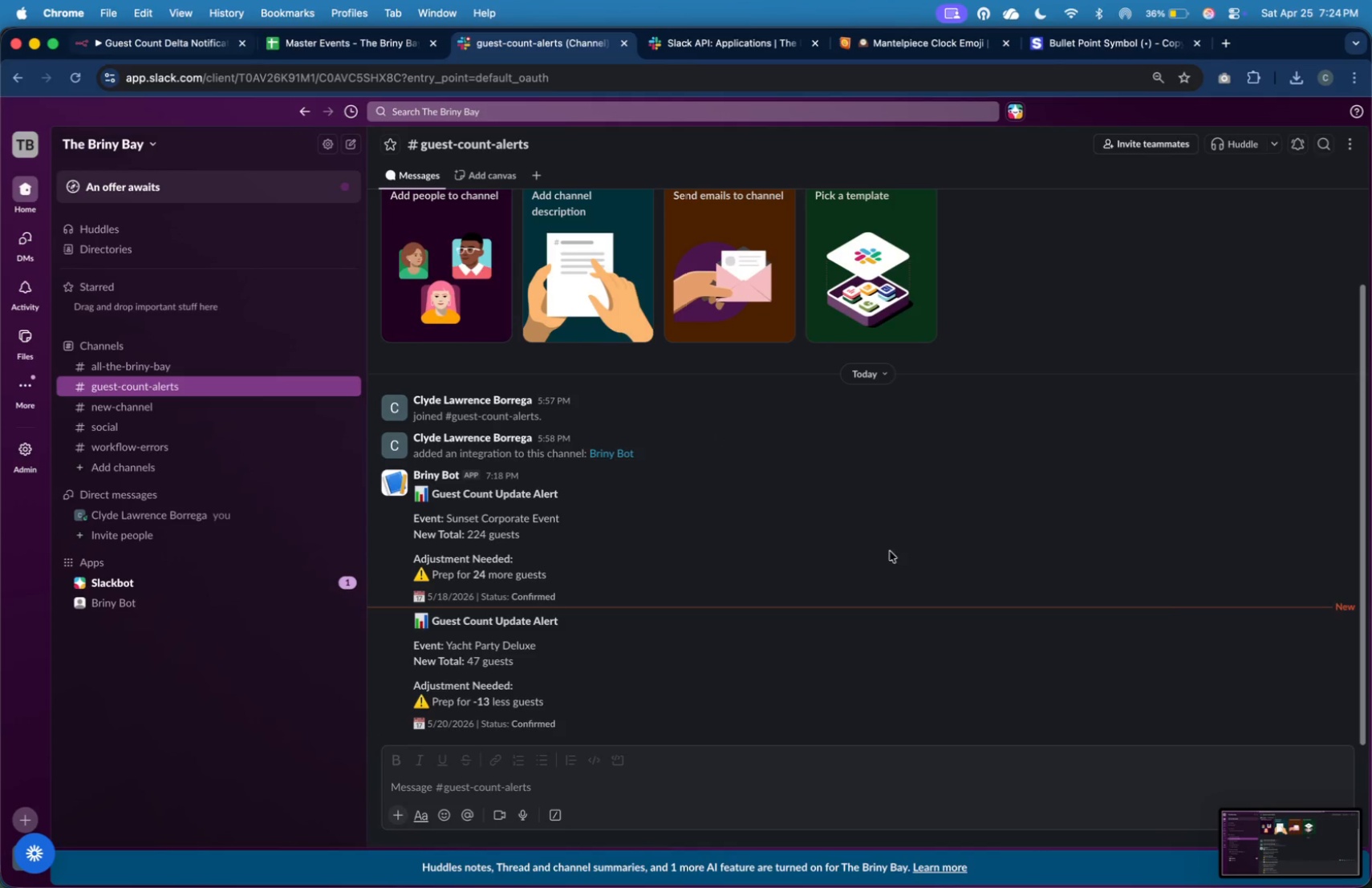 
left_click([1247, 836])
 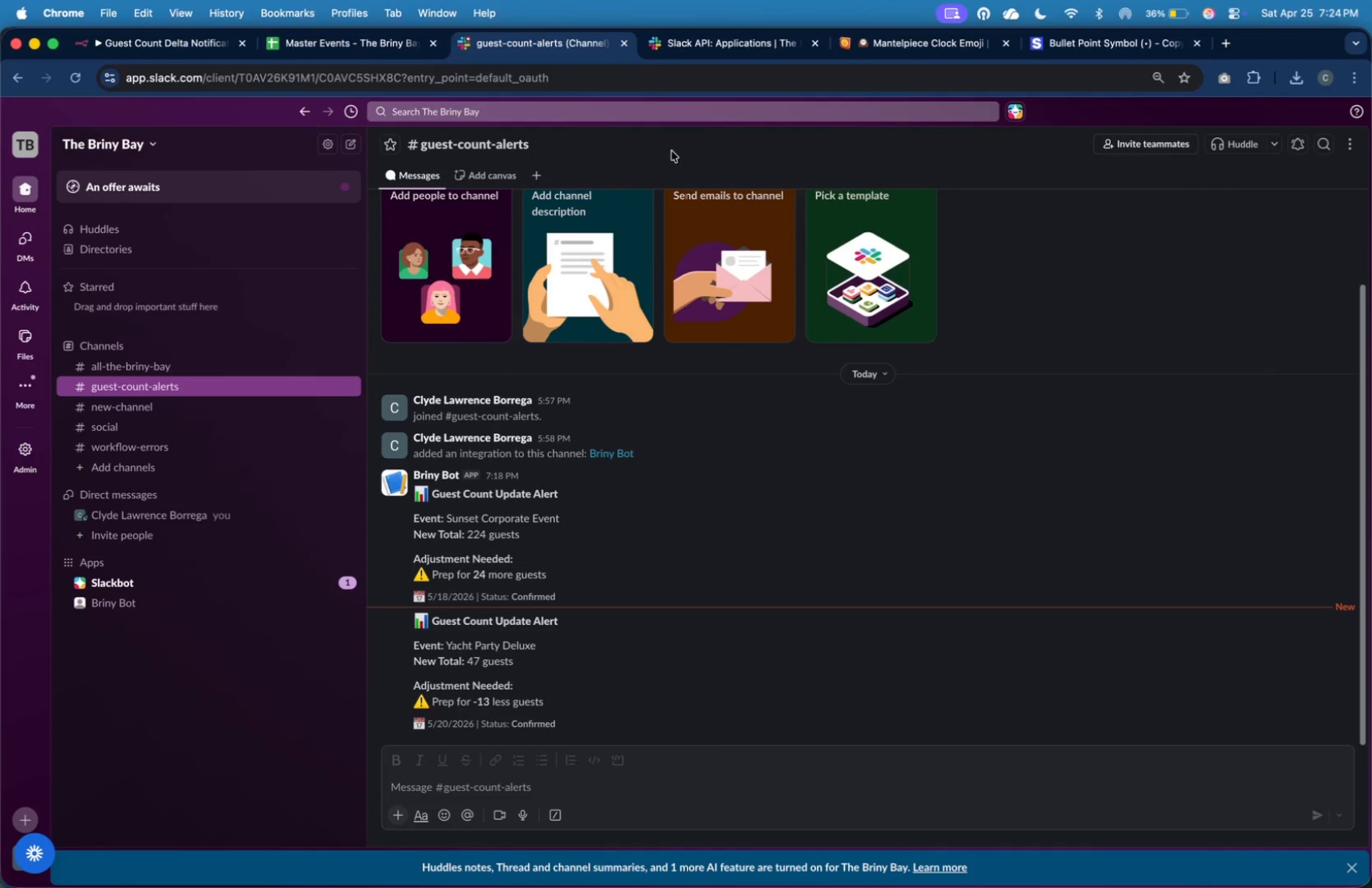 
left_click([116, 46])
 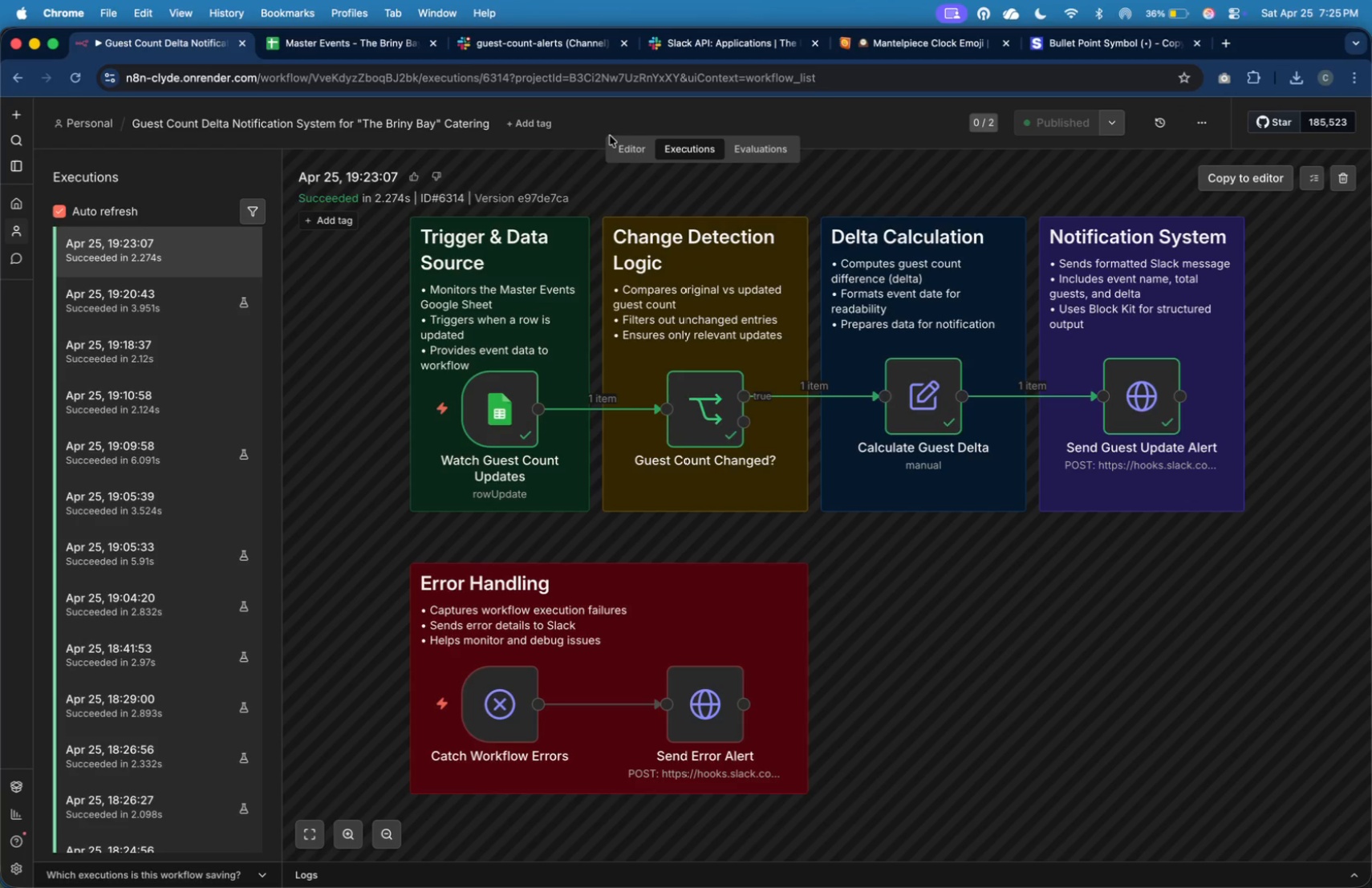 
left_click([623, 148])
 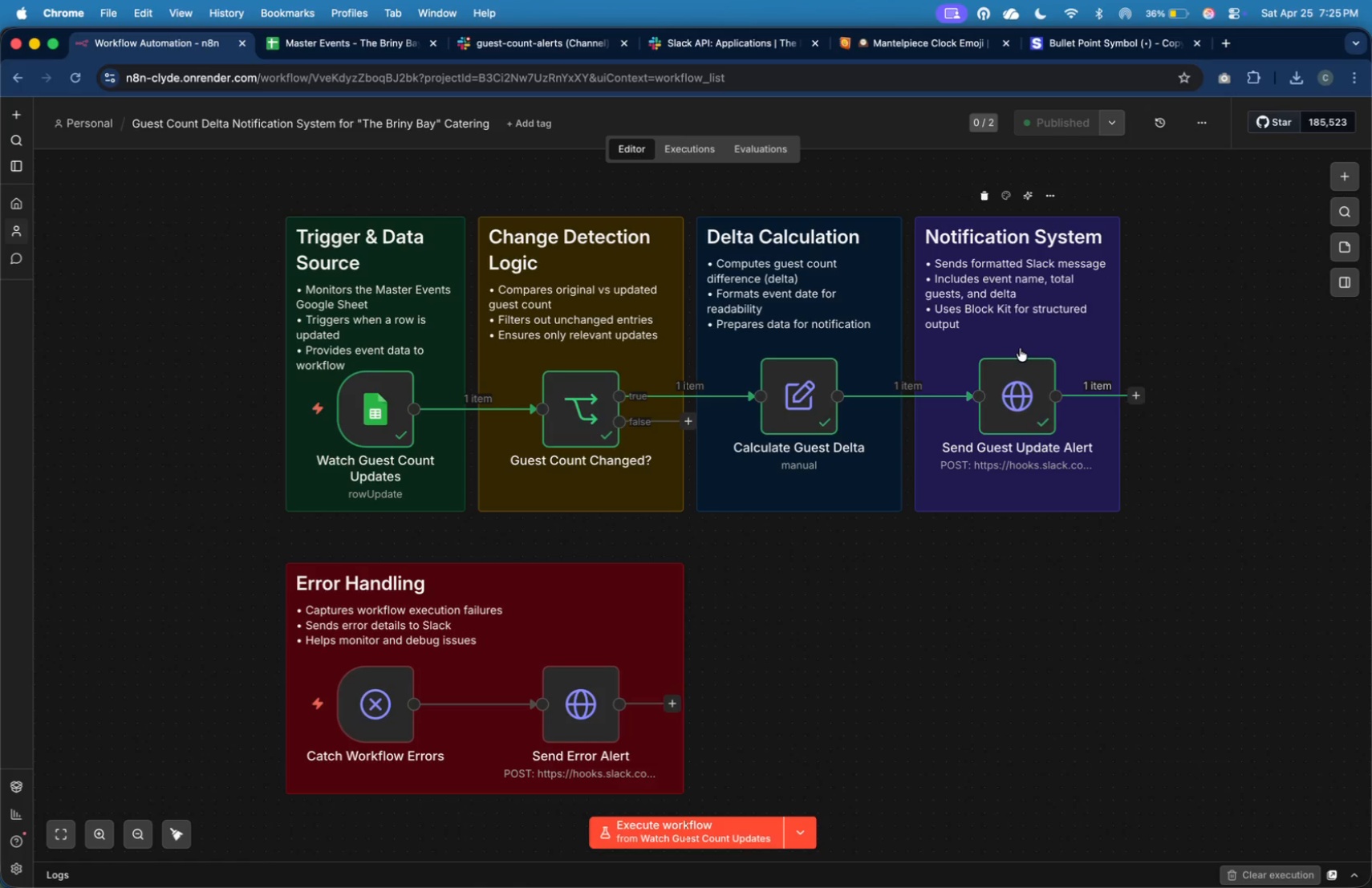 
wait(12.19)
 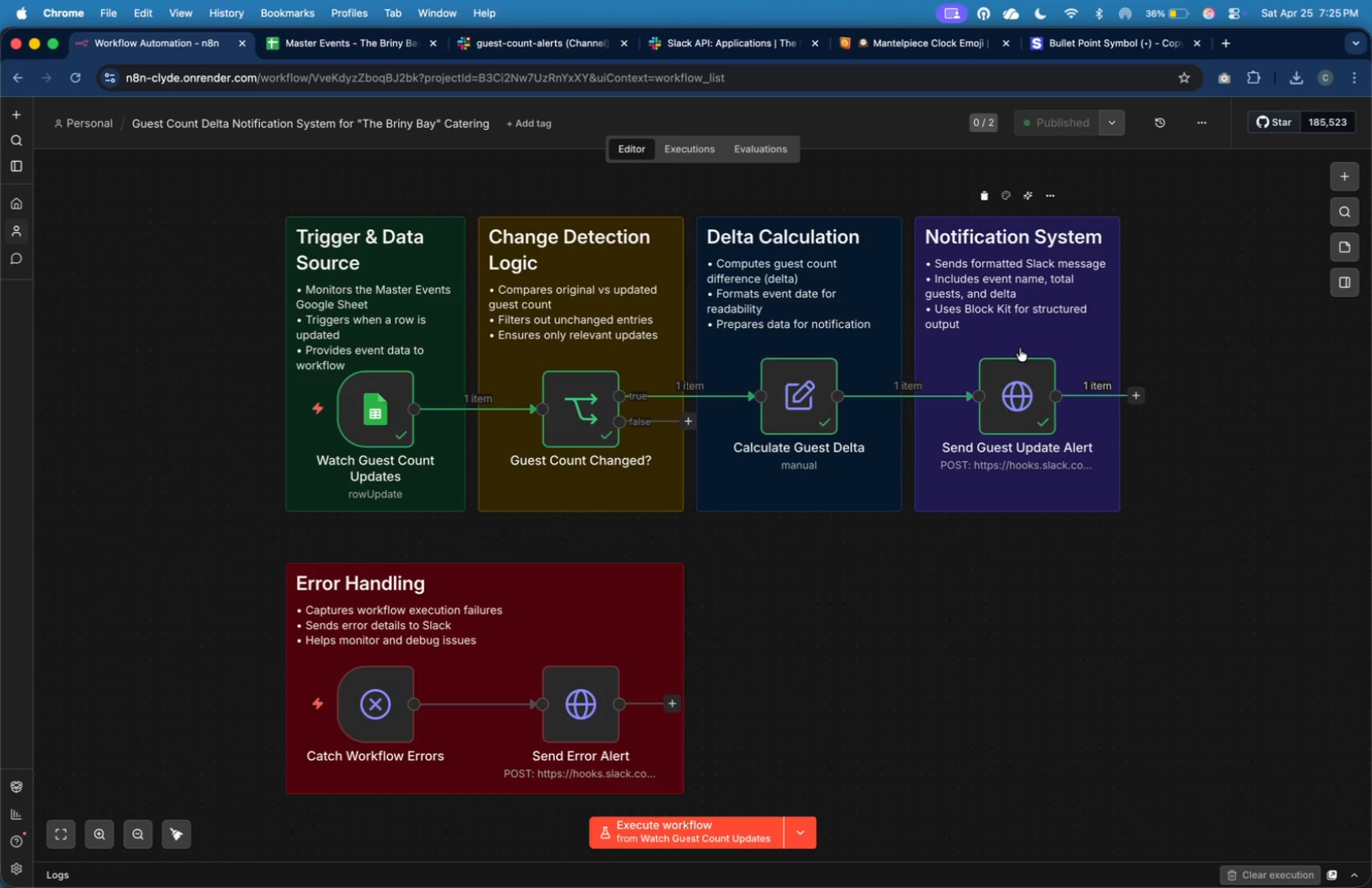 
left_click([597, 39])
 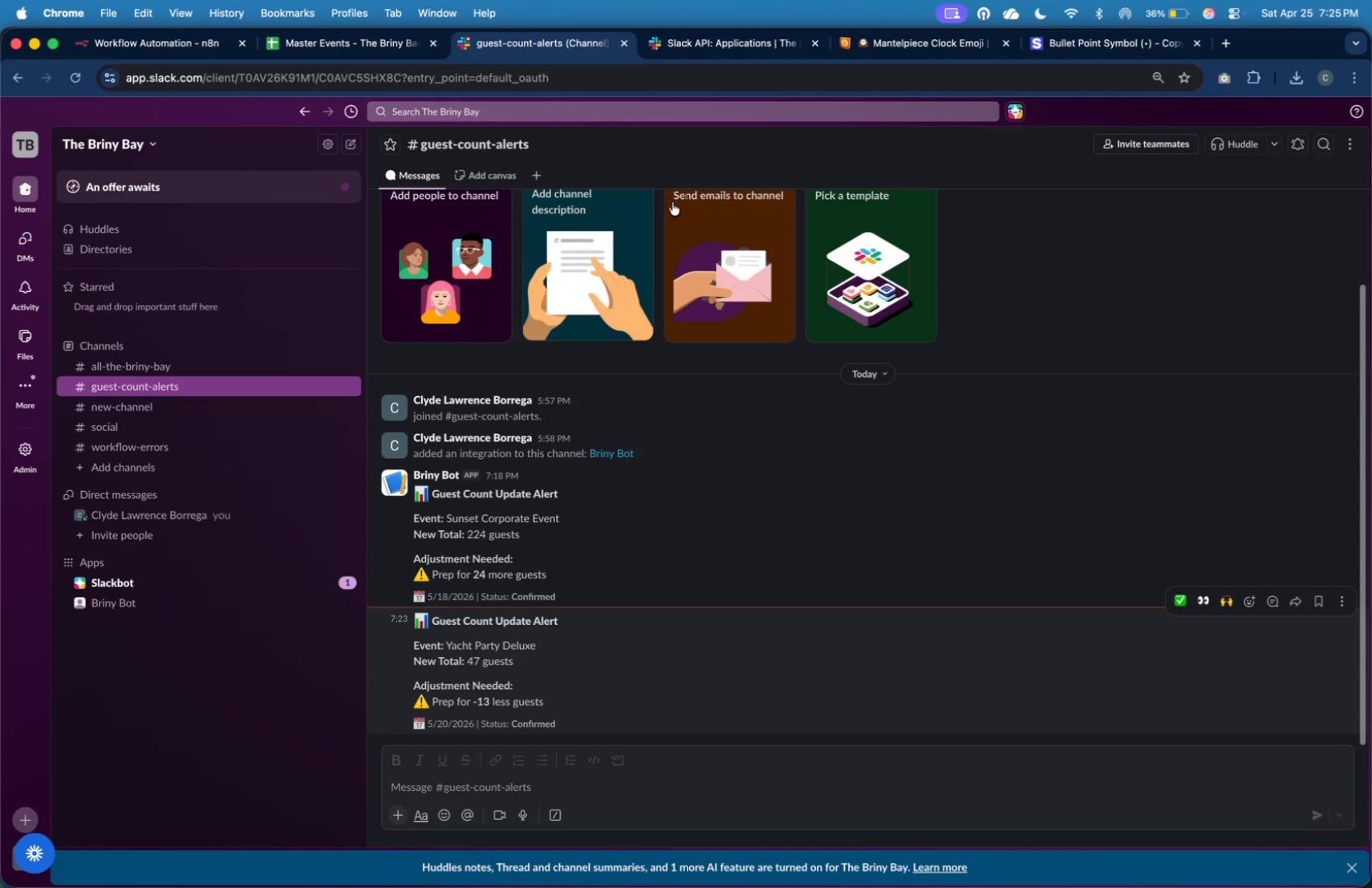 
wait(22.67)
 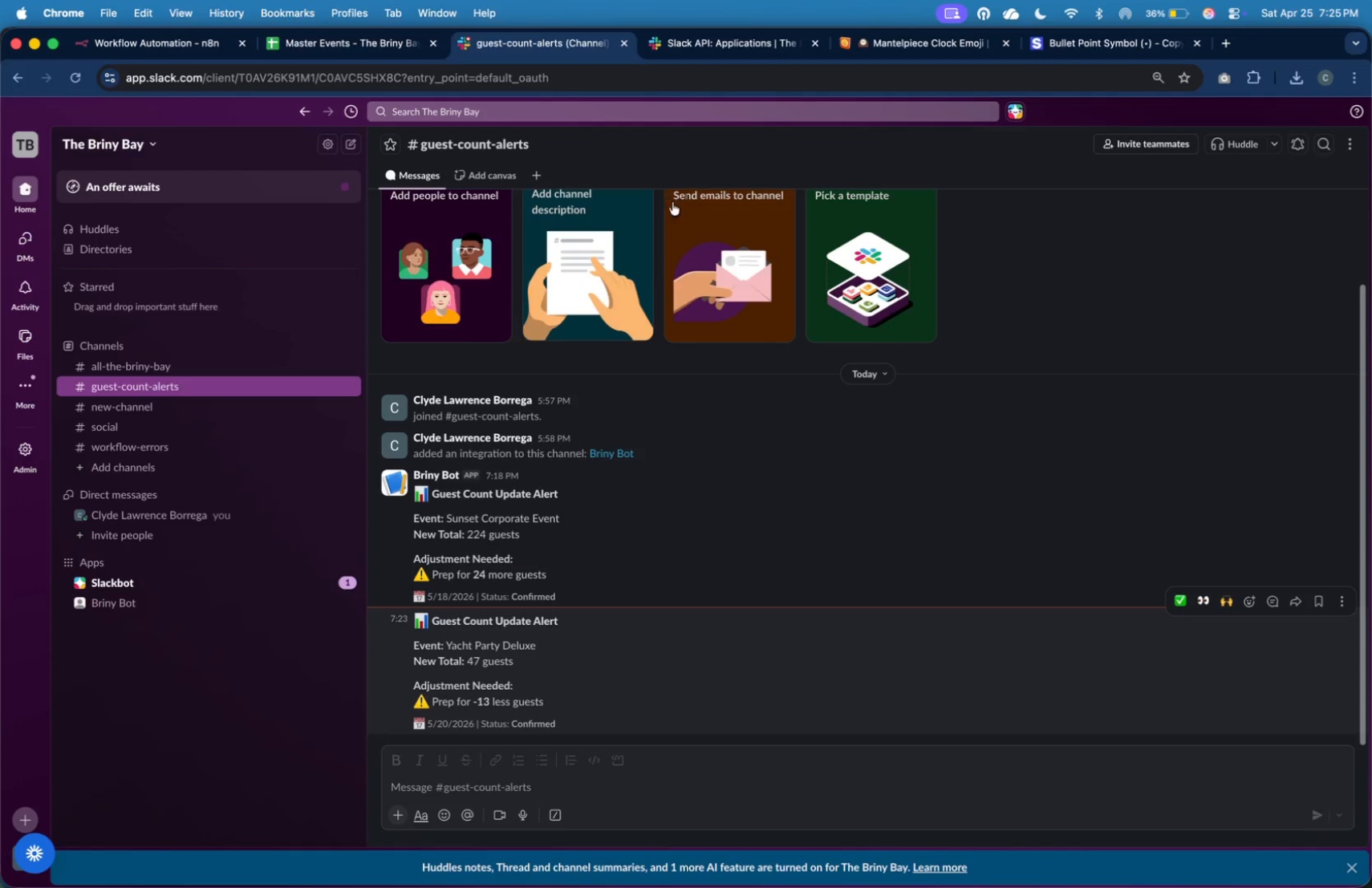 
left_click([218, 51])
 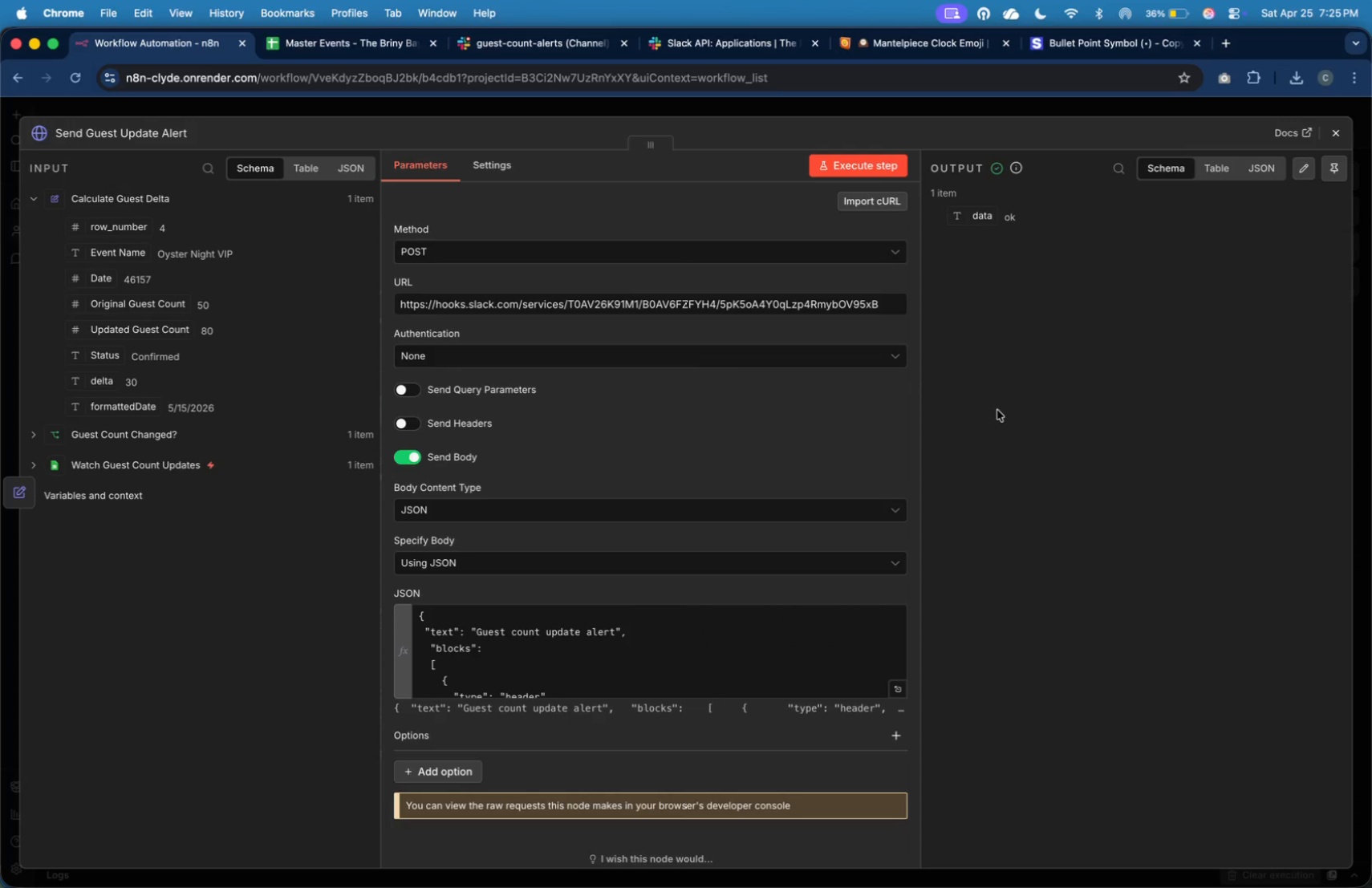 
wait(16.78)
 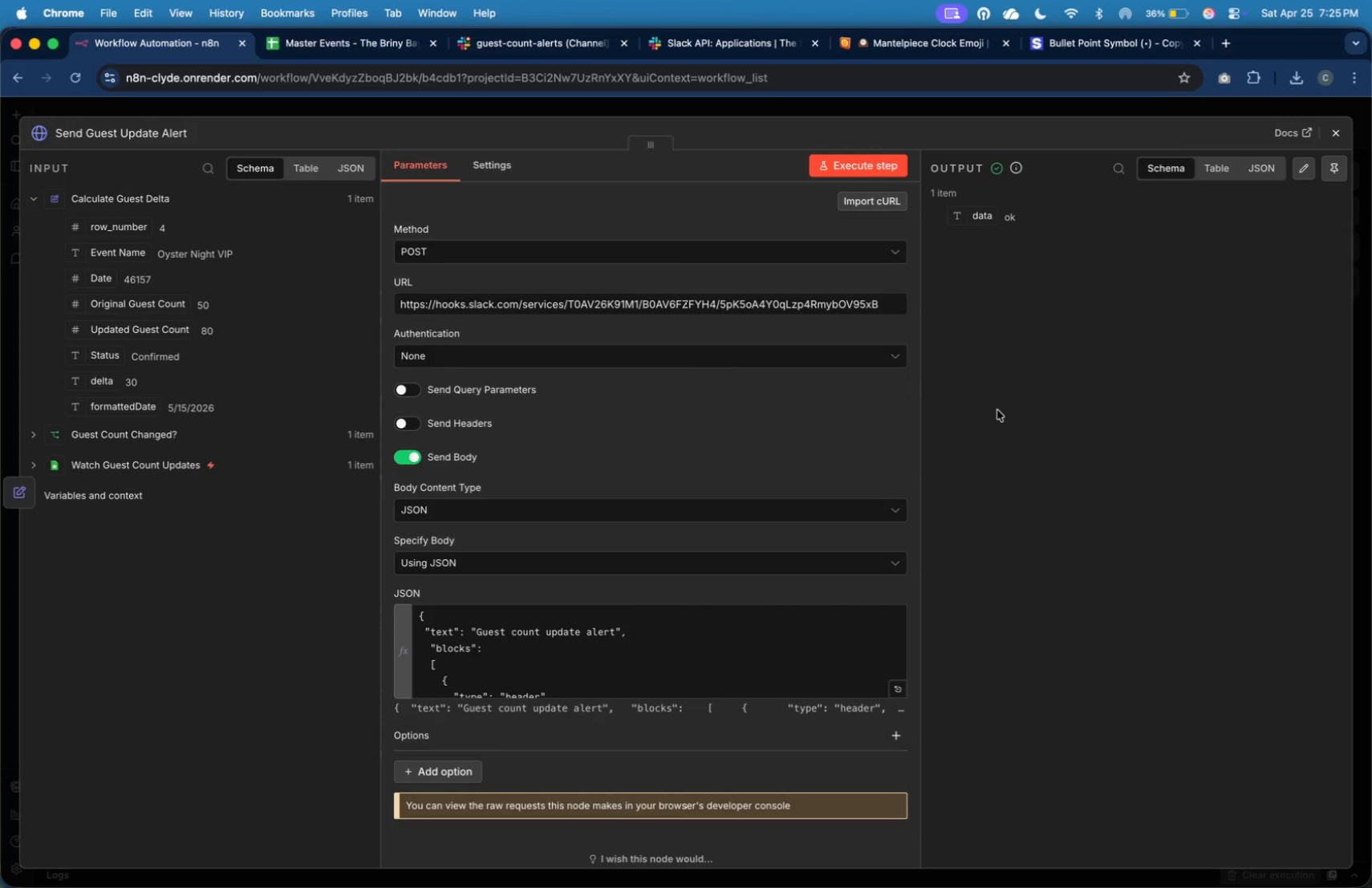 
left_click([904, 687])
 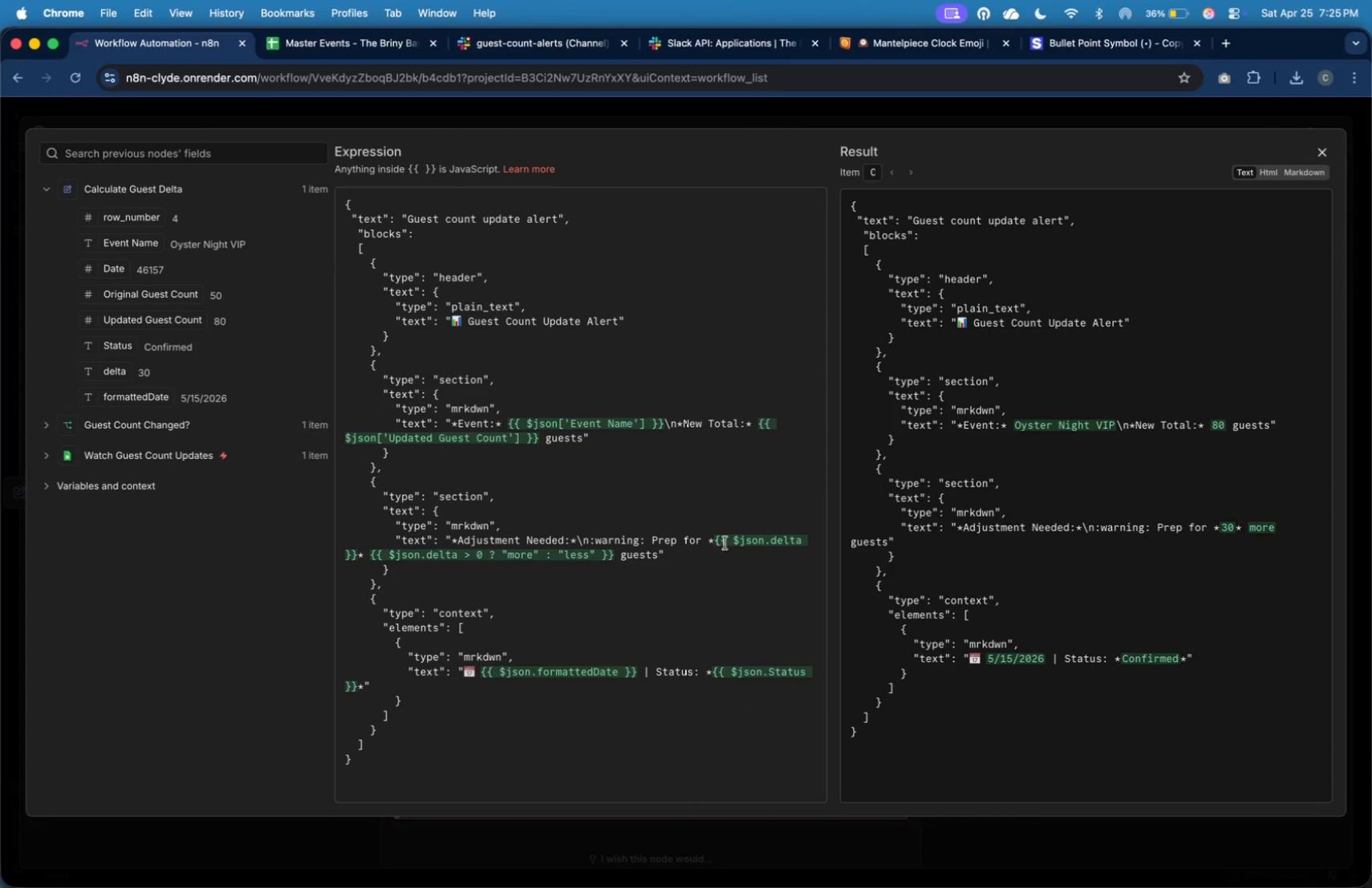 
left_click([737, 545])
 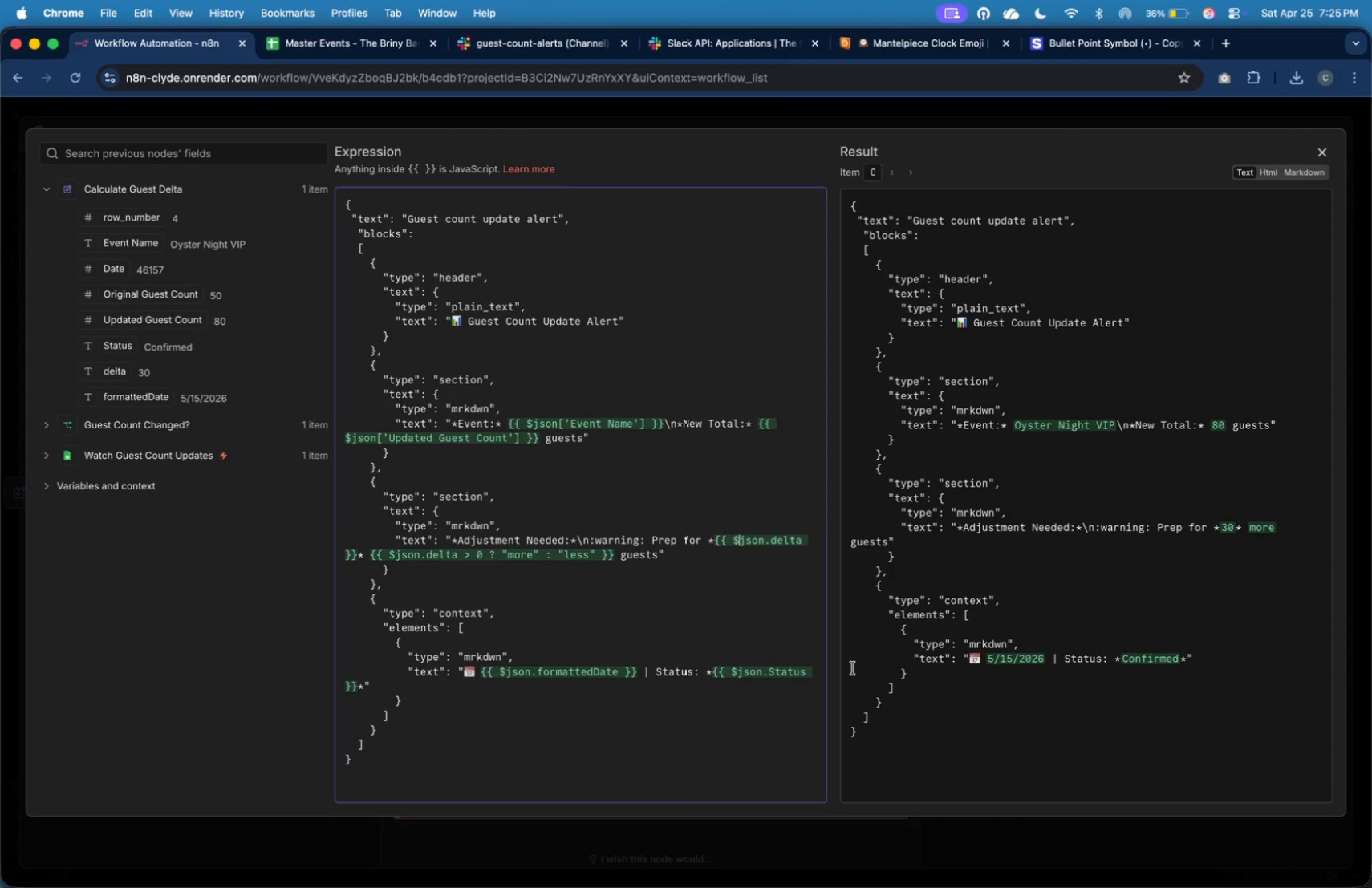 
key(ArrowLeft)
 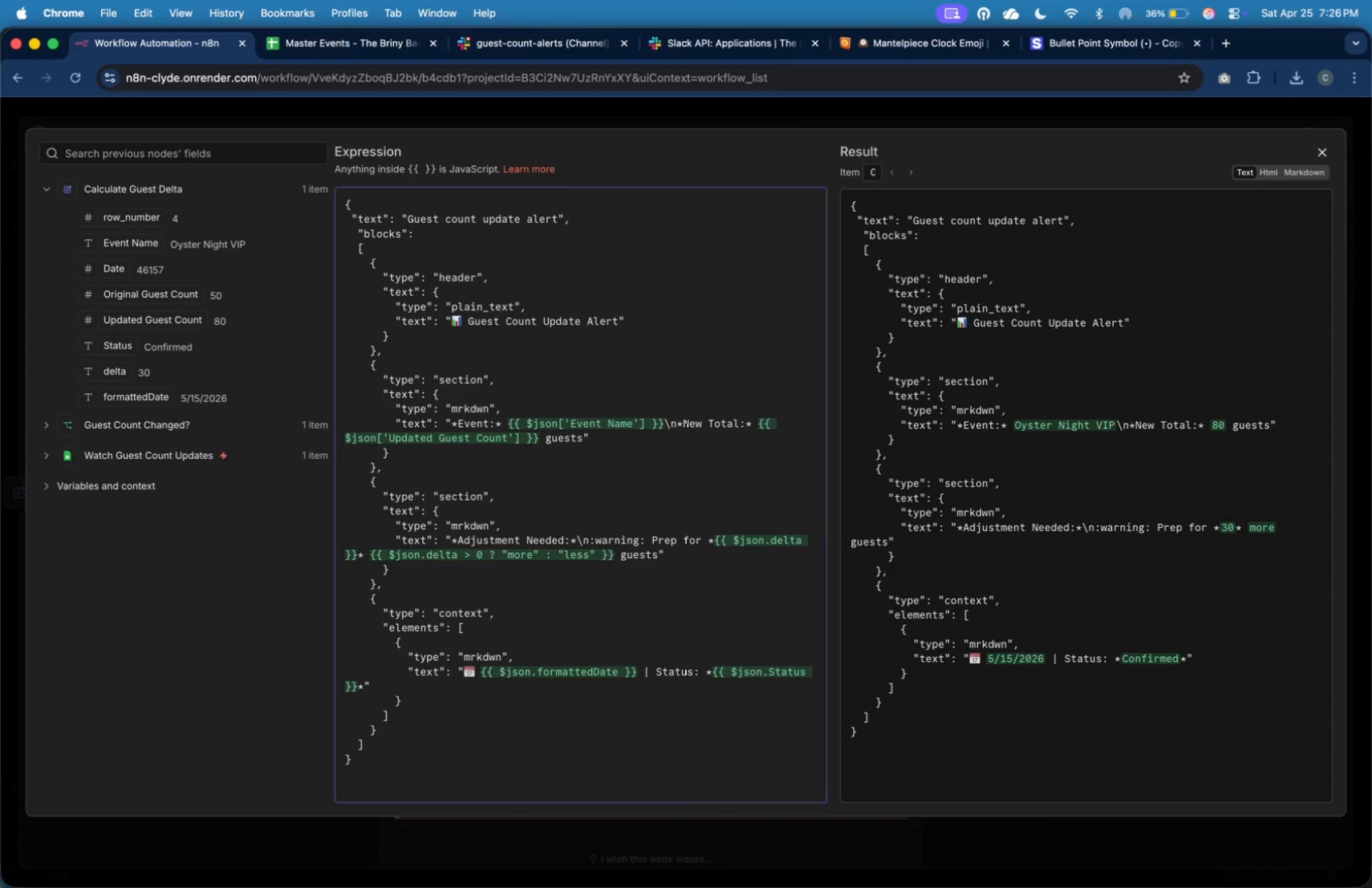 
type(Math.abs()
 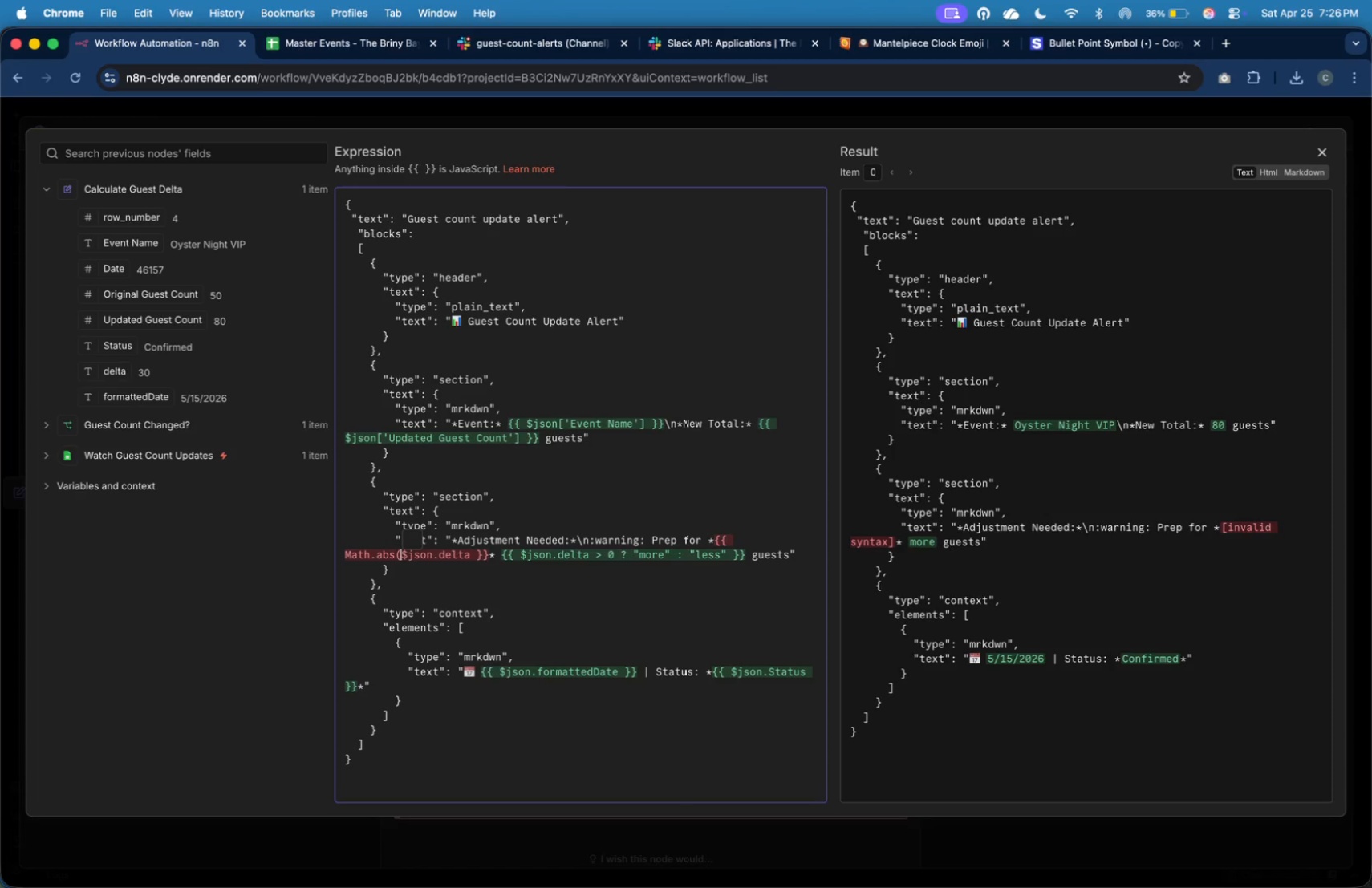 
hold_key(key=ArrowRight, duration=1.21)
 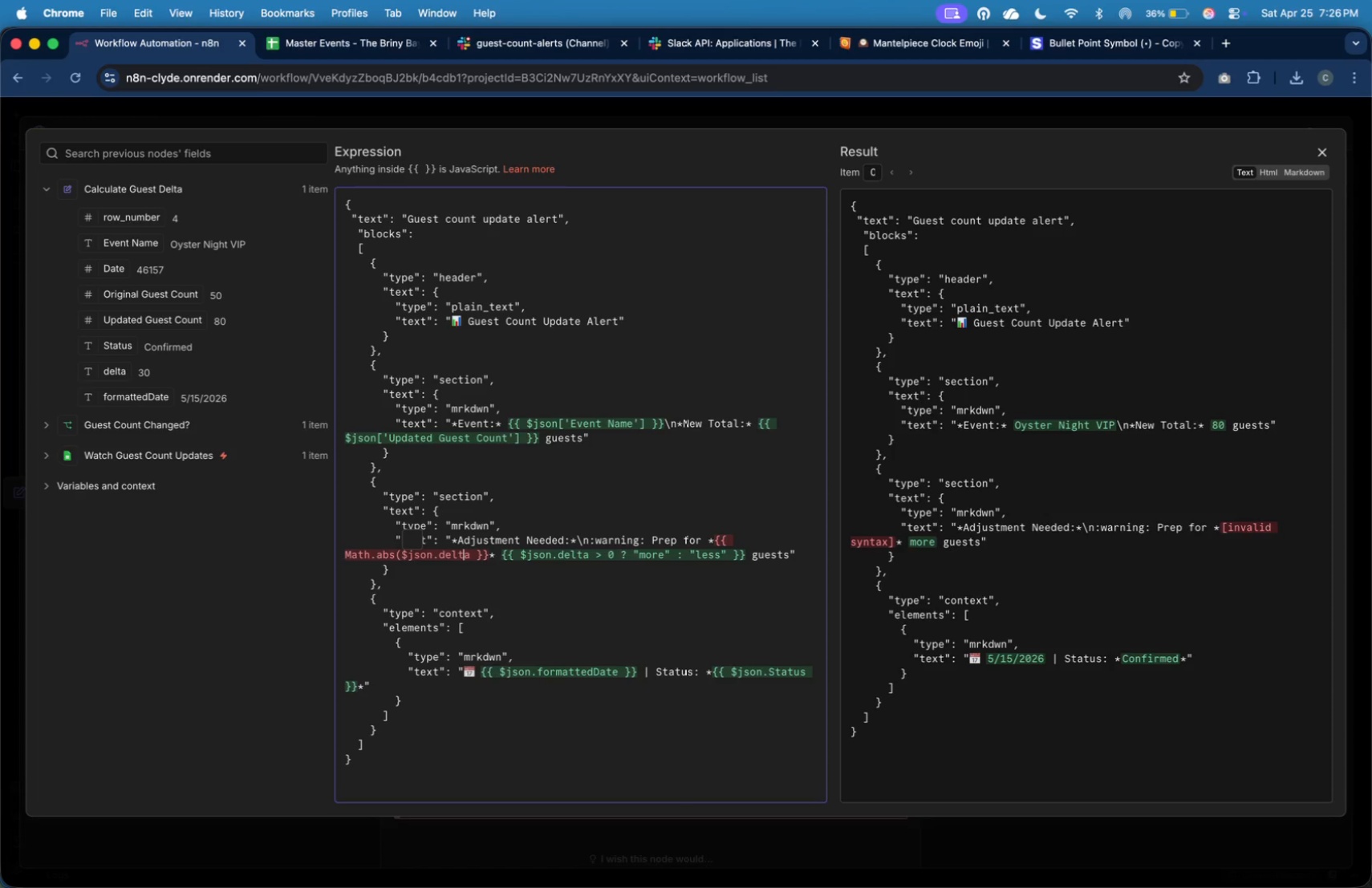 
key(ArrowRight)
 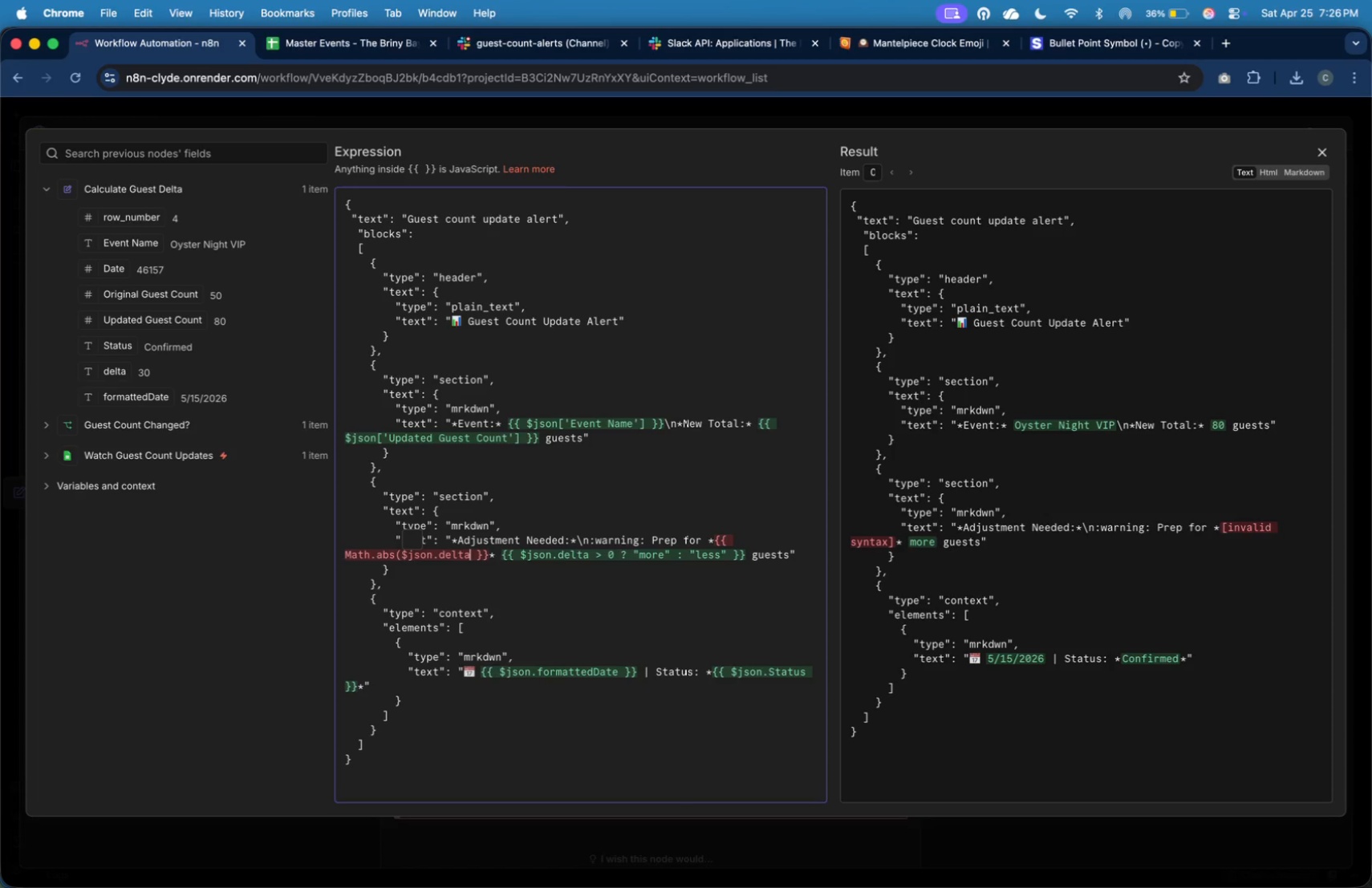 
key(Shift+0)
 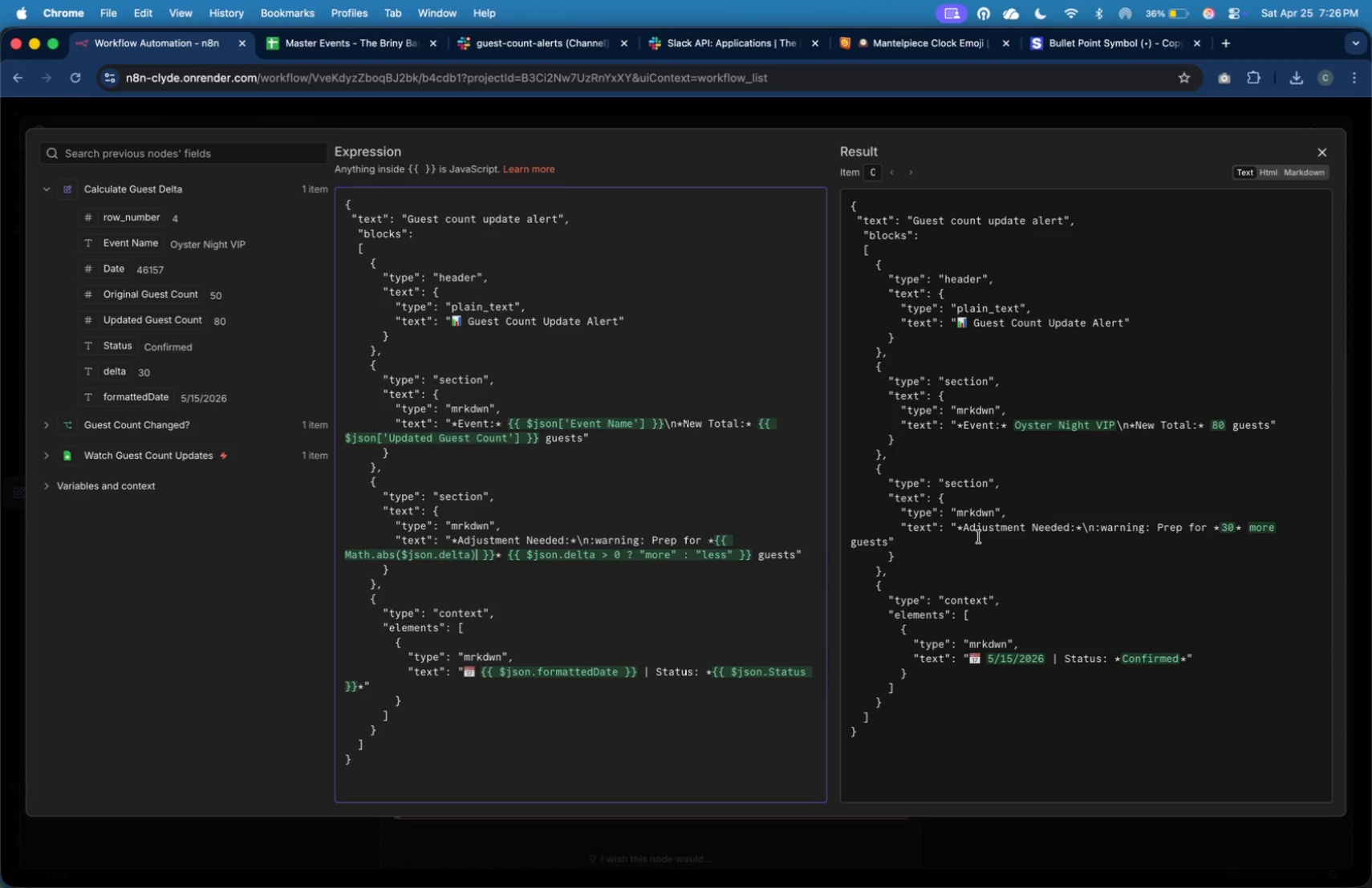 
wait(6.15)
 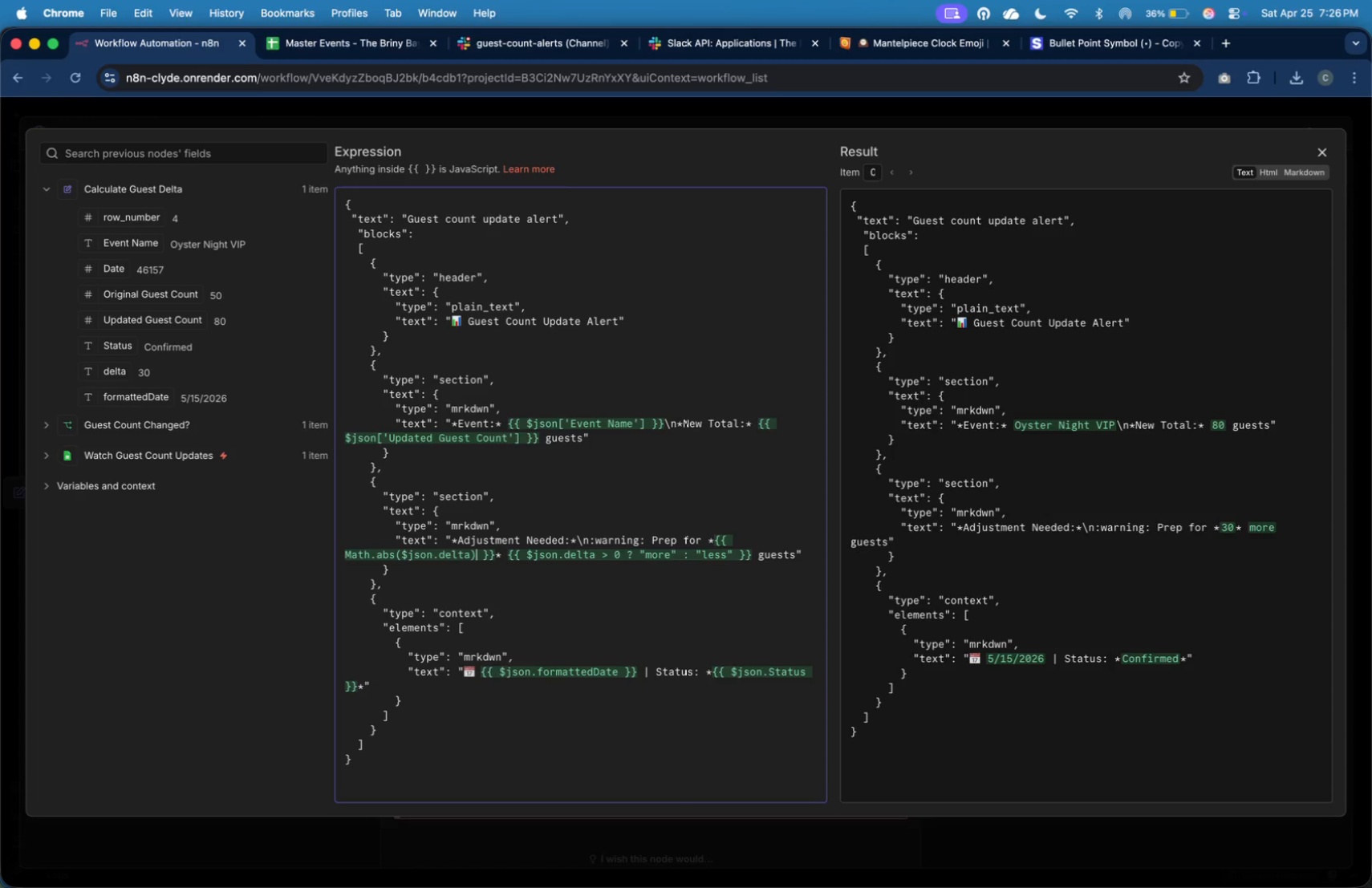 
left_click([1317, 151])
 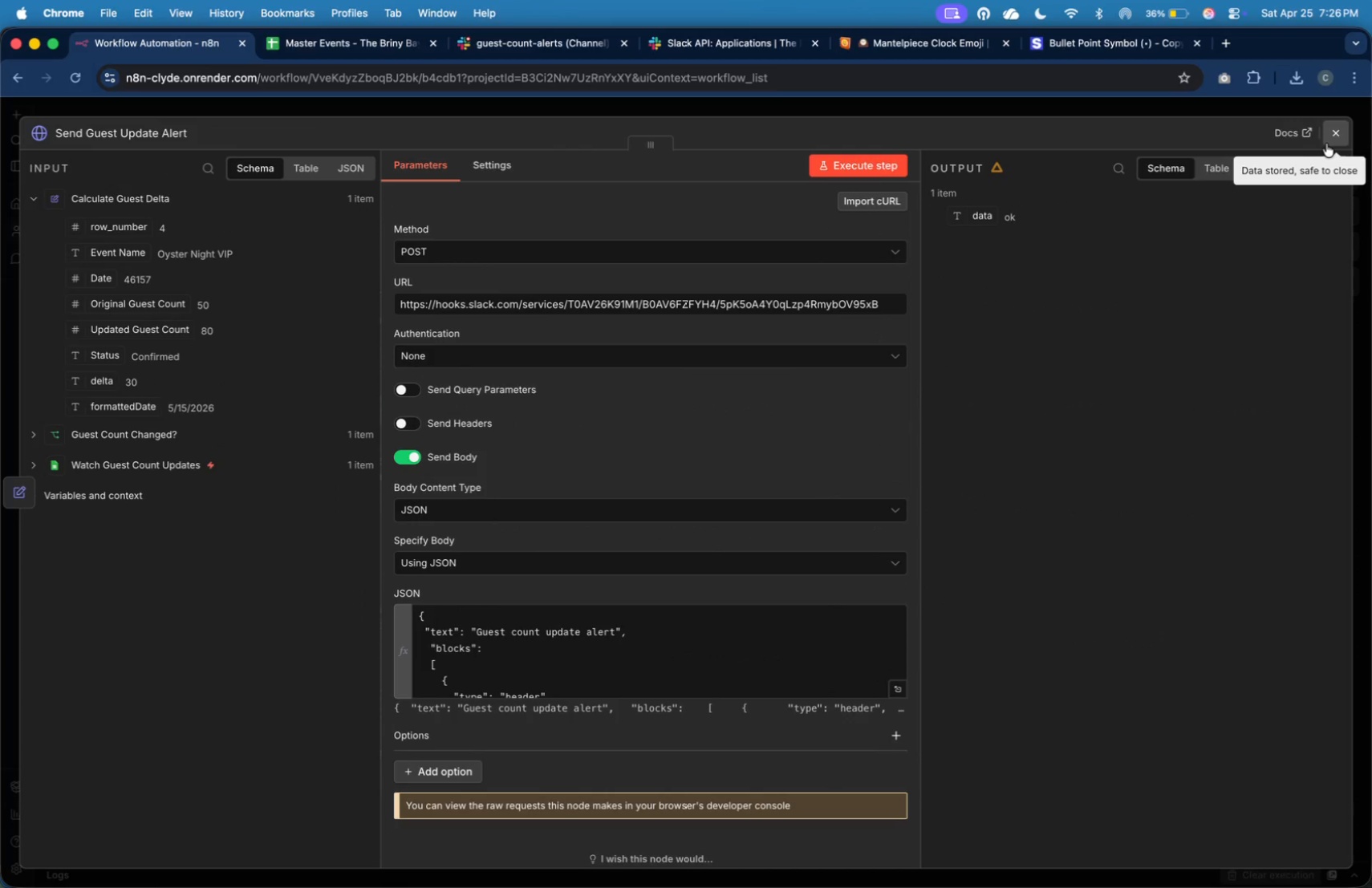 
left_click([1329, 142])
 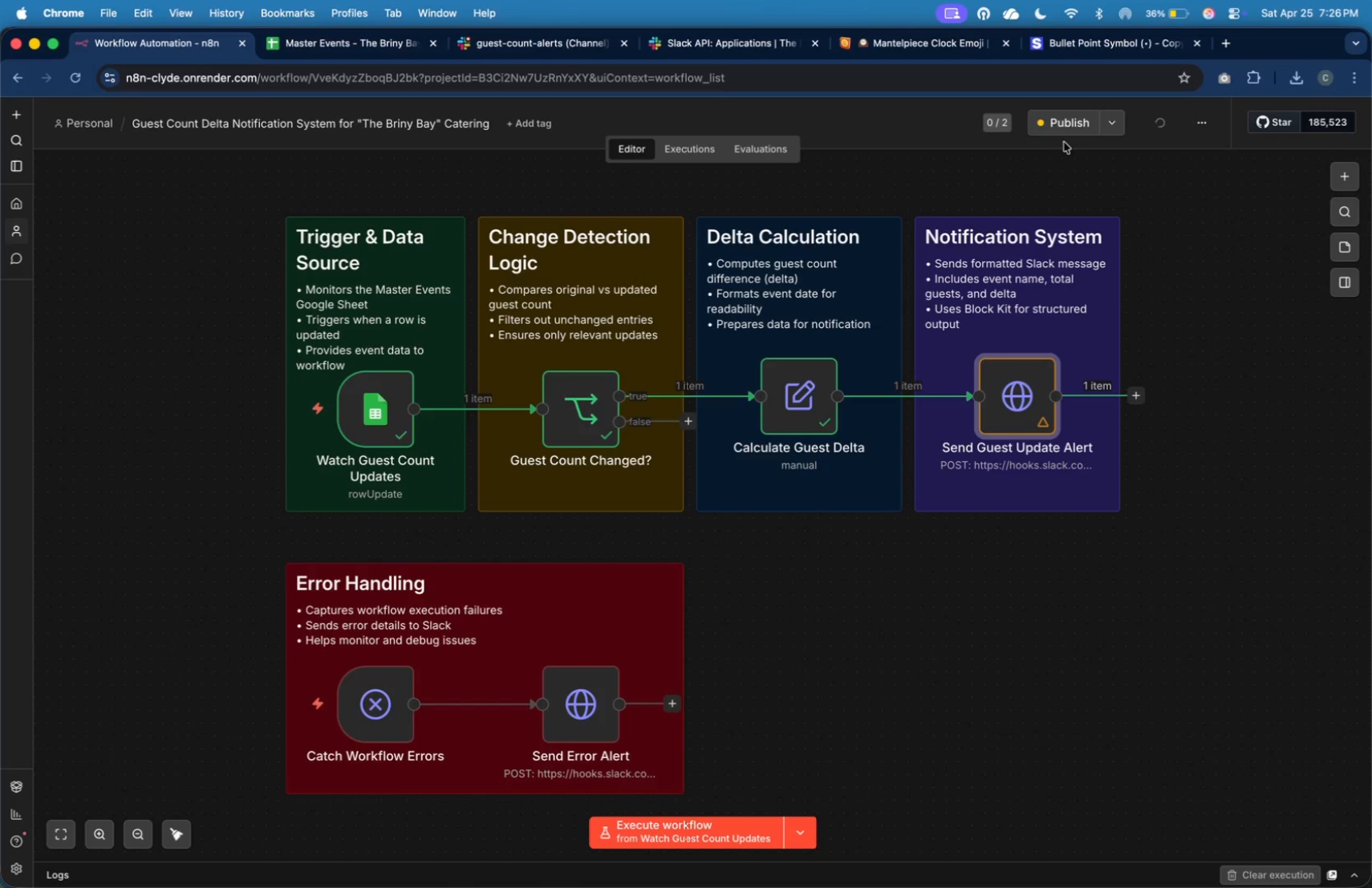 
left_click([1071, 130])
 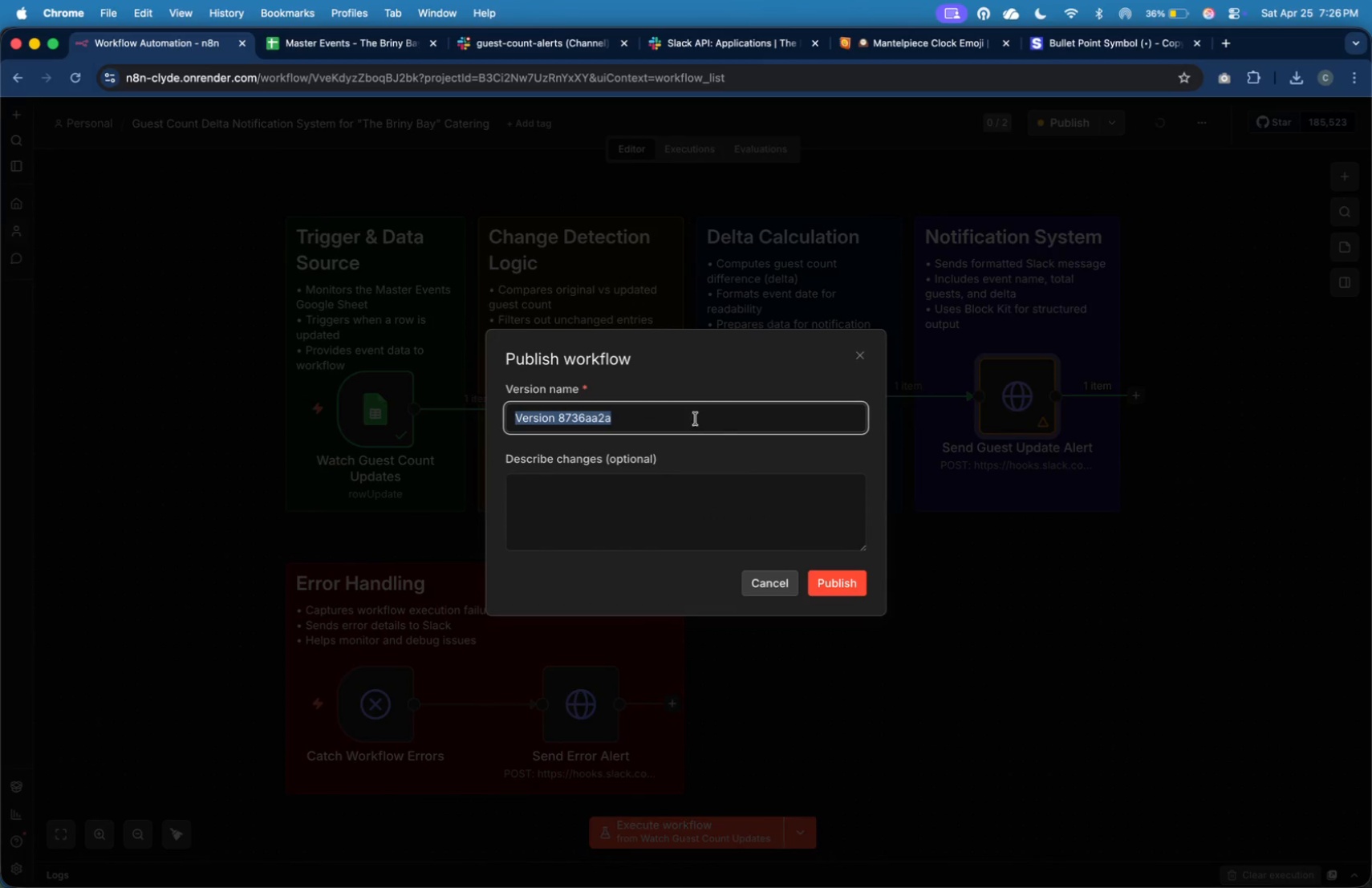 
left_click([854, 577])
 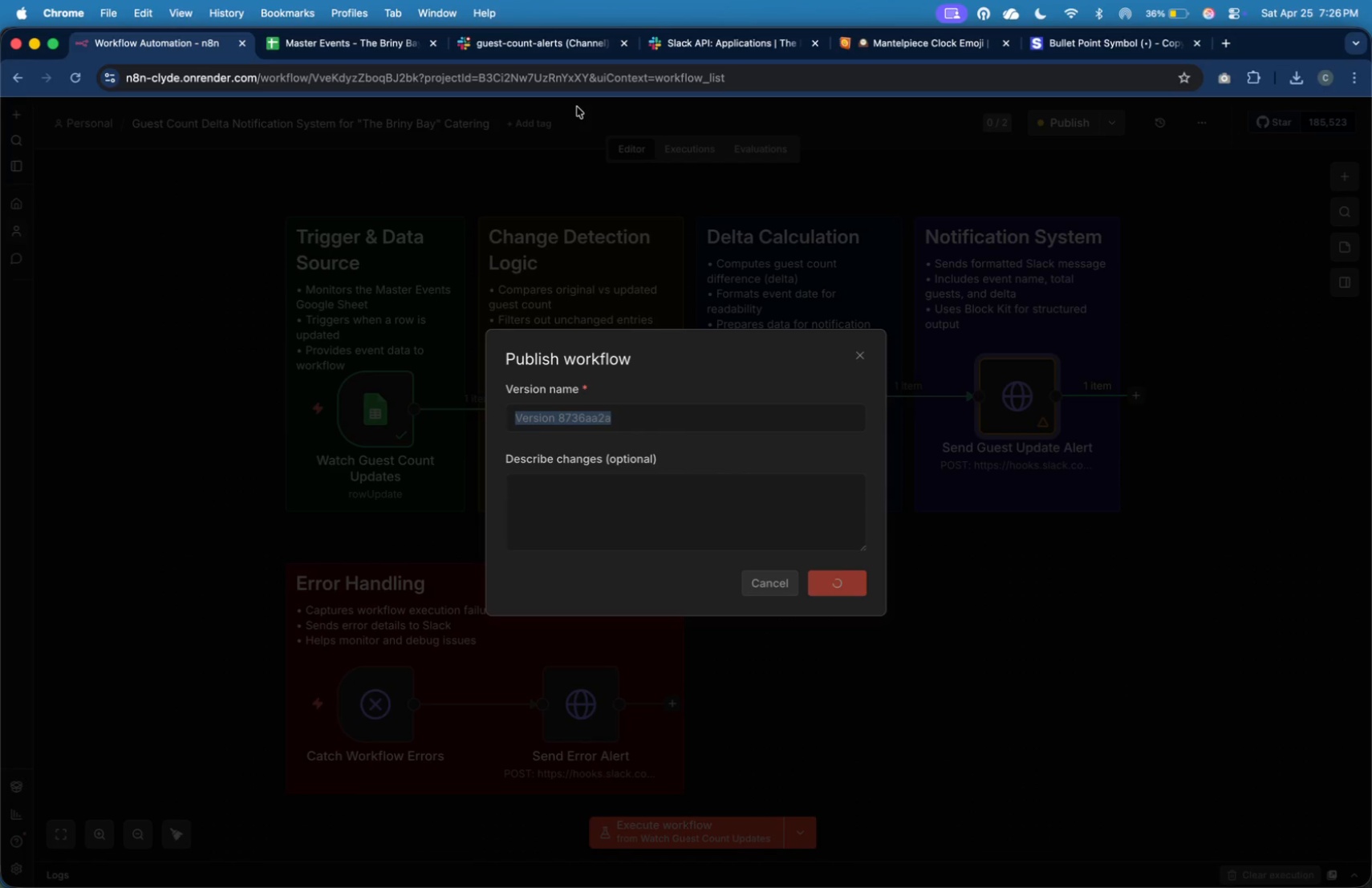 
key(Meta+Tab)
 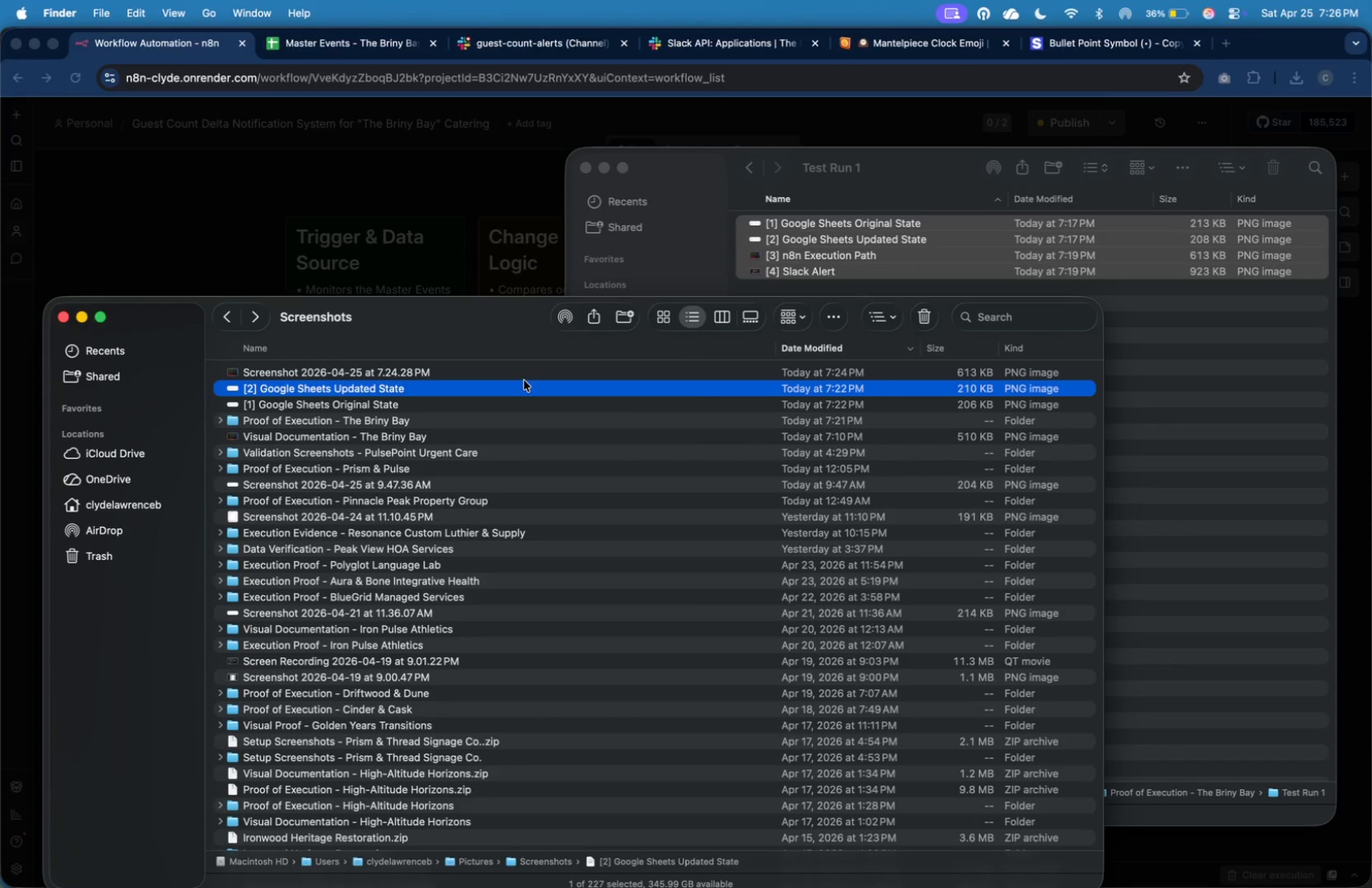 
left_click([528, 402])
 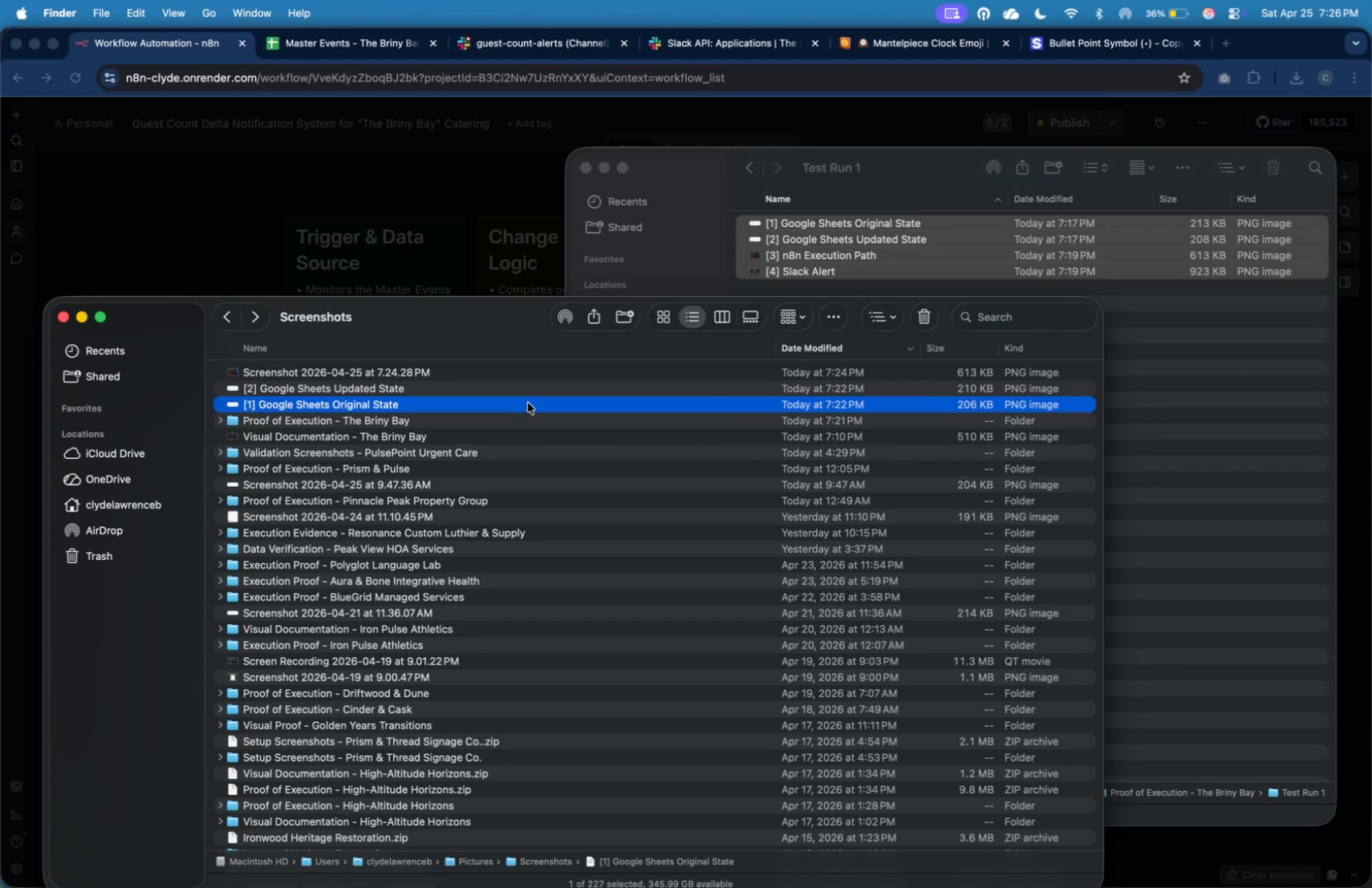 
key(Shift+ArrowUp)
 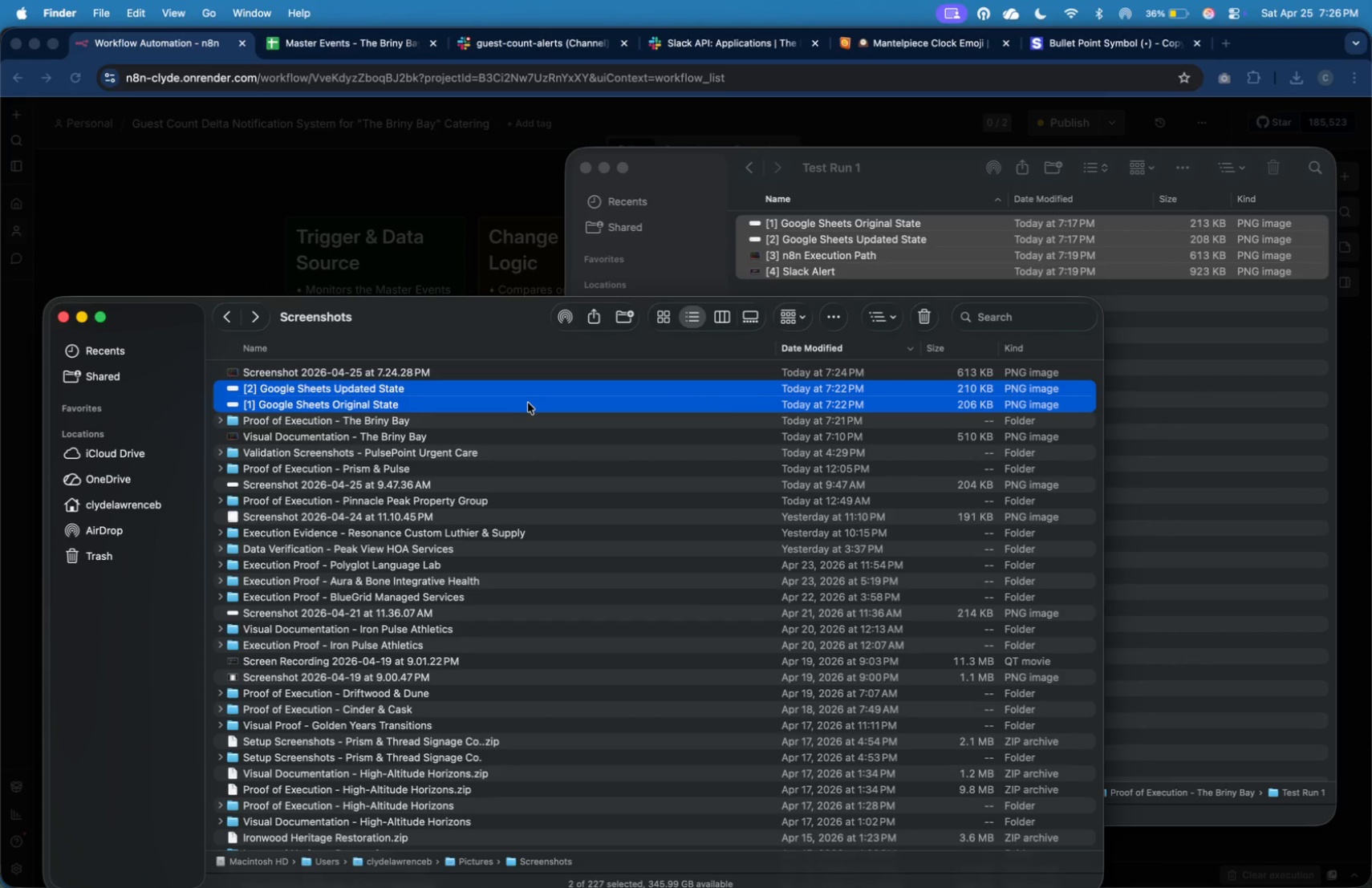 
key(Shift+ArrowUp)
 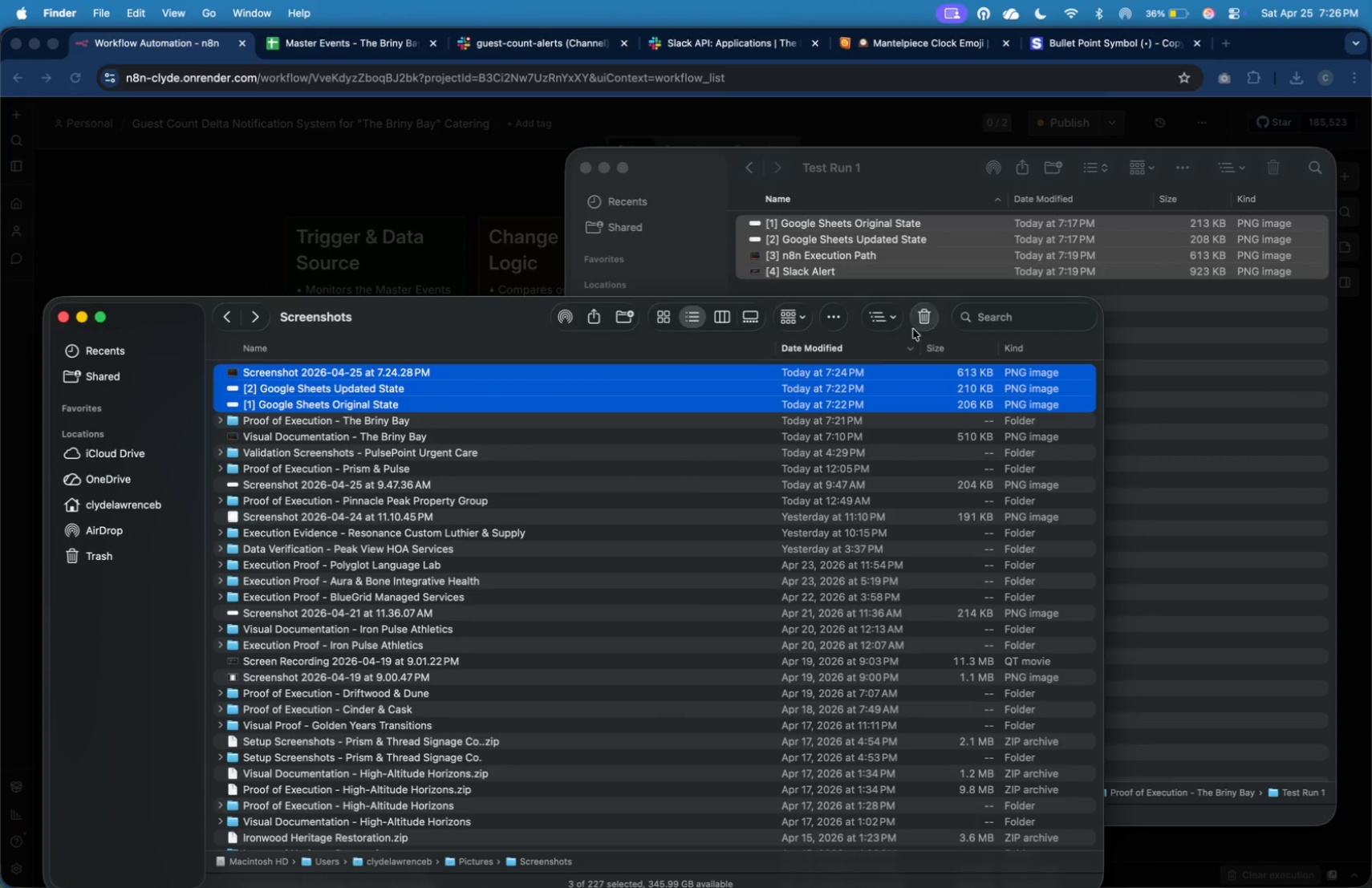 
left_click([922, 314])
 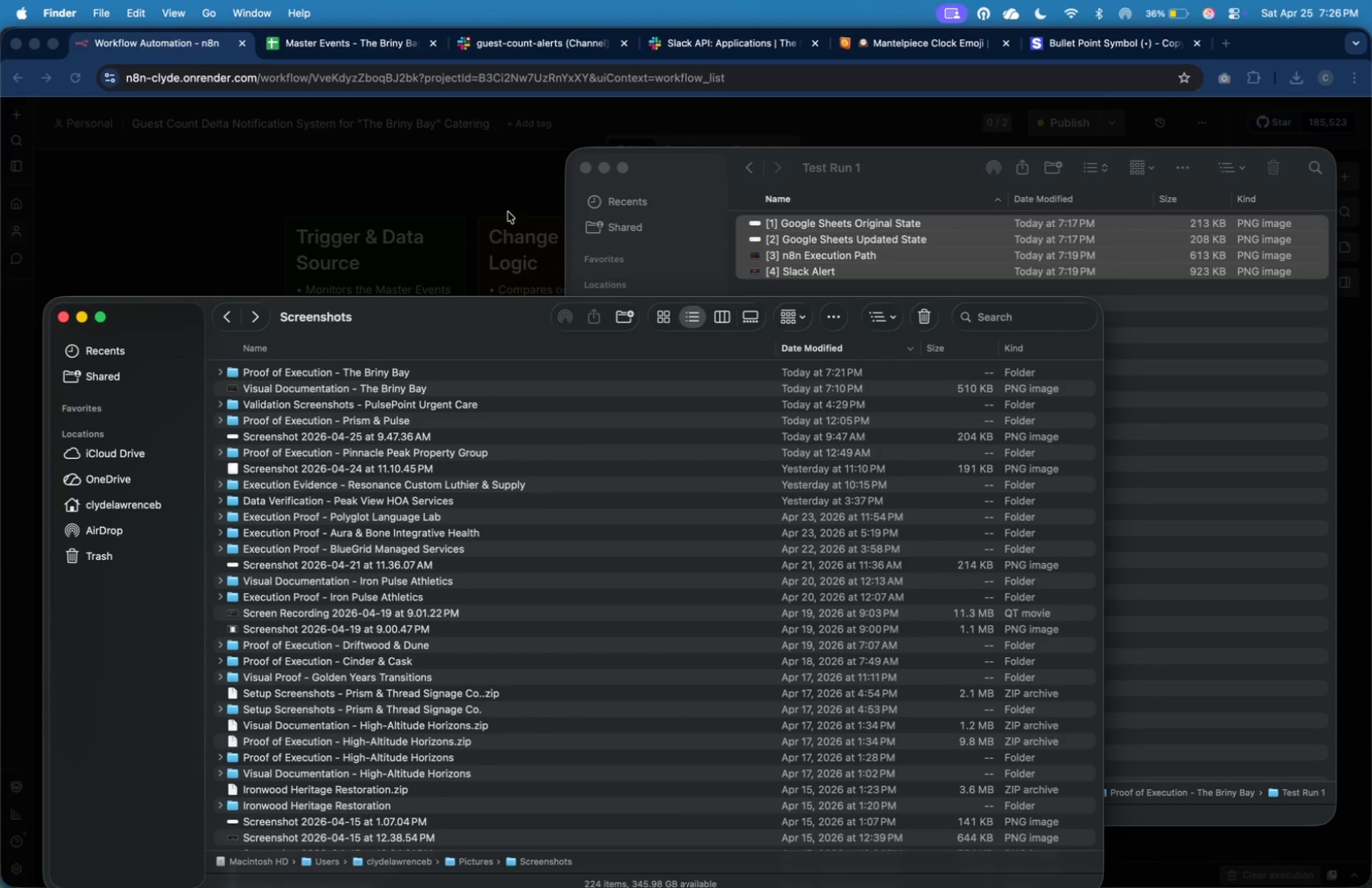 
left_click([493, 172])
 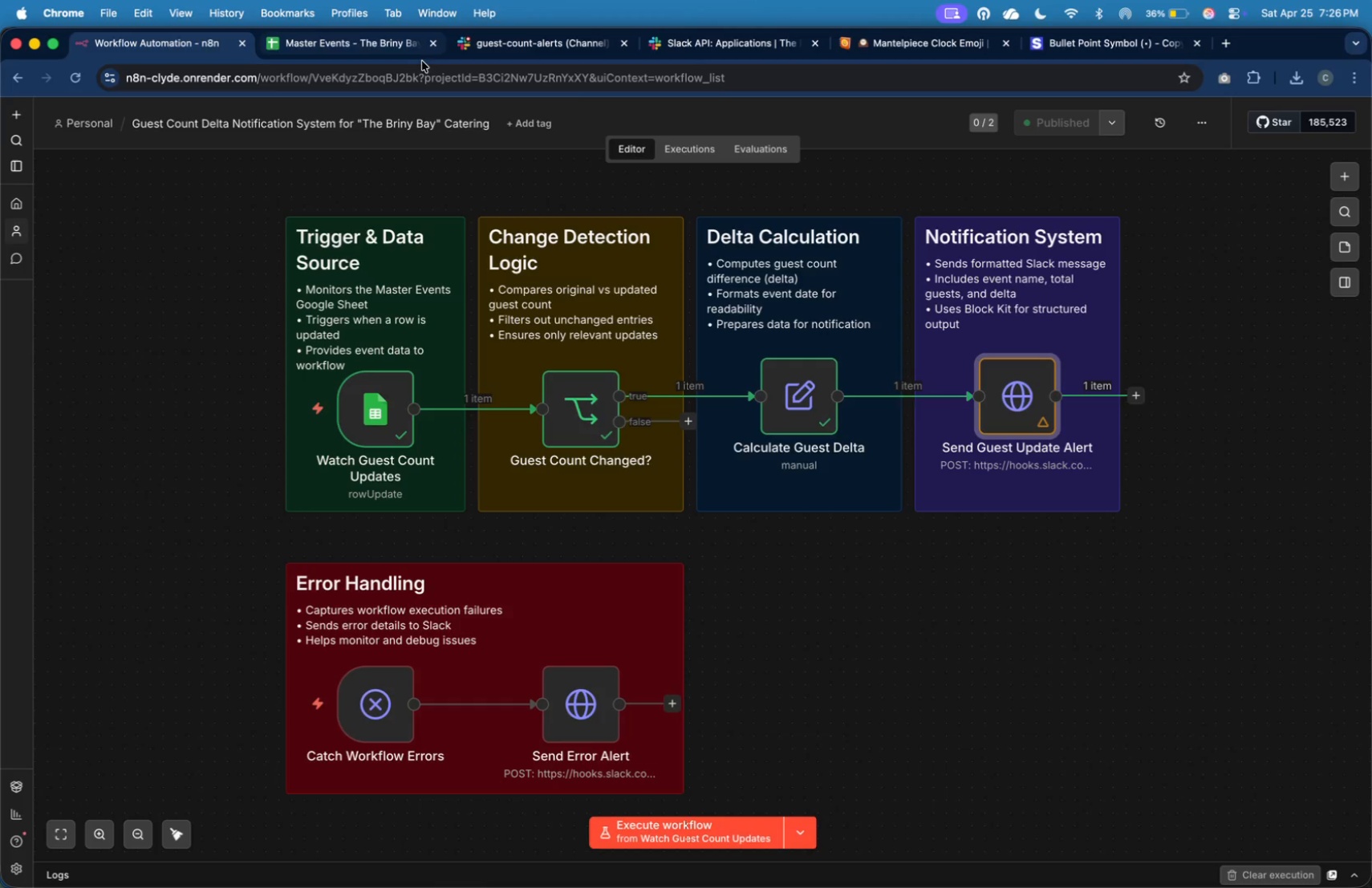 
left_click([664, 151])
 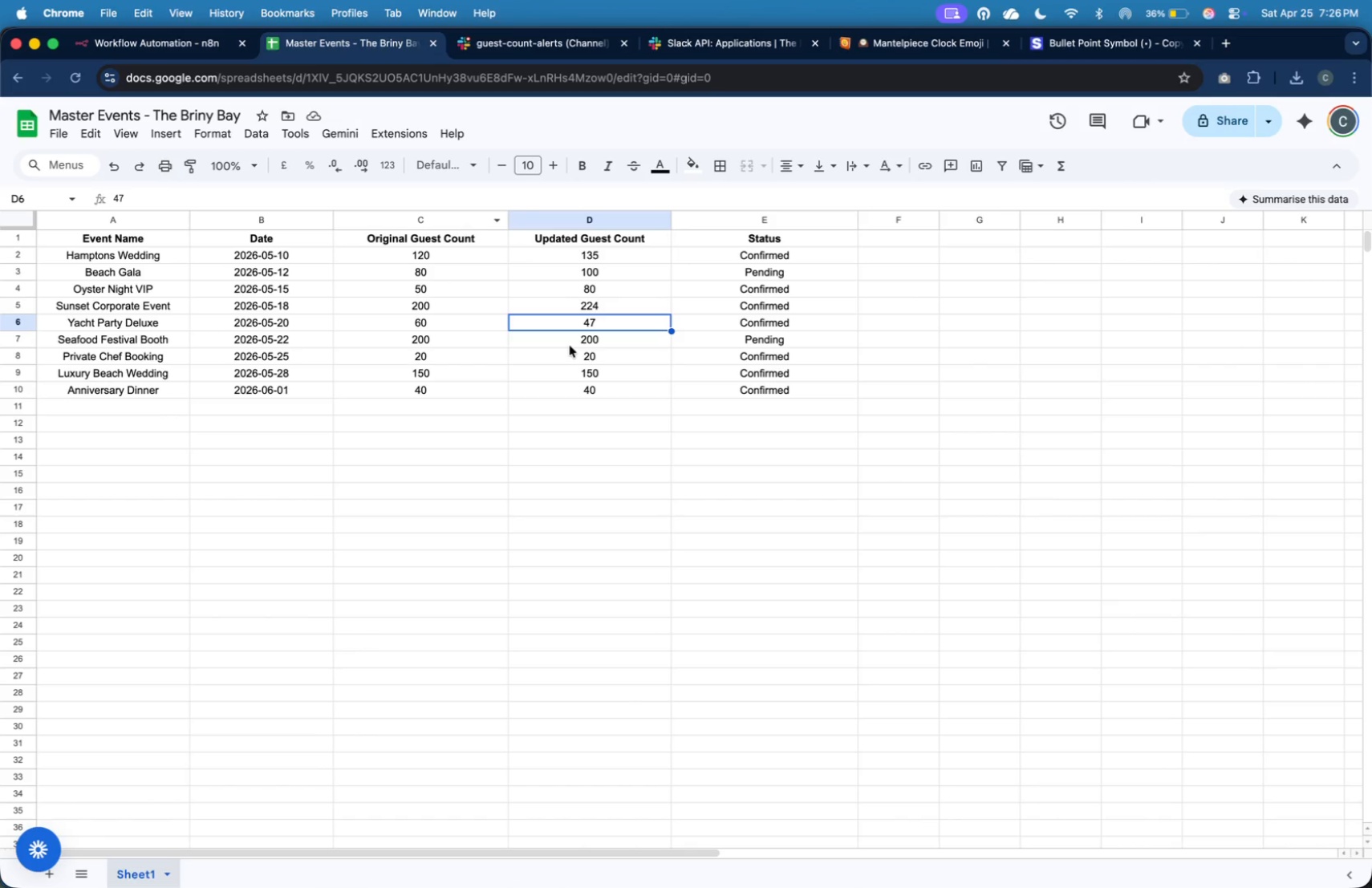 
left_click([578, 351])
 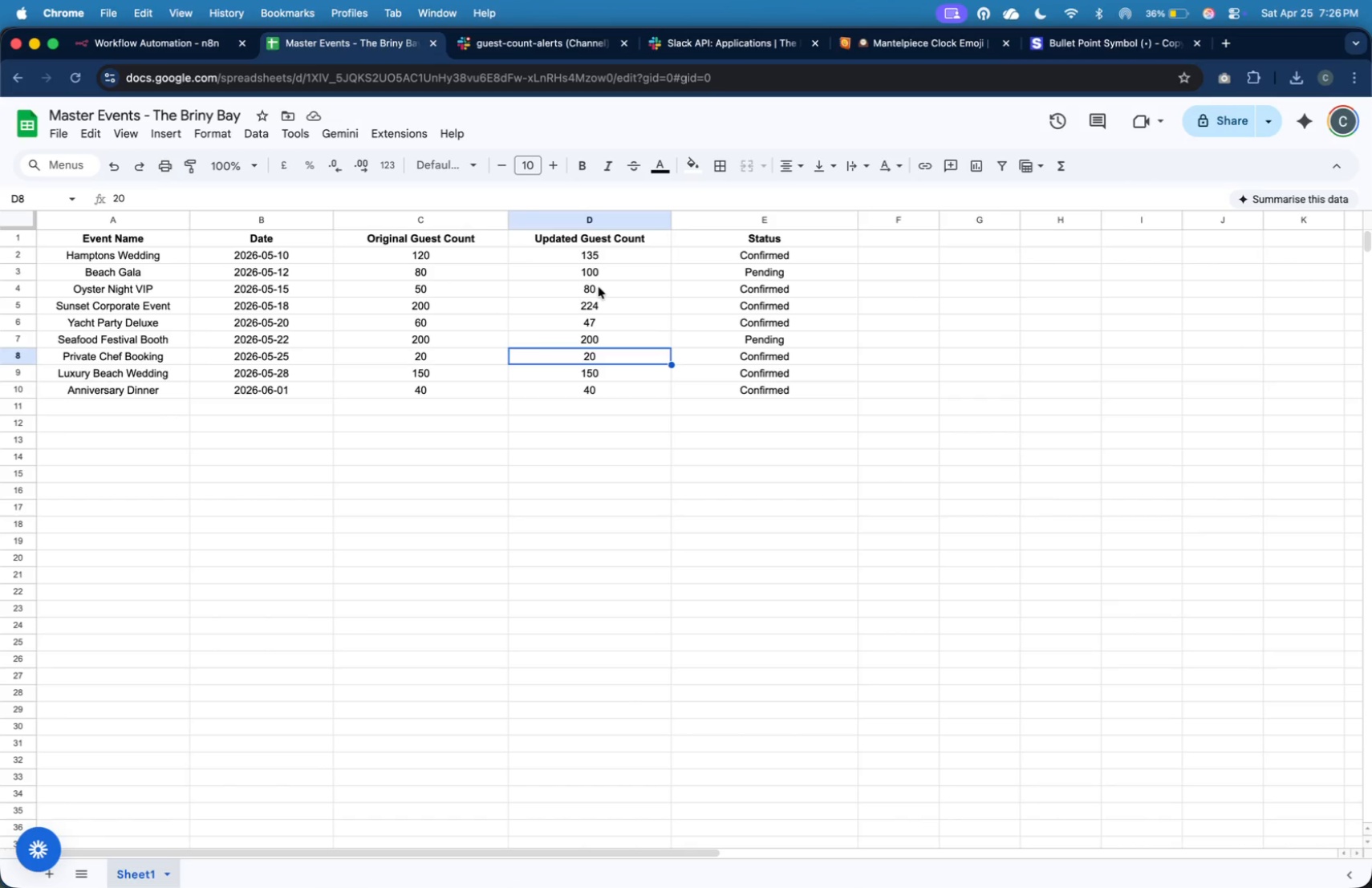 
left_click([599, 287])
 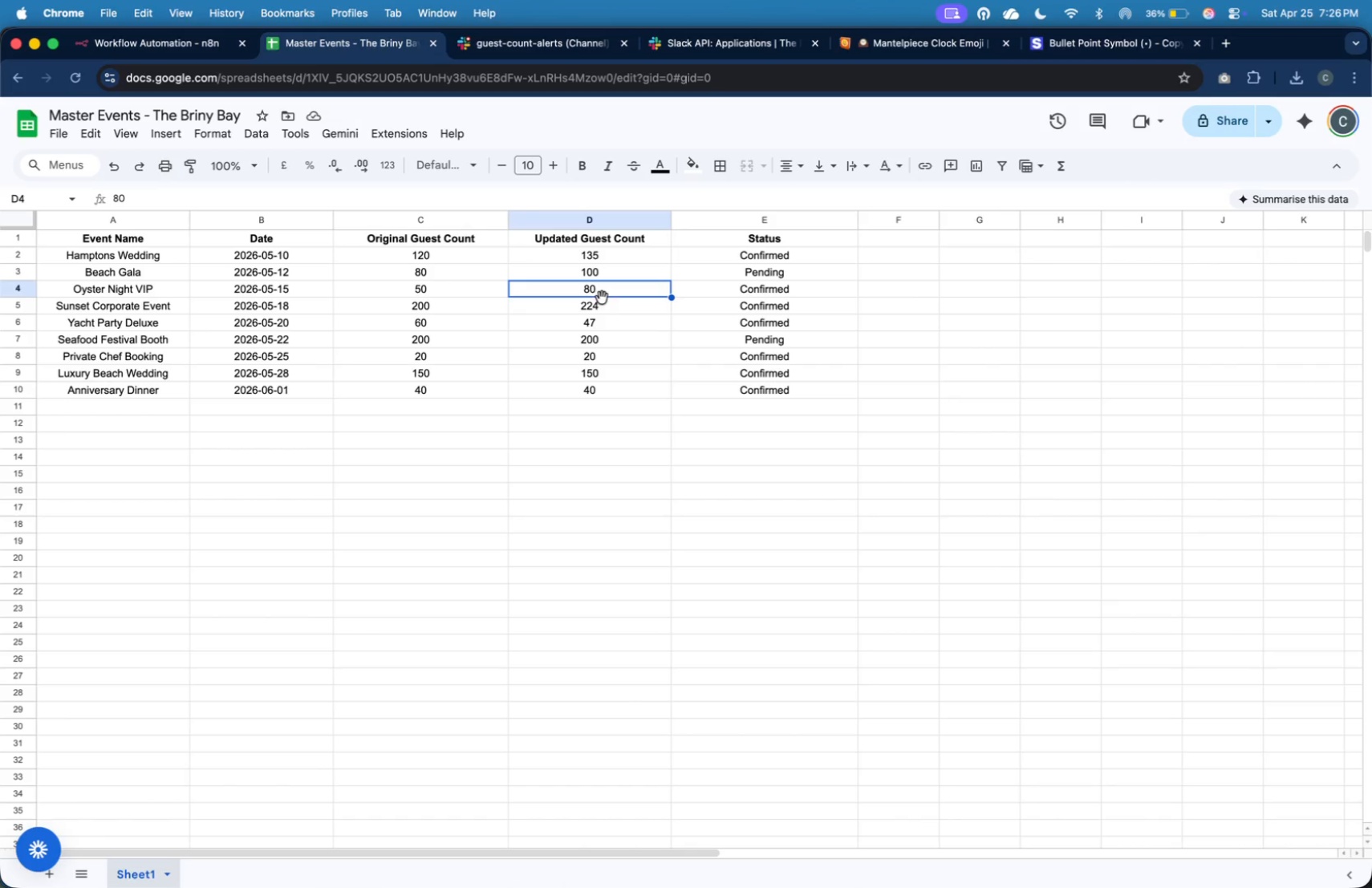 
left_click([601, 331])
 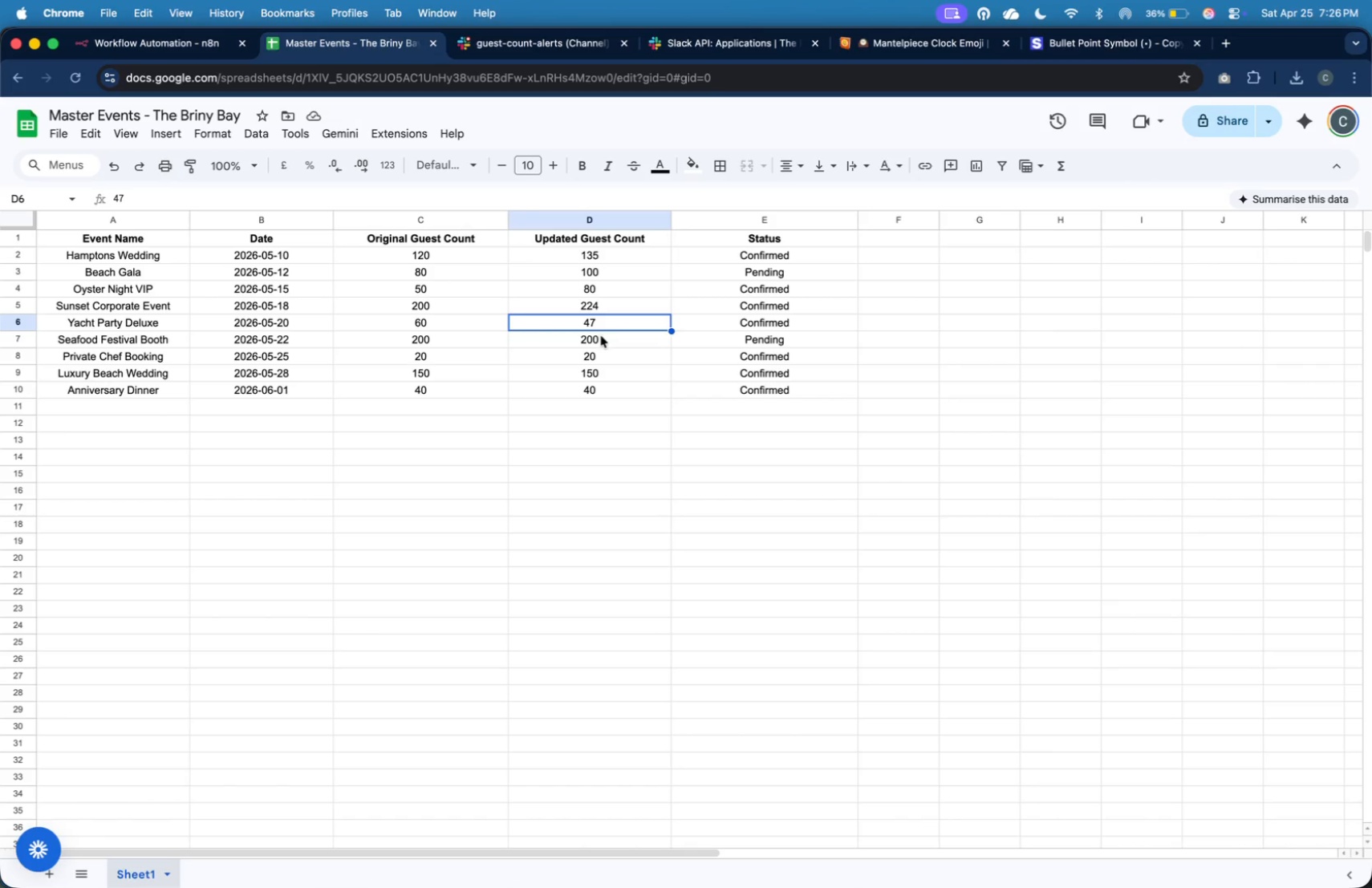 
left_click([601, 336])
 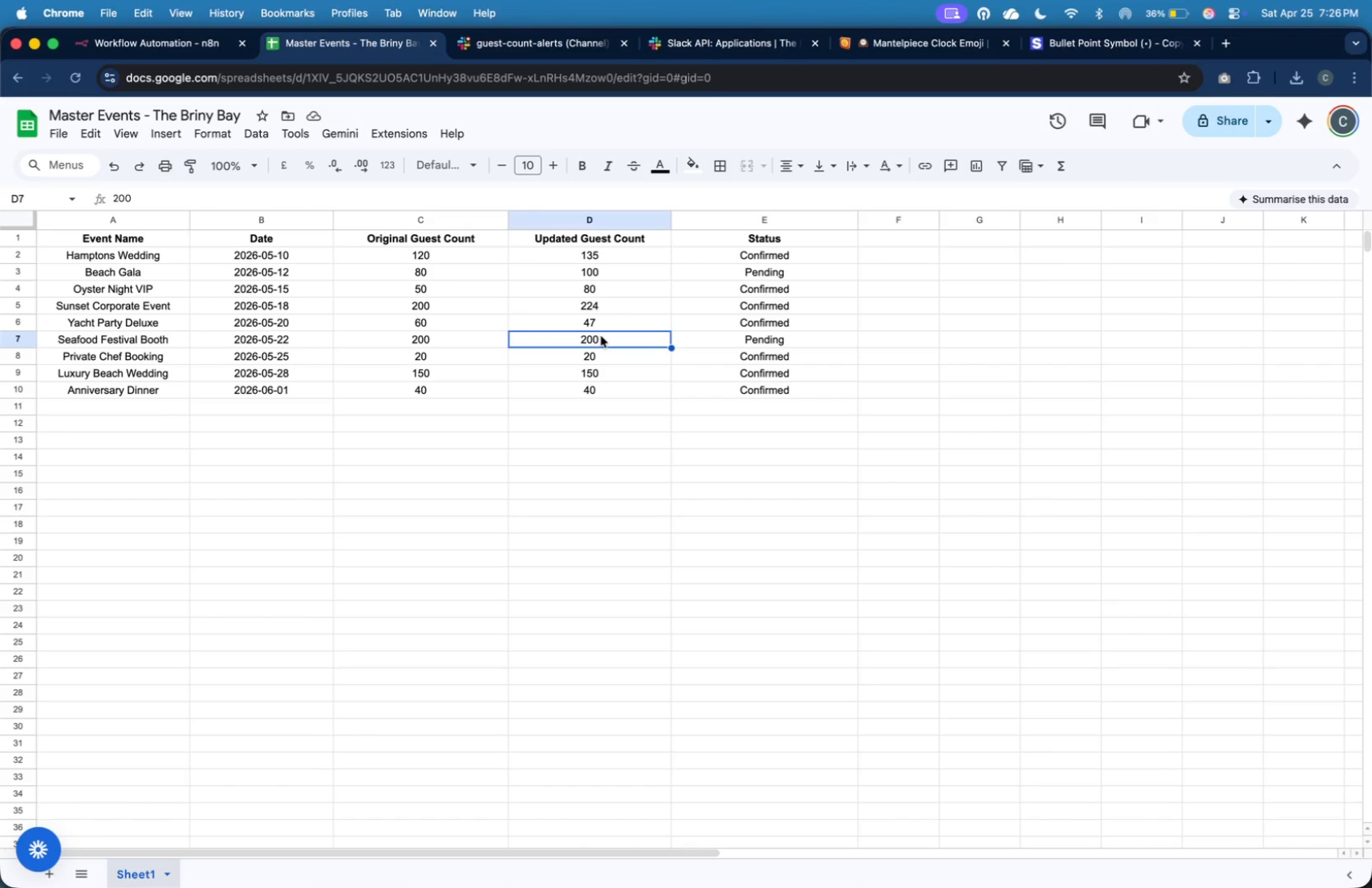 
key(Meta+Shift+4)
 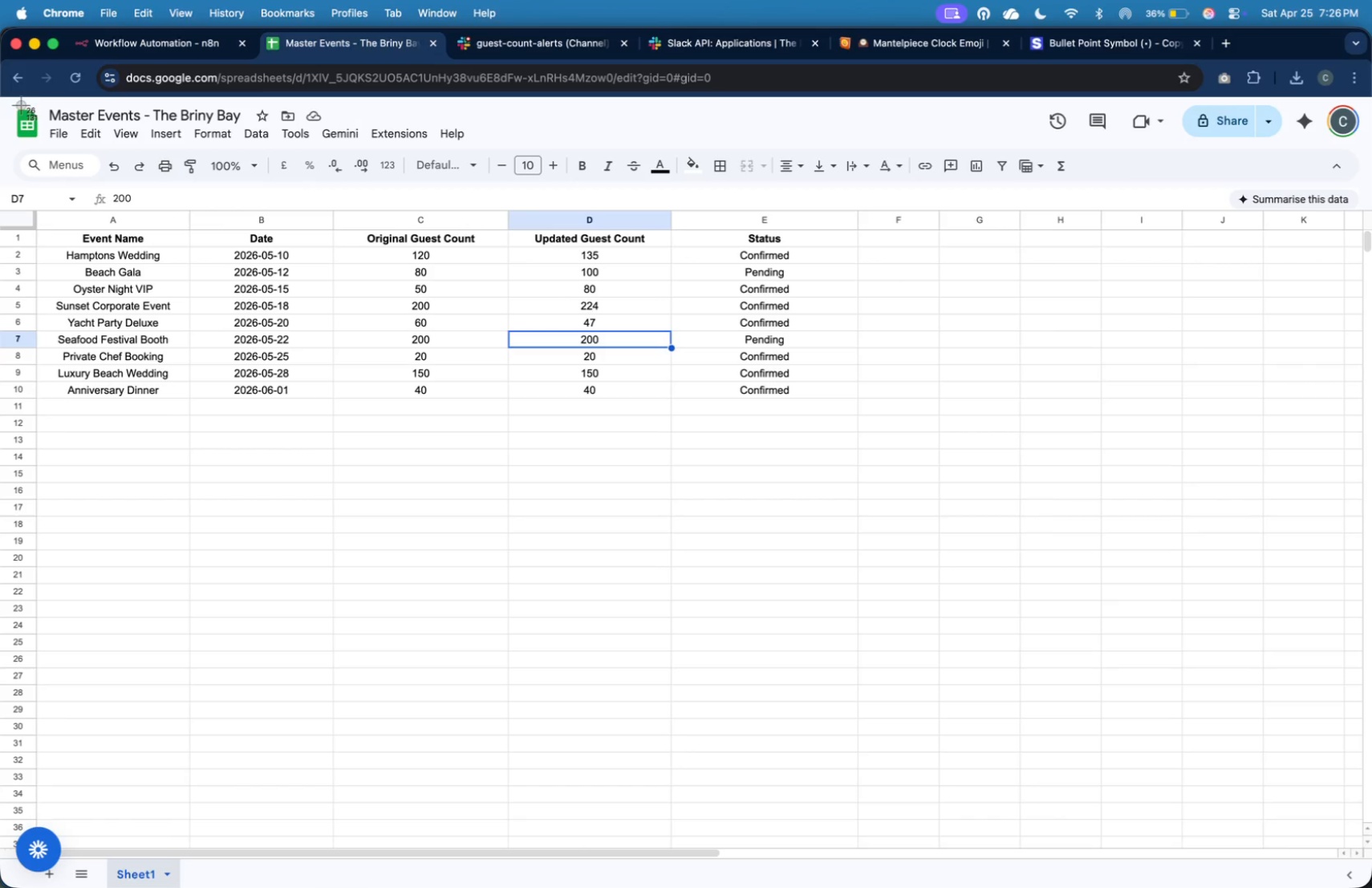 
left_click_drag(start_coordinate=[0, 99], to_coordinate=[873, 444])
 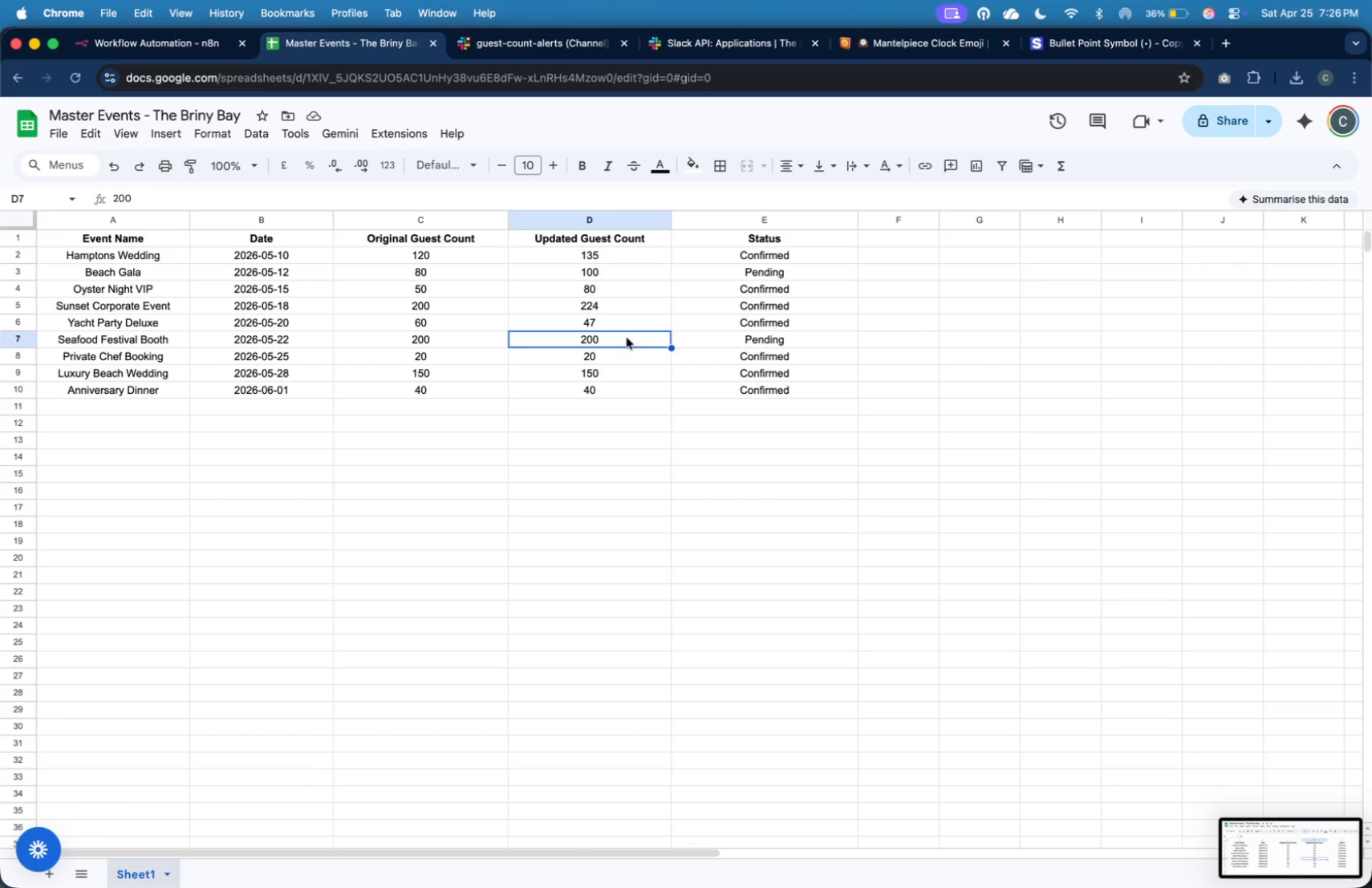 
type(156)
 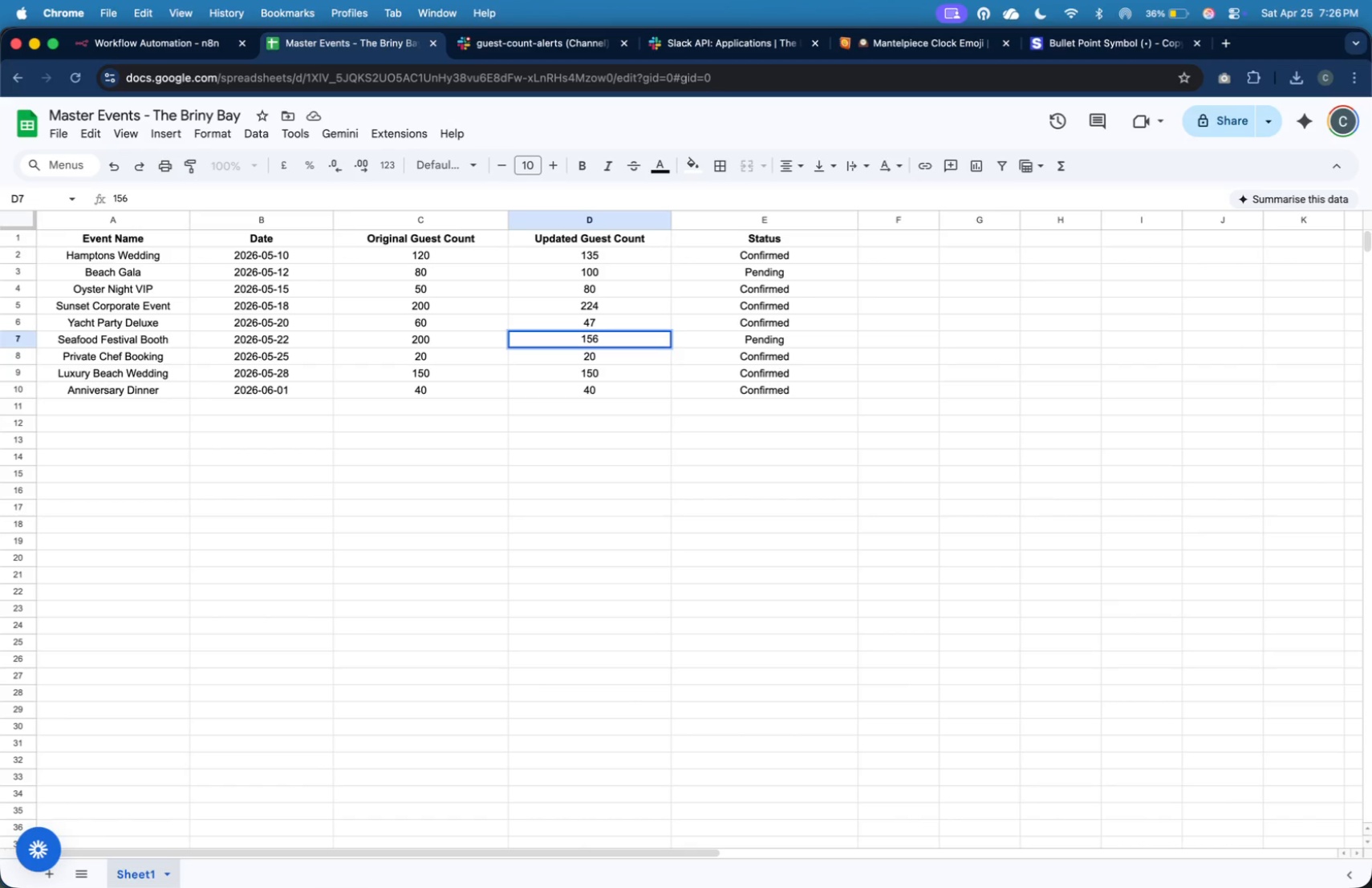 
key(Enter)
 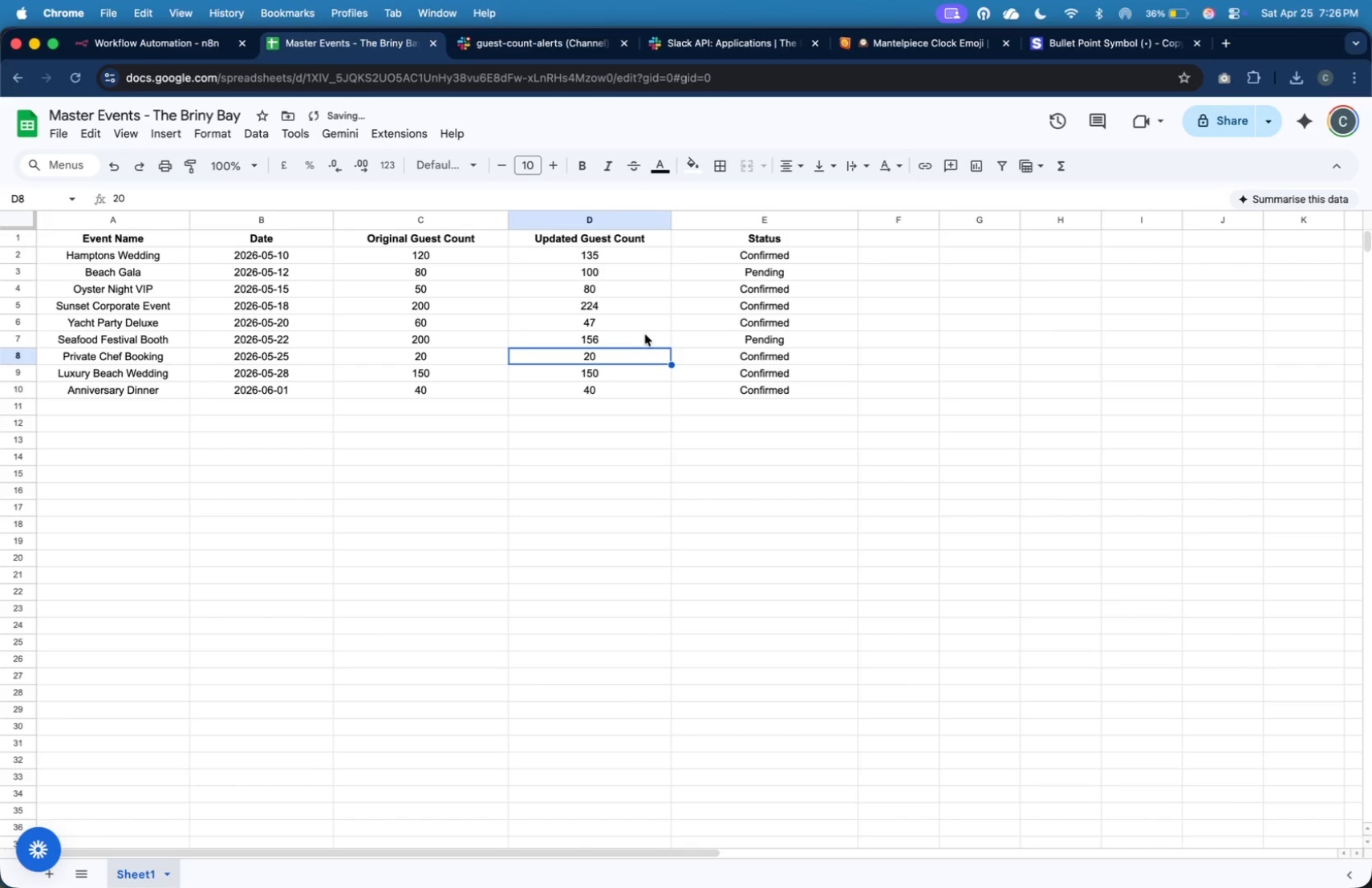 
left_click([643, 339])
 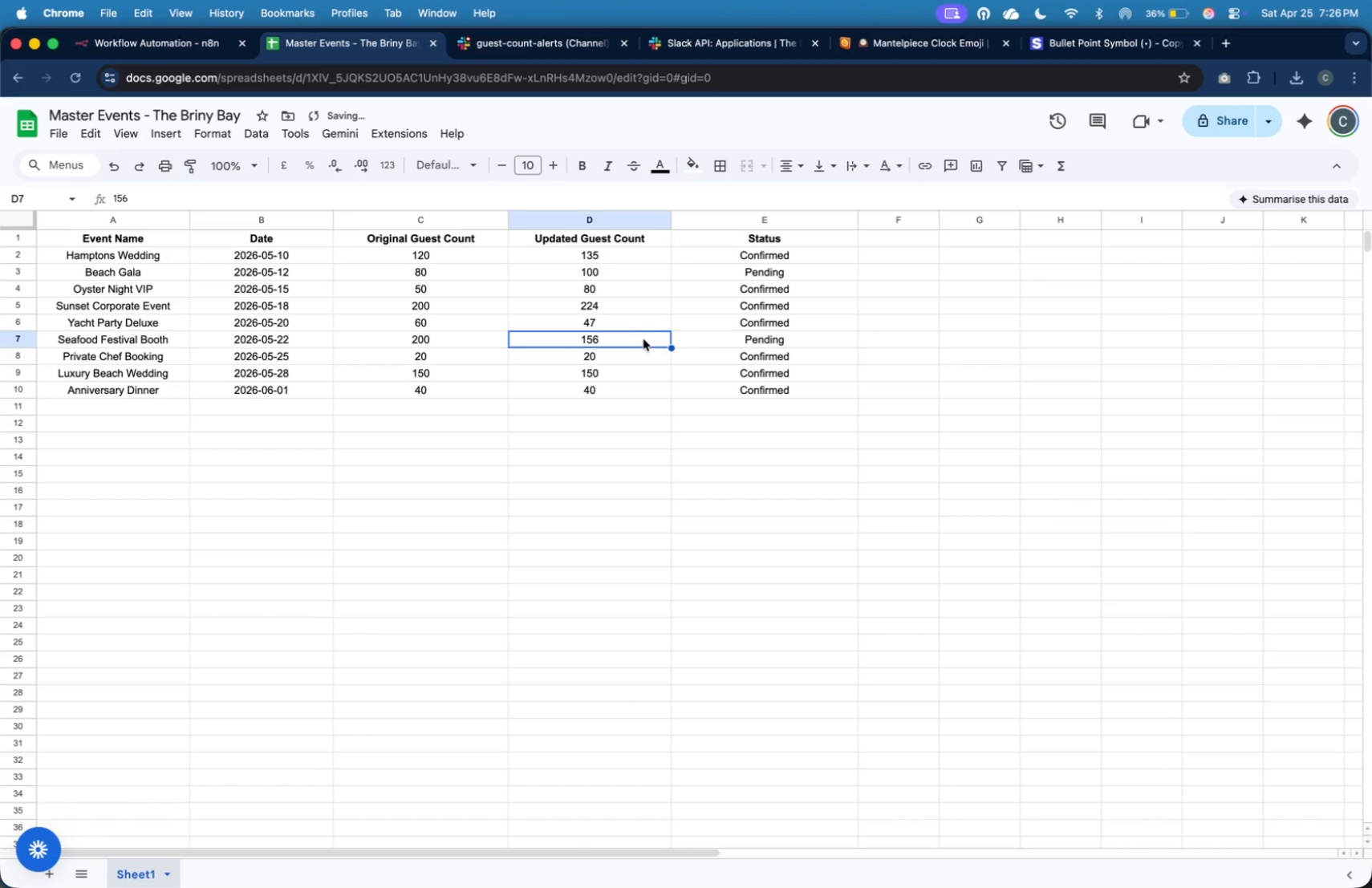 
key(Meta+Shift+4)
 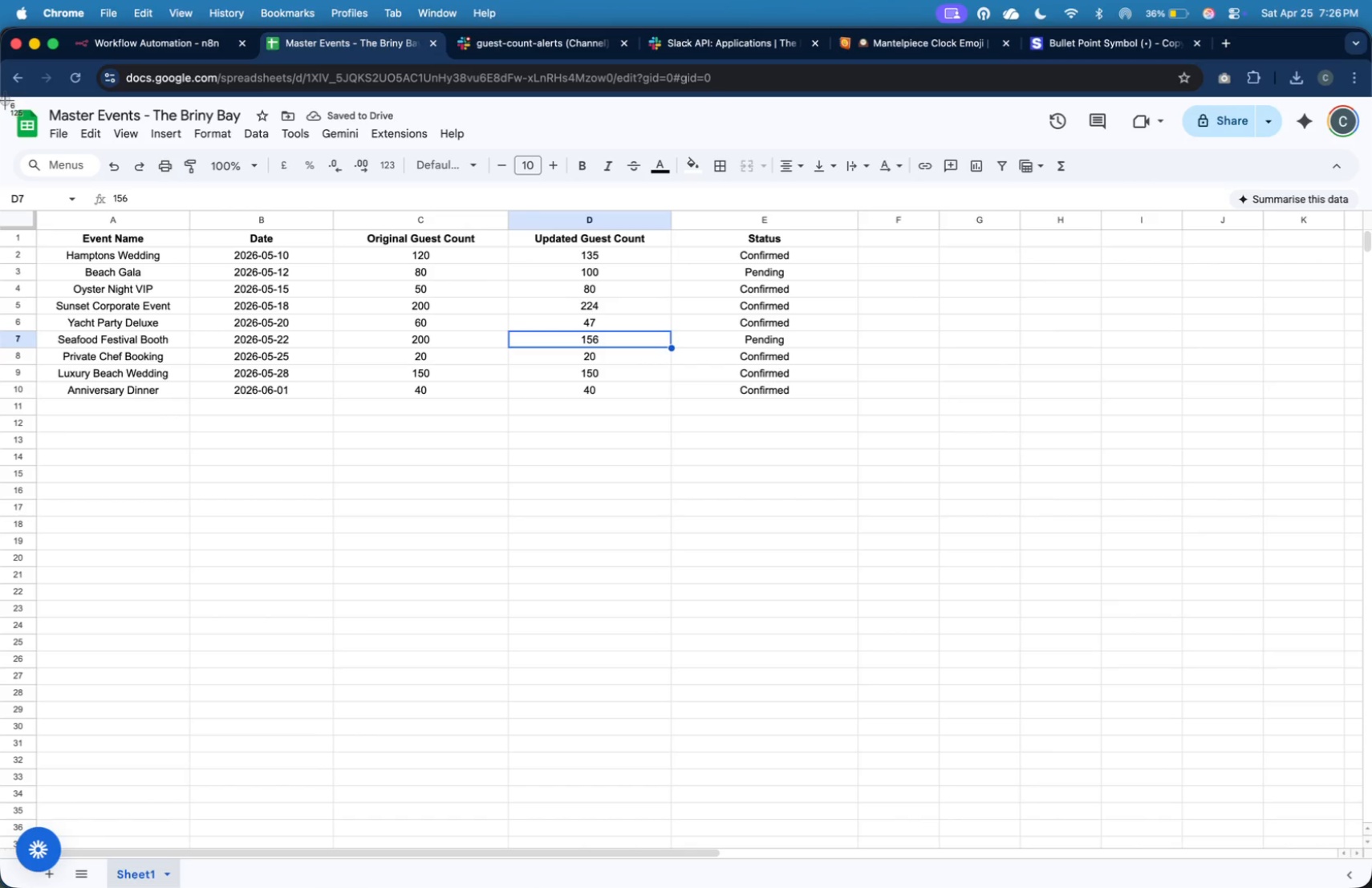 
left_click_drag(start_coordinate=[2, 101], to_coordinate=[882, 456])
 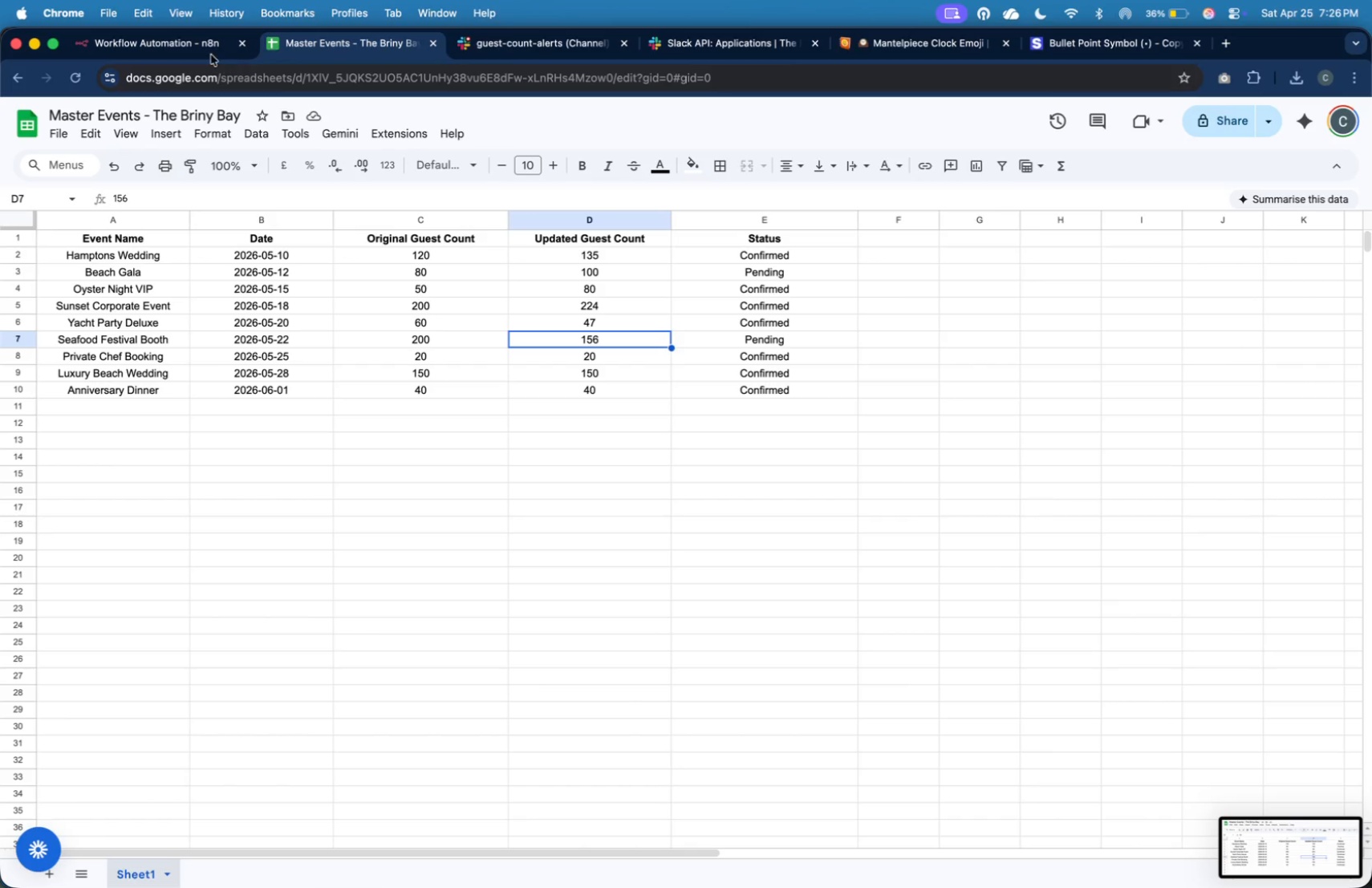 
left_click([203, 50])
 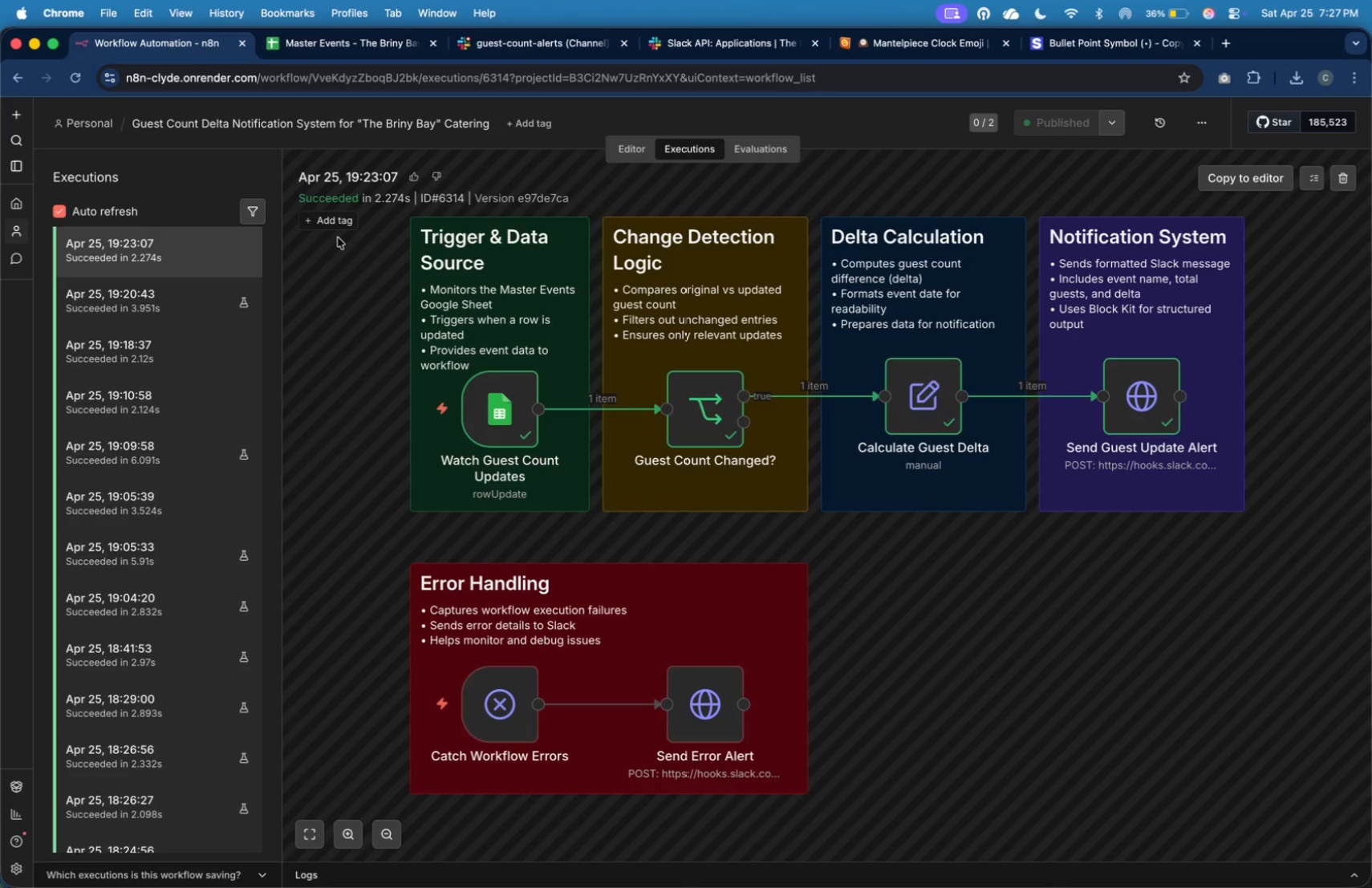 
wait(21.36)
 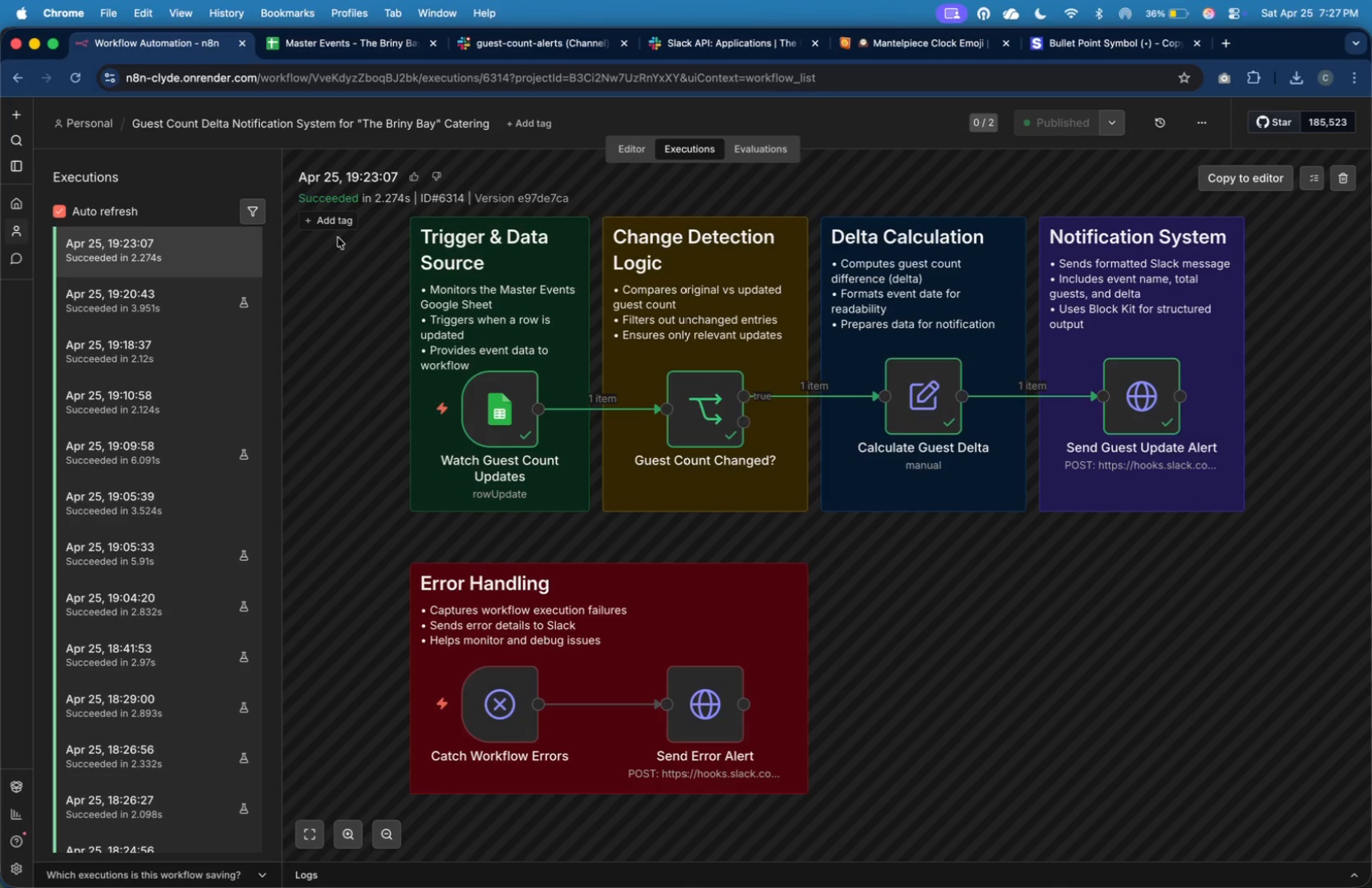 
left_click([235, 242])
 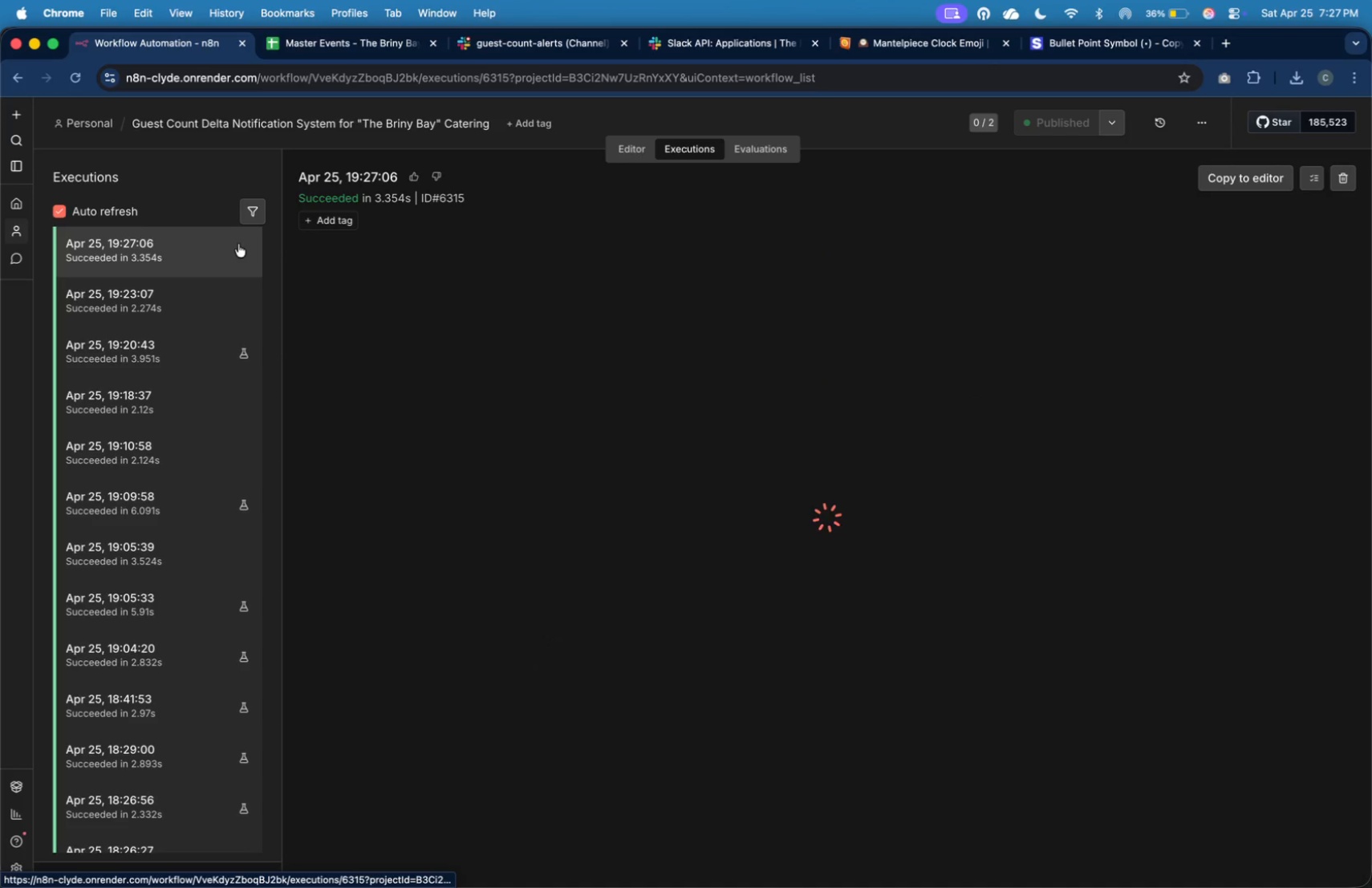 
key(Meta+Tab)
 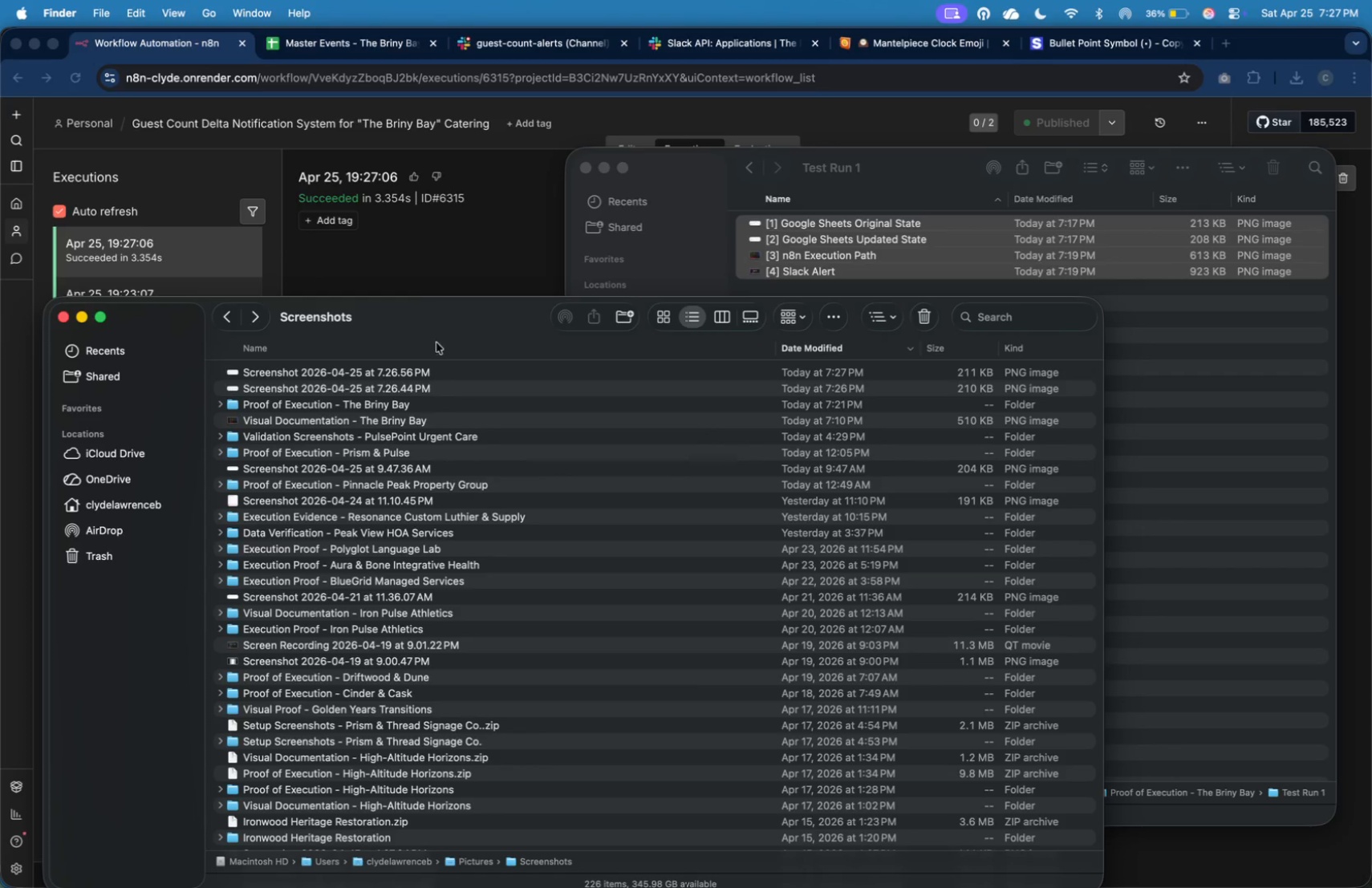 
left_click([449, 391])
 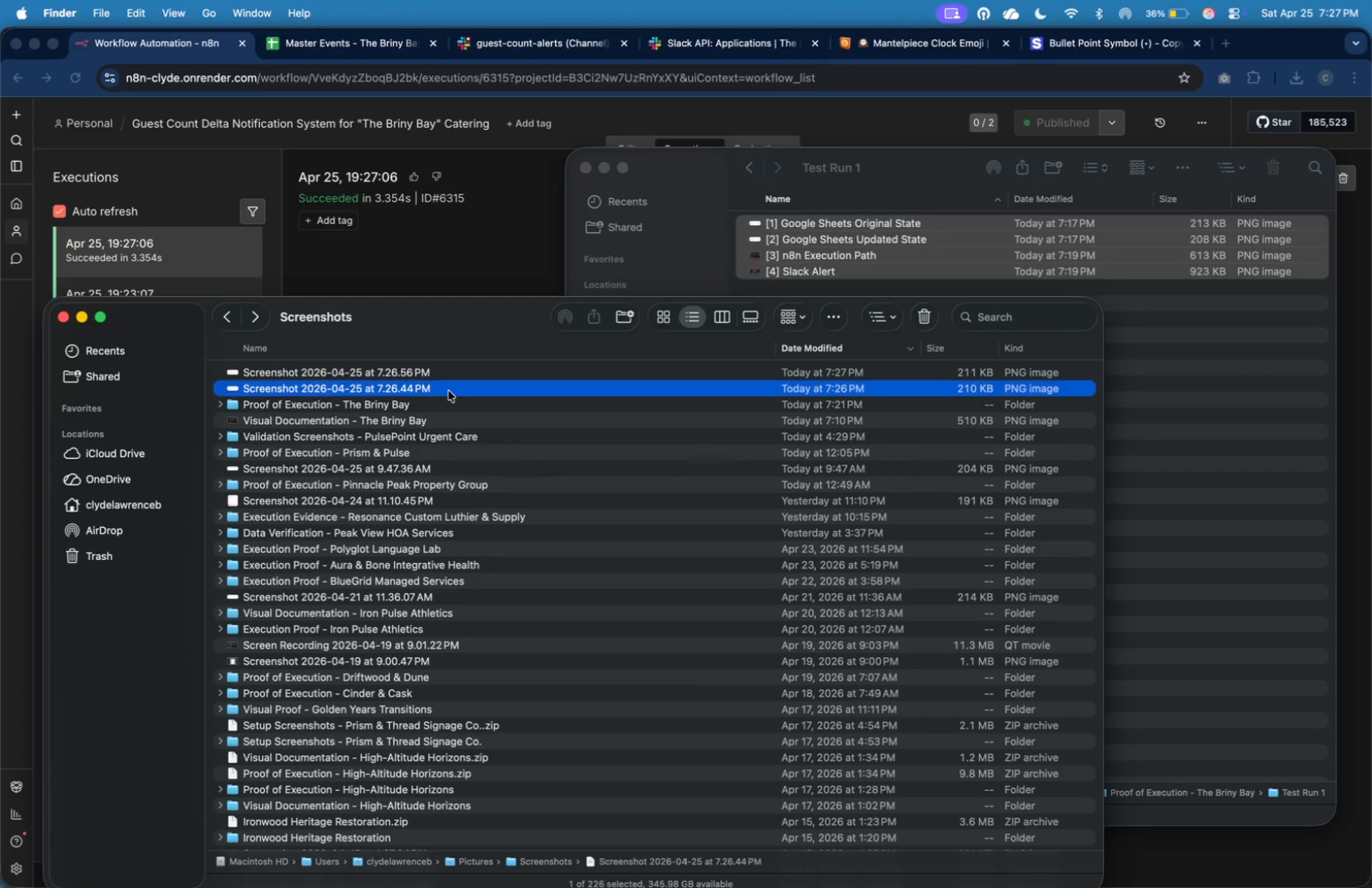 
right_click([449, 391])
 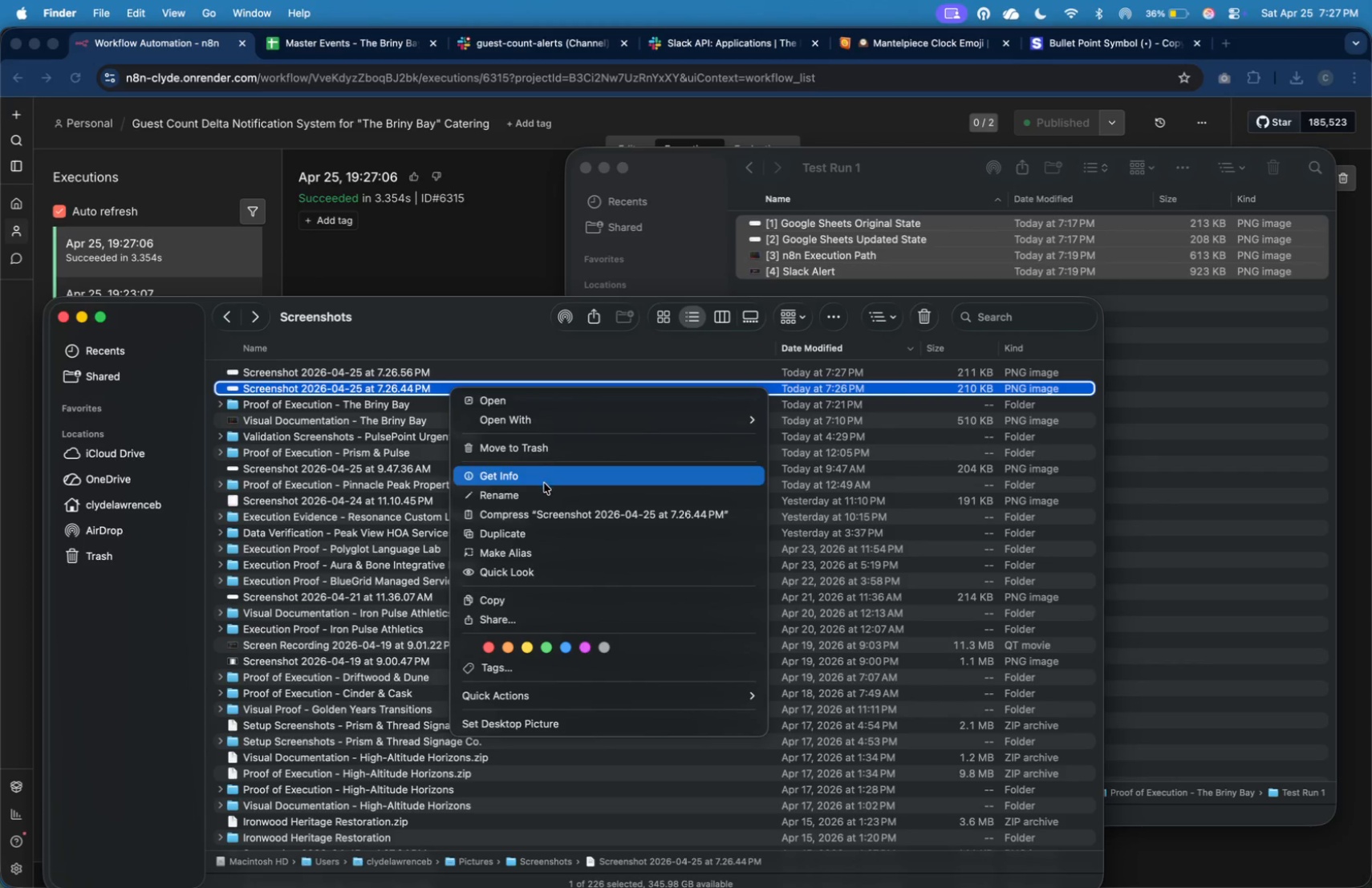 
left_click([545, 489])
 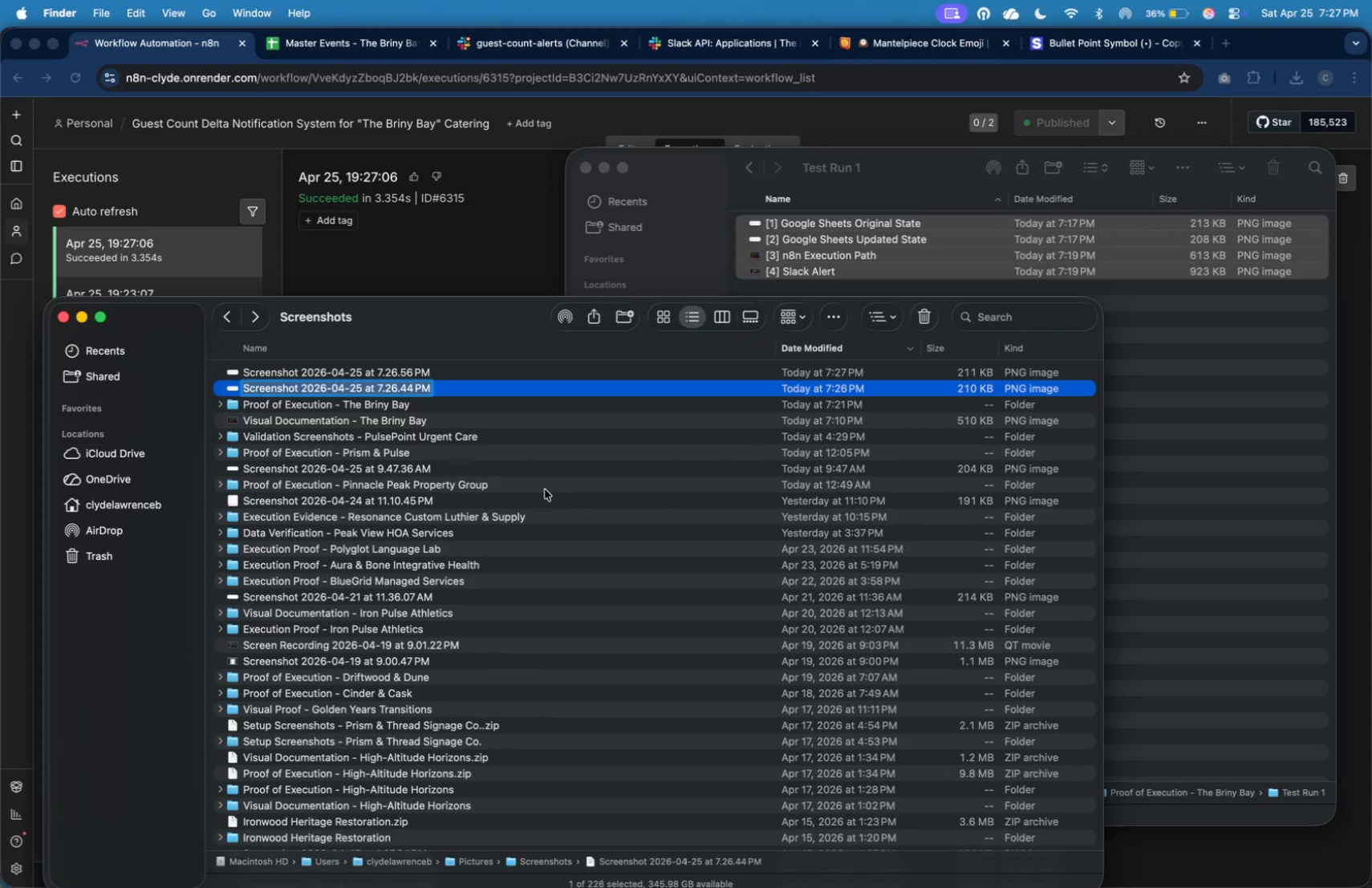 
type([1] Google Sheee)
key(Backspace)
type(ts In)
key(Backspace)
key(Backspace)
type(Original State)
 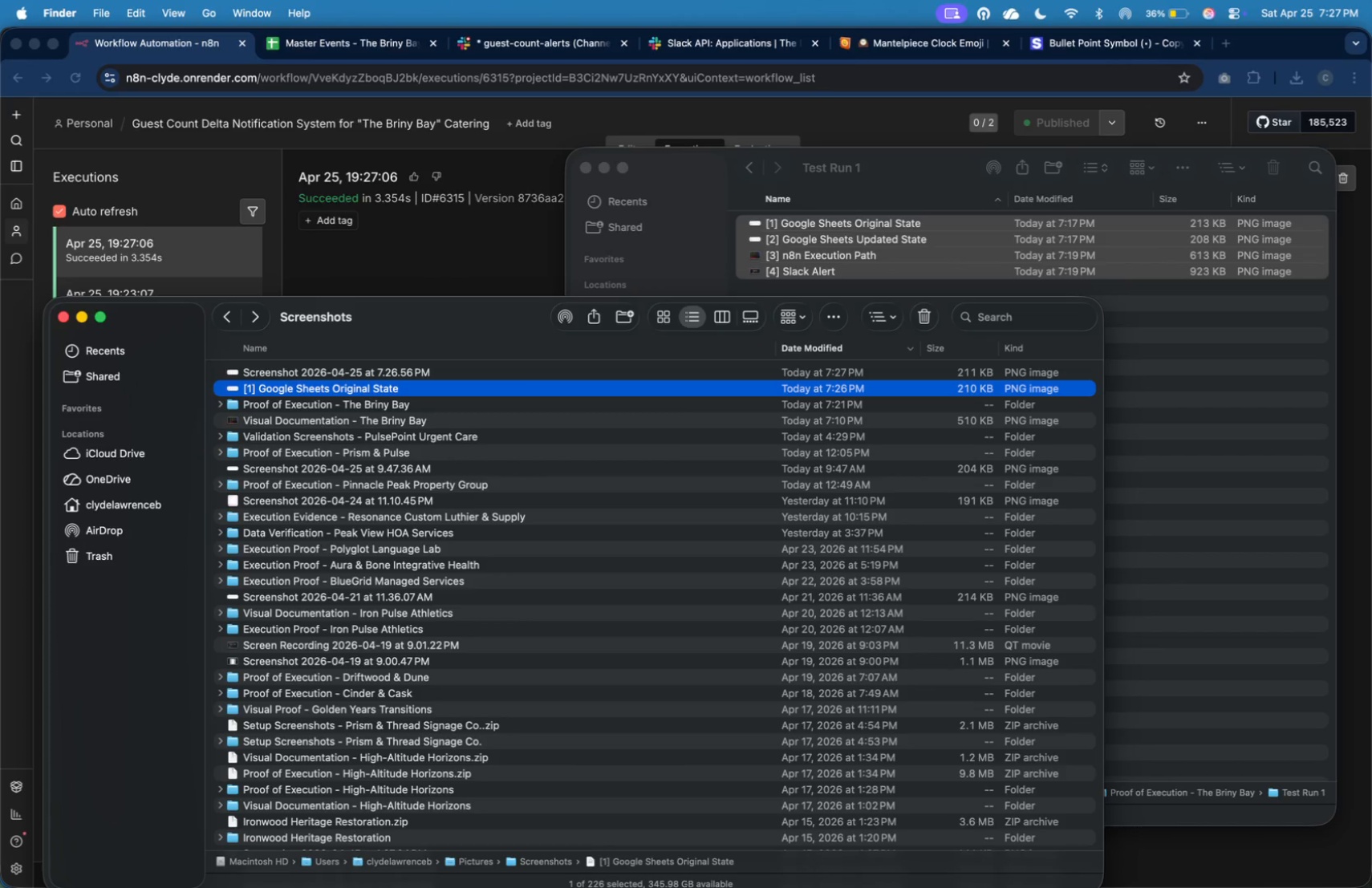 
 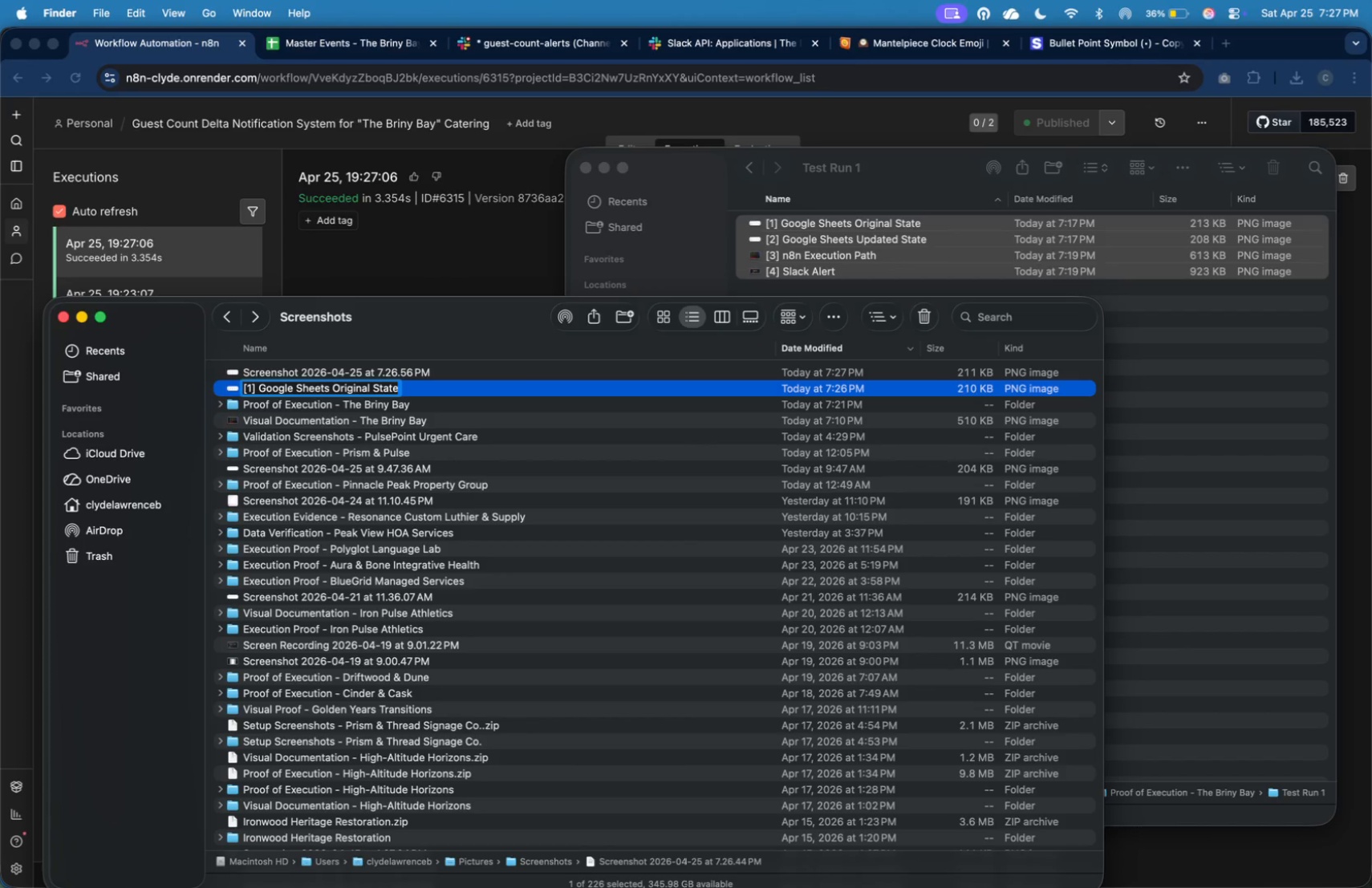 
key(Enter)
 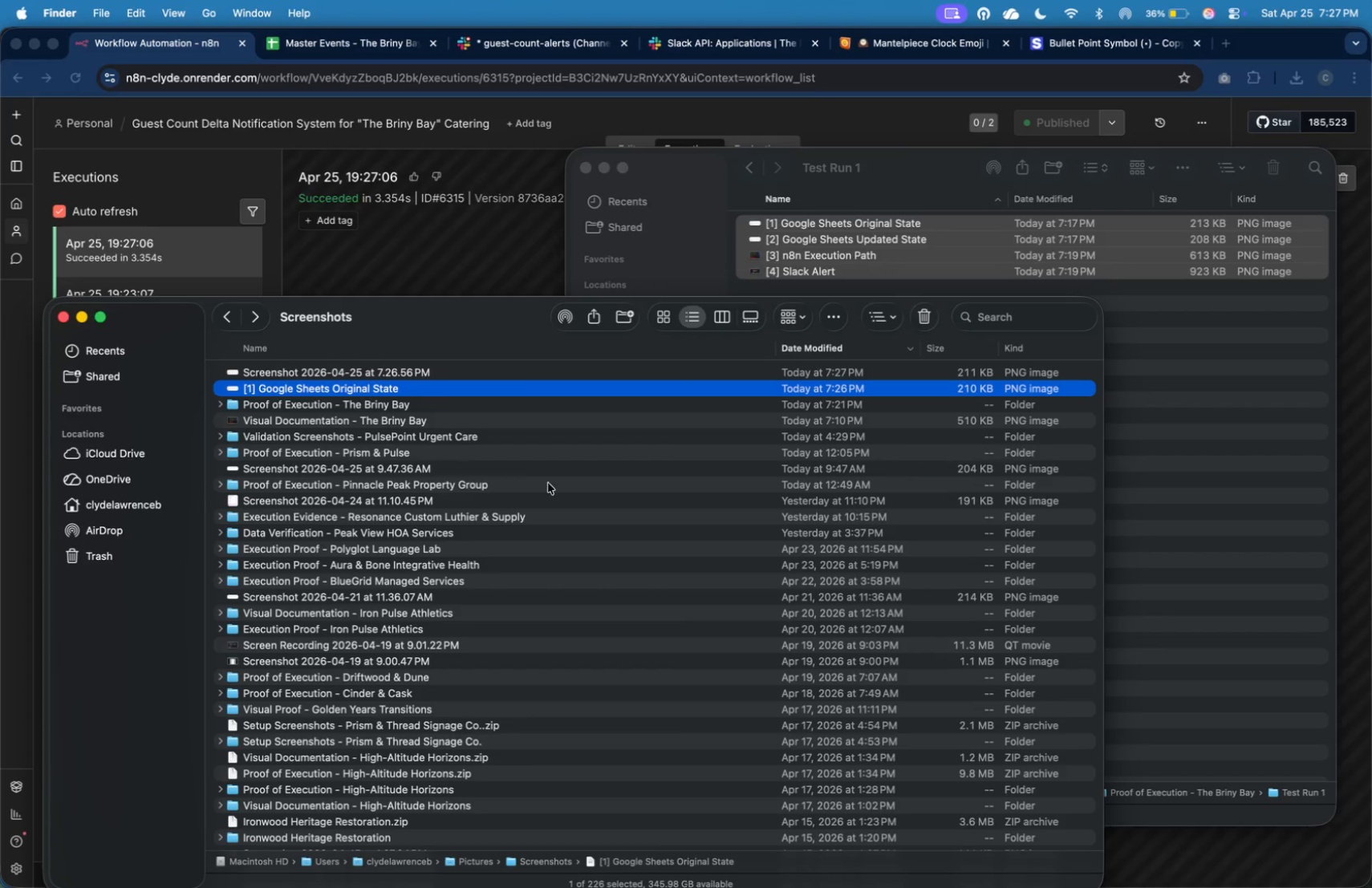 
wait(5.43)
 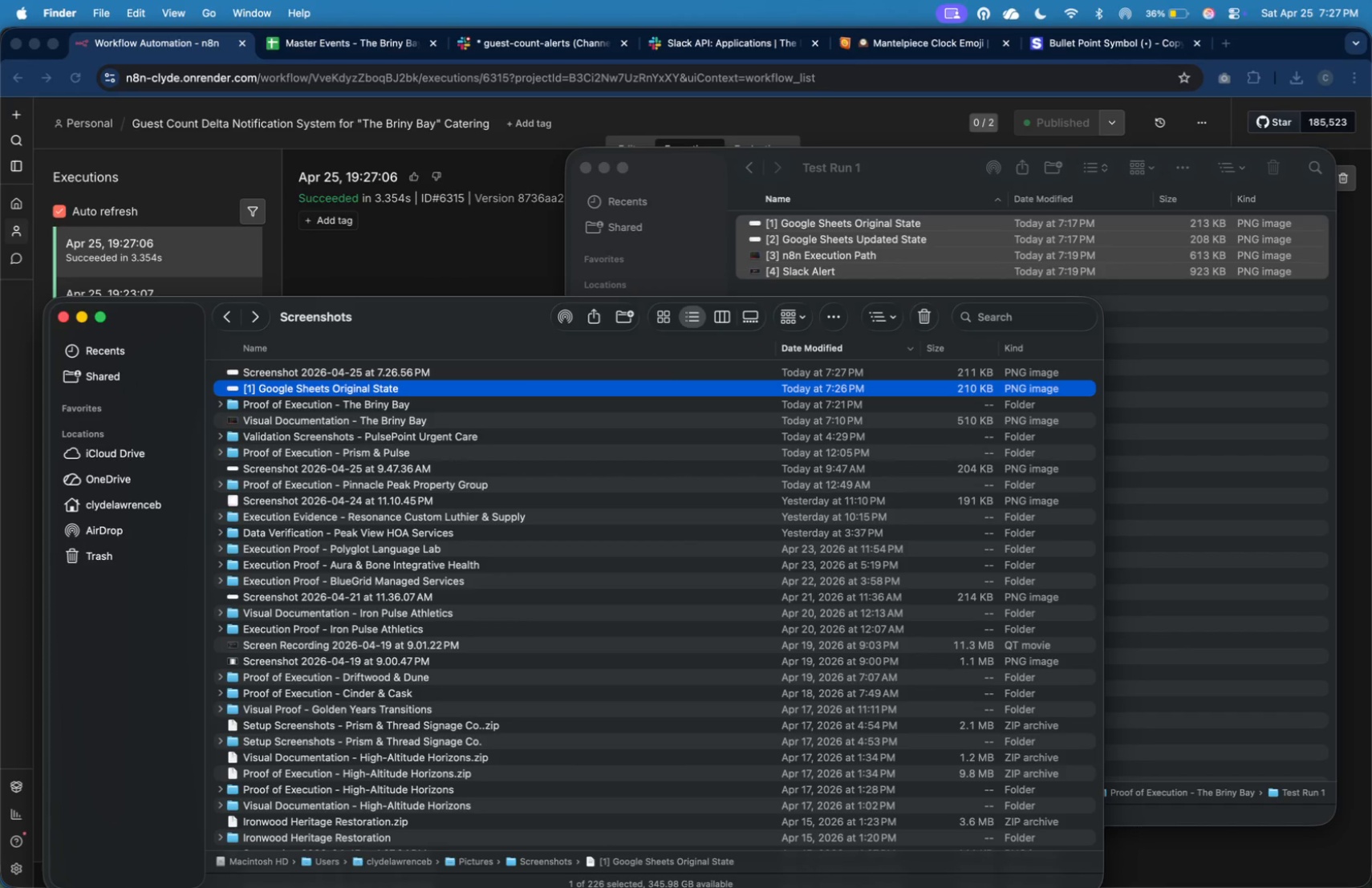 
left_click([646, 361])
 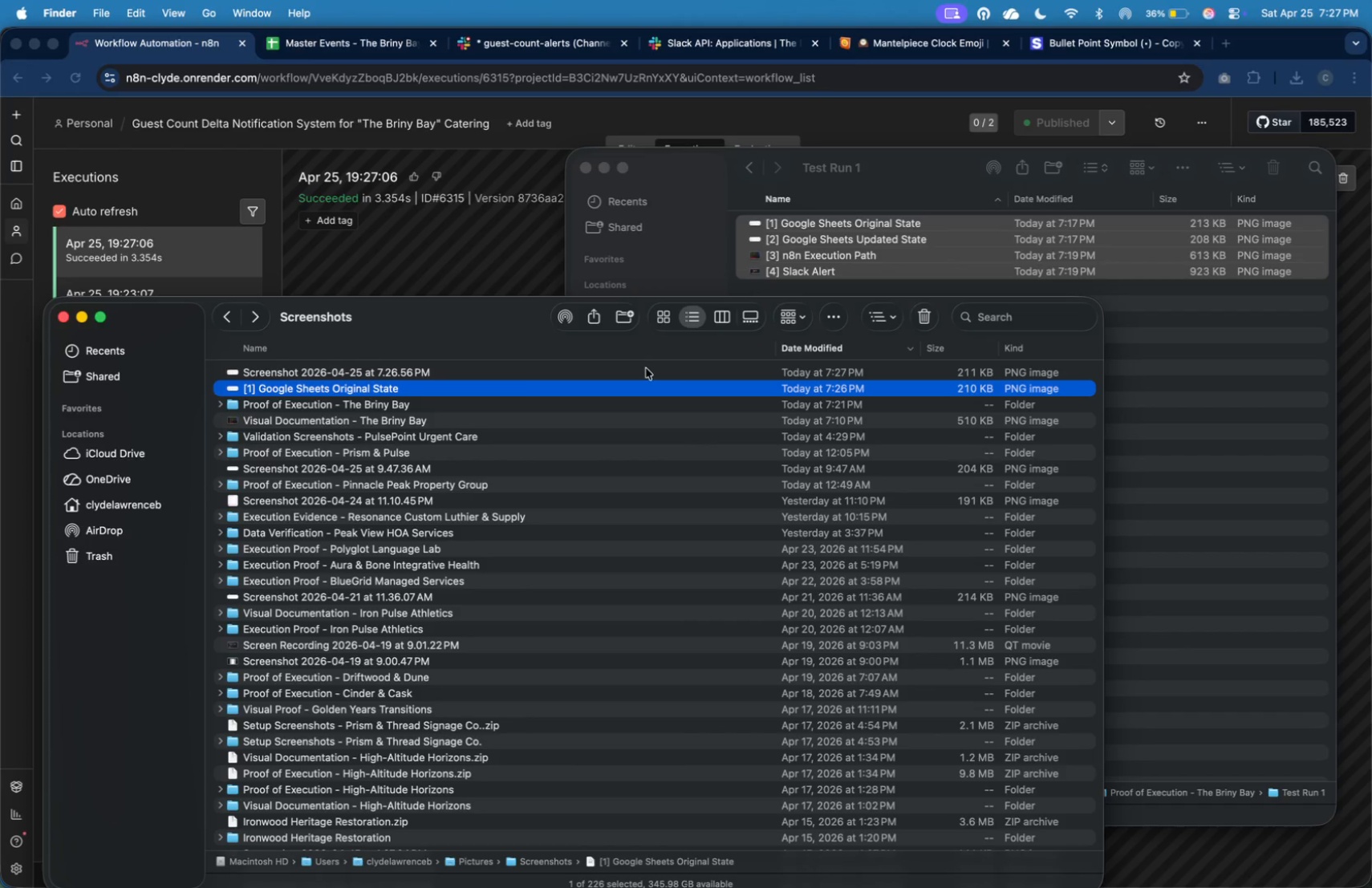 
left_click([646, 368])
 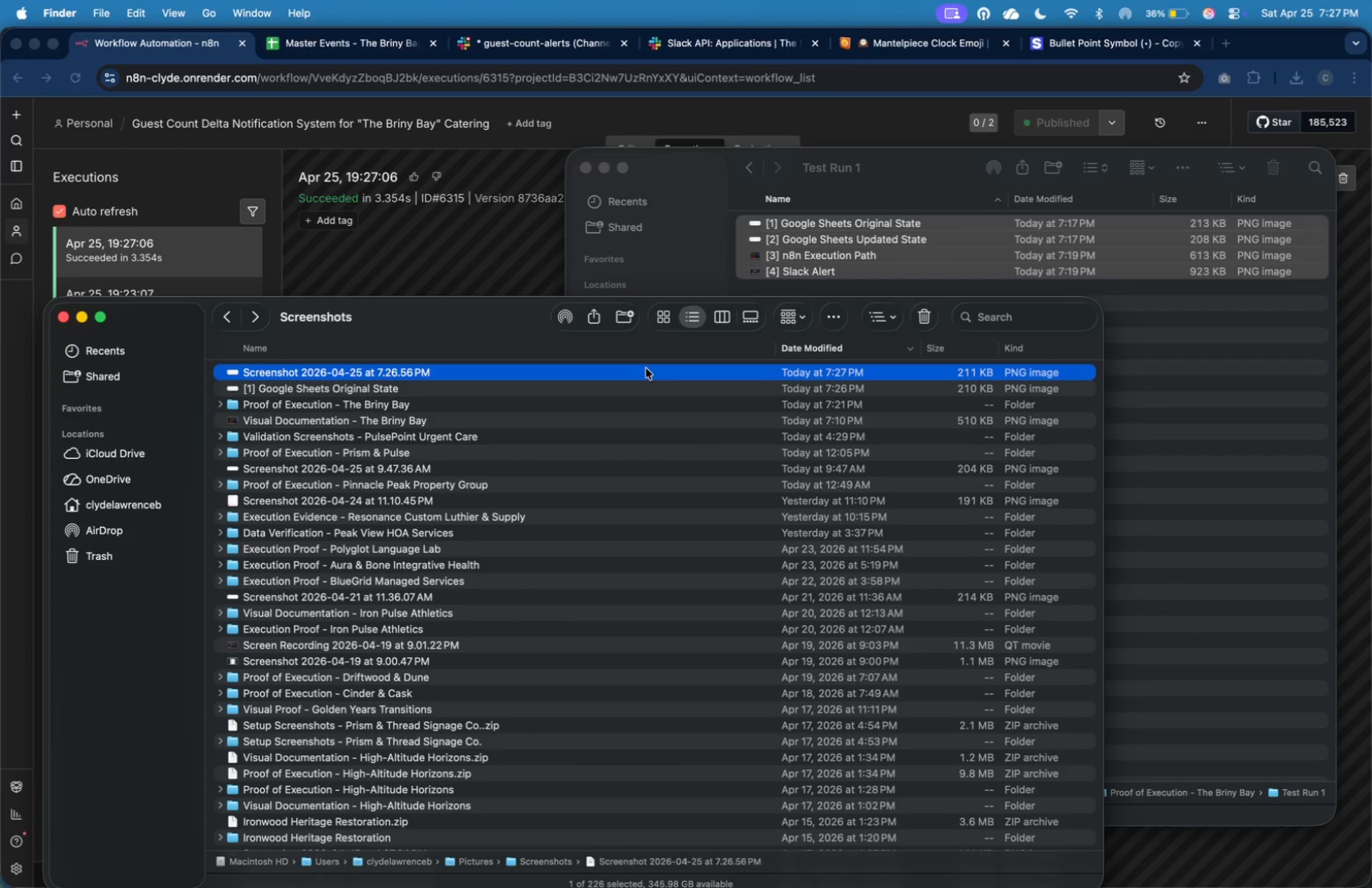 
right_click([646, 368])
 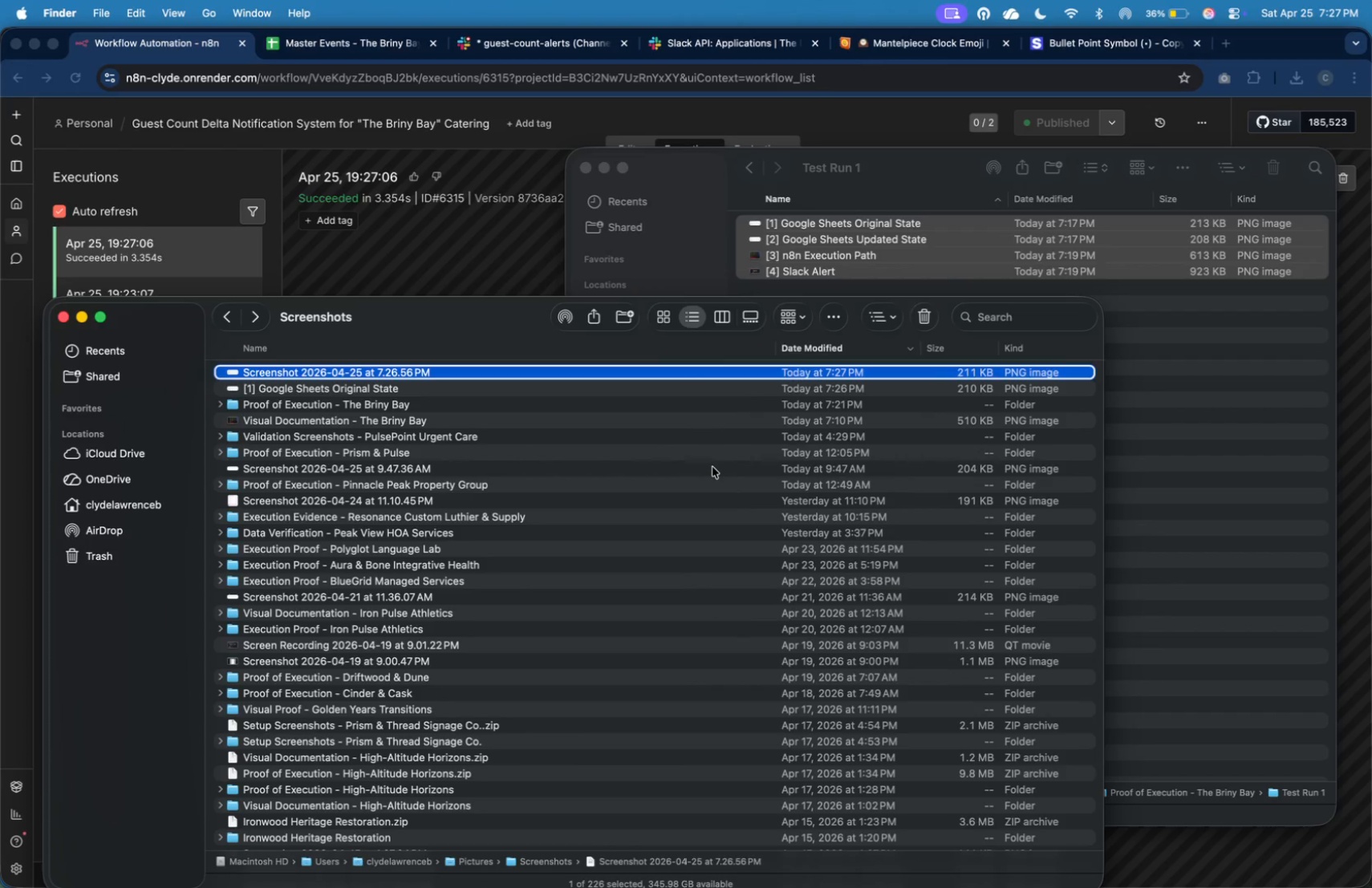 
type([2] Google Sheets Updated State)
 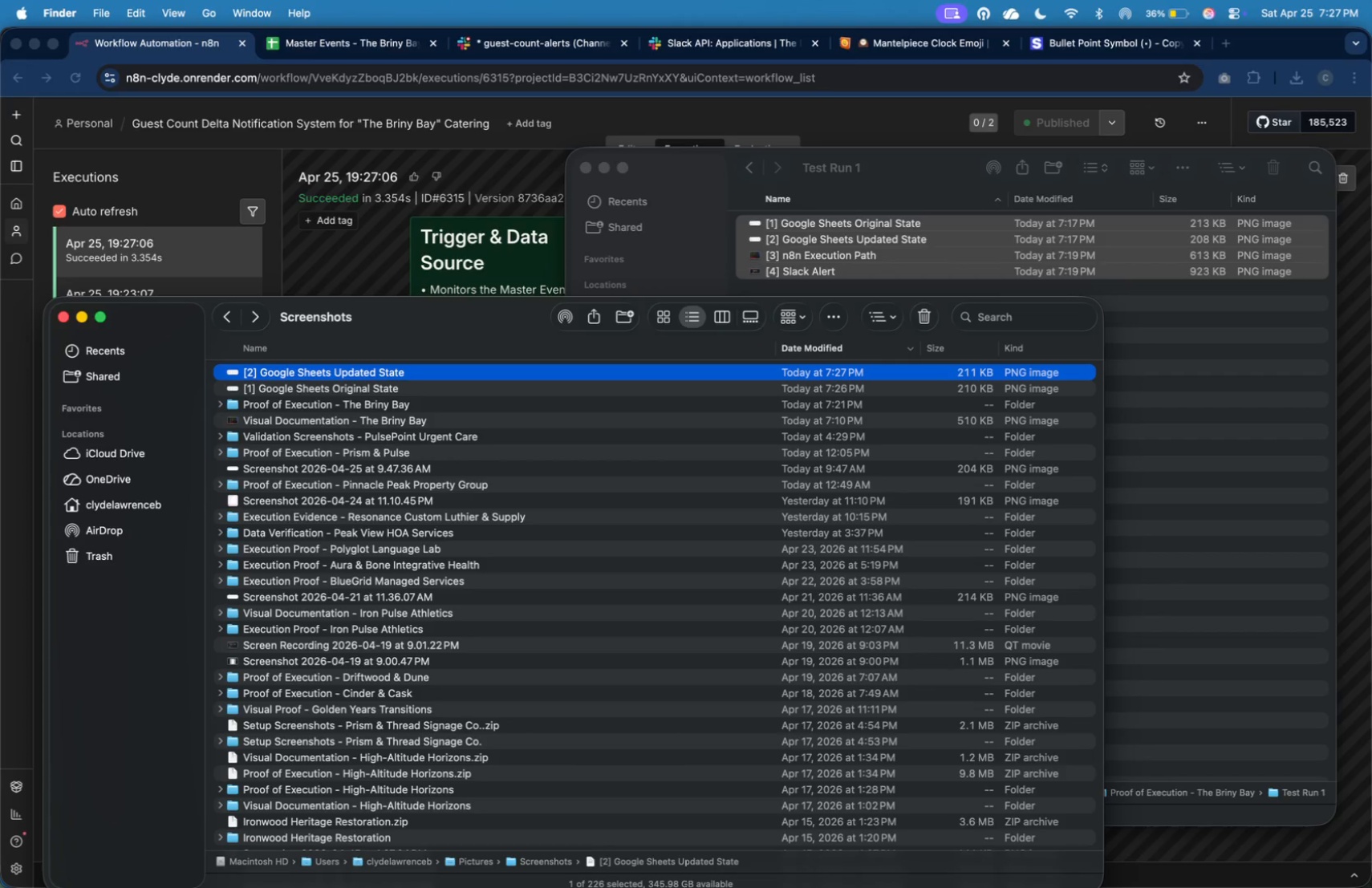 
 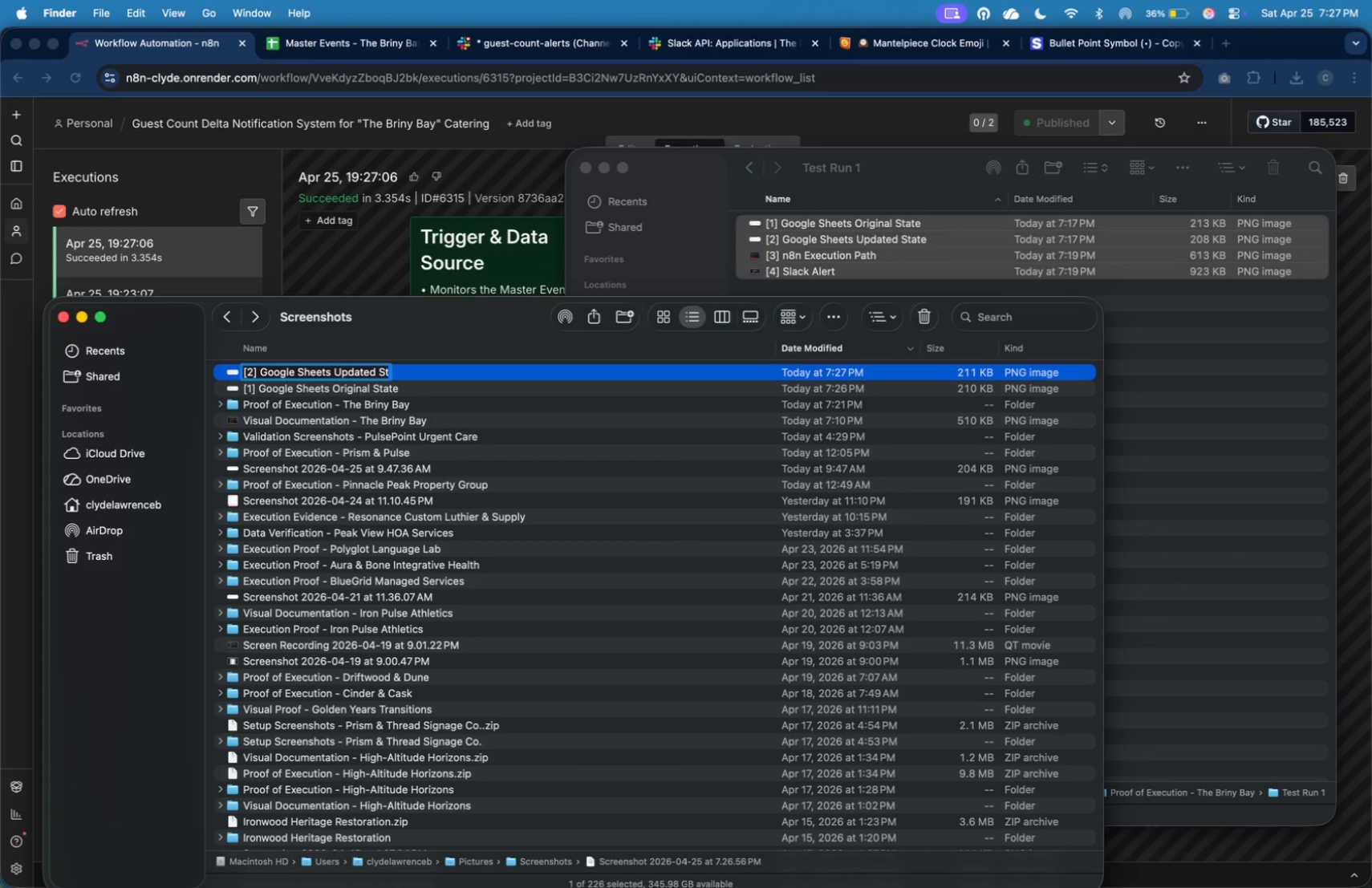 
key(Enter)
 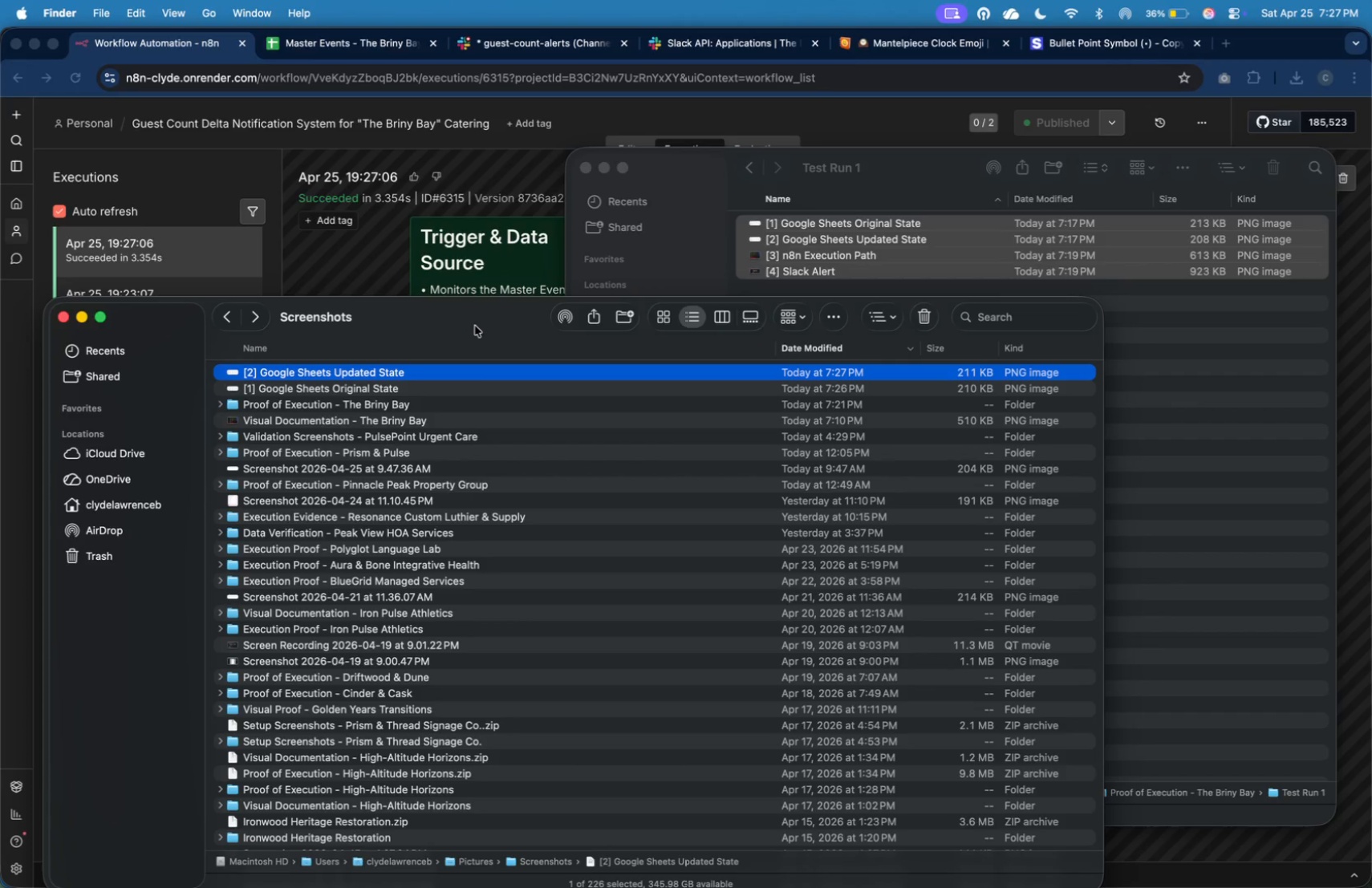 
wait(8.12)
 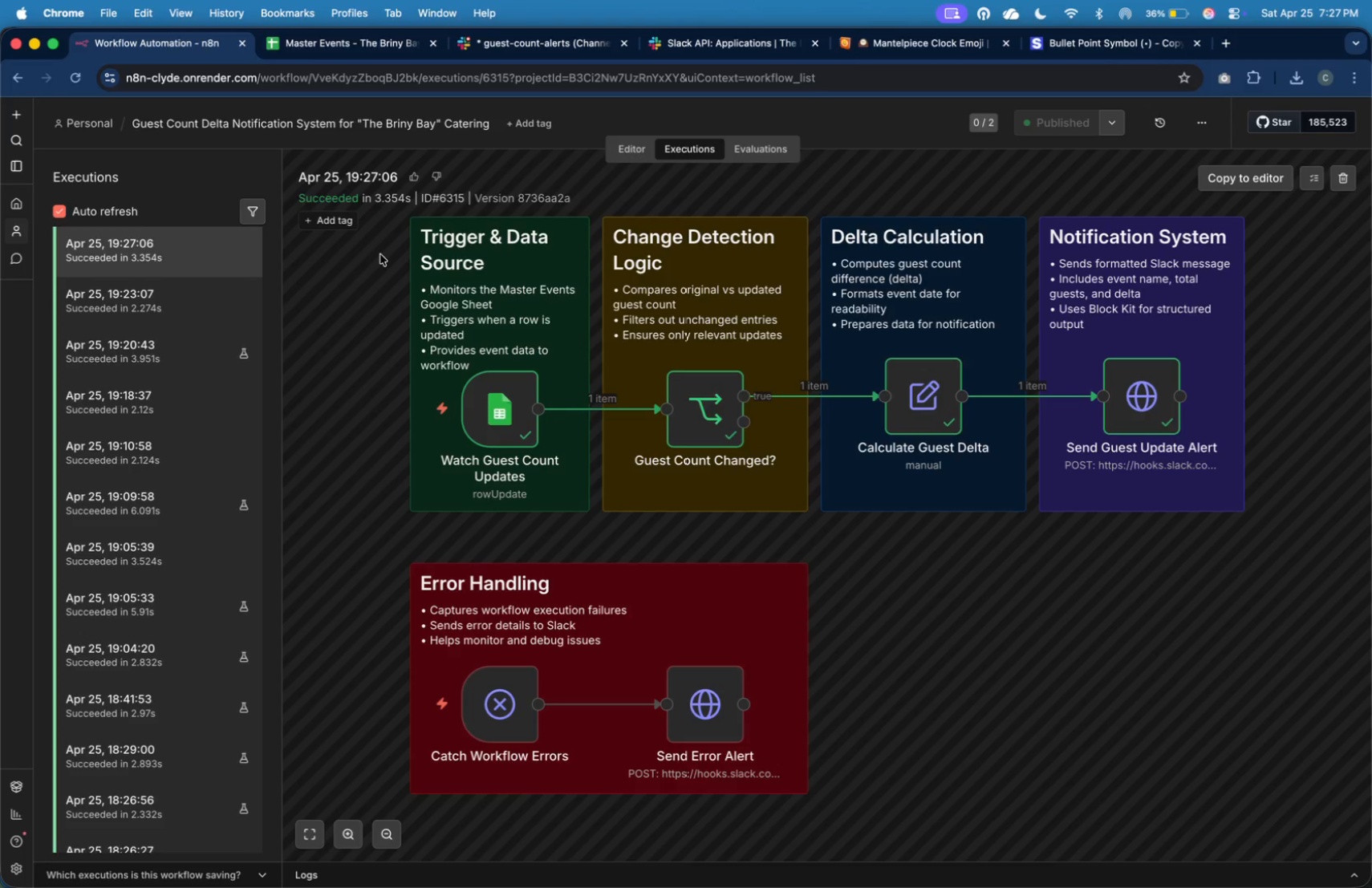 
key(Meta+Shift+4)
 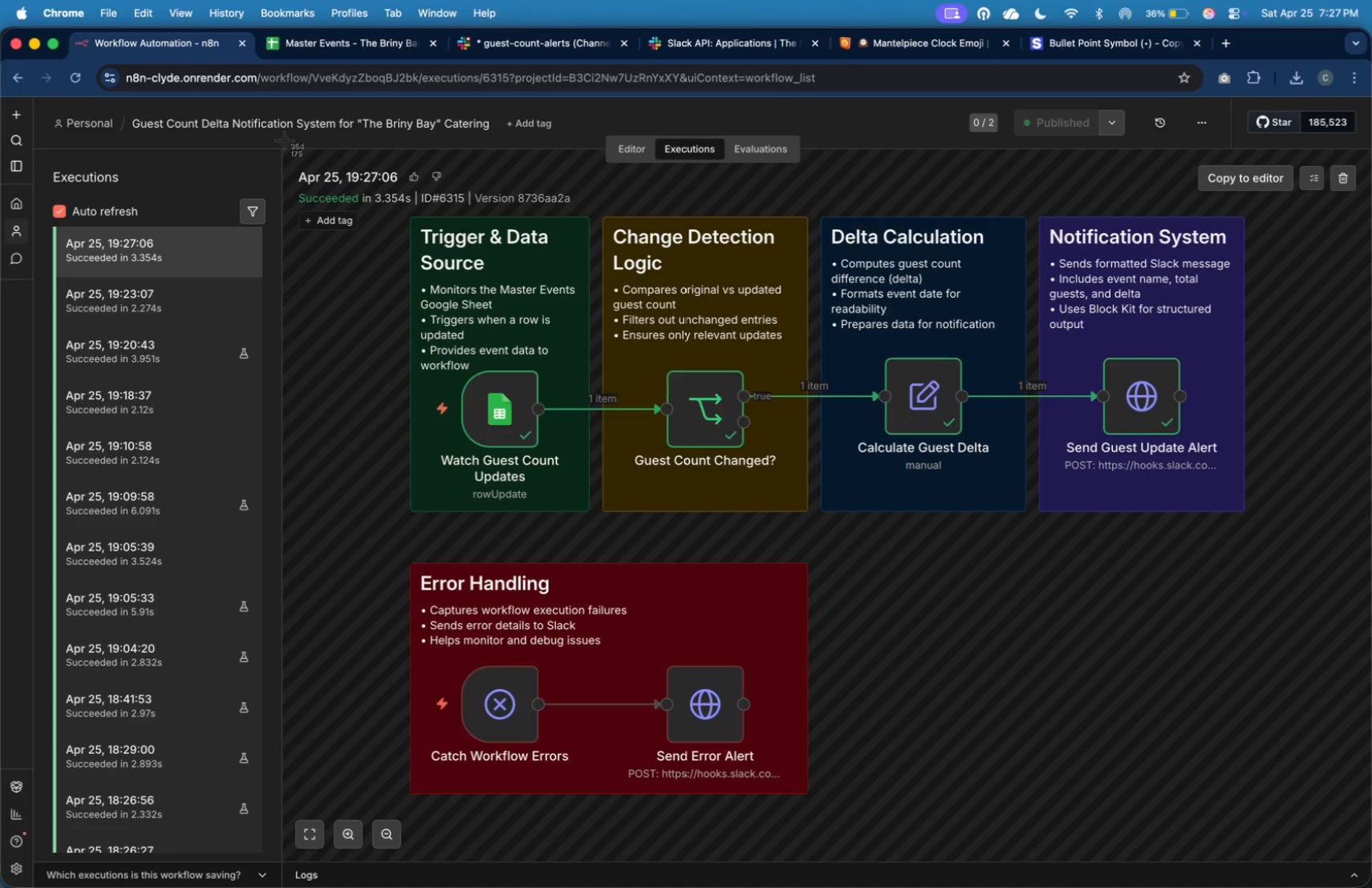 
left_click_drag(start_coordinate=[284, 128], to_coordinate=[1260, 807])
 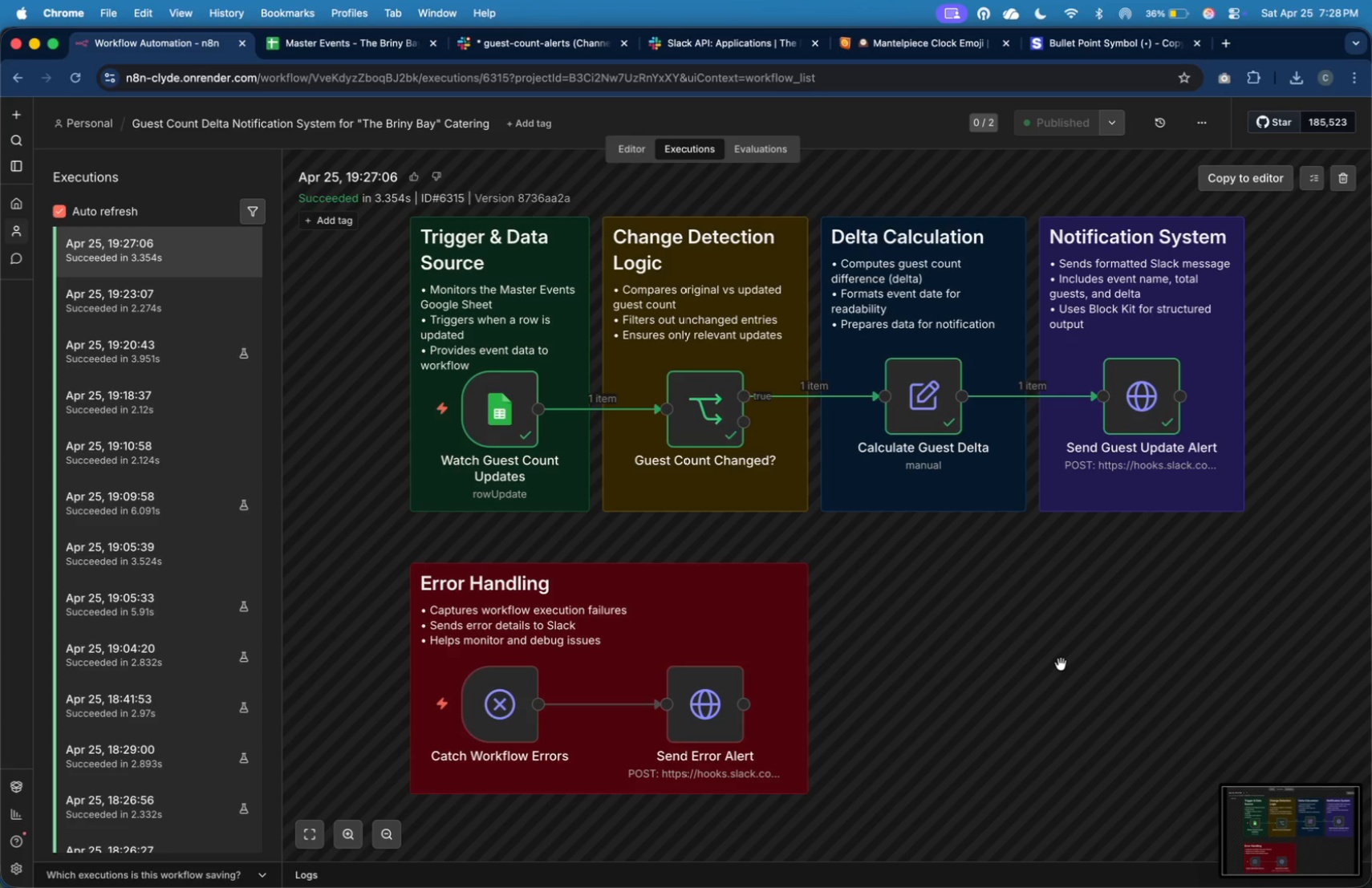 
key(Meta+Tab)
 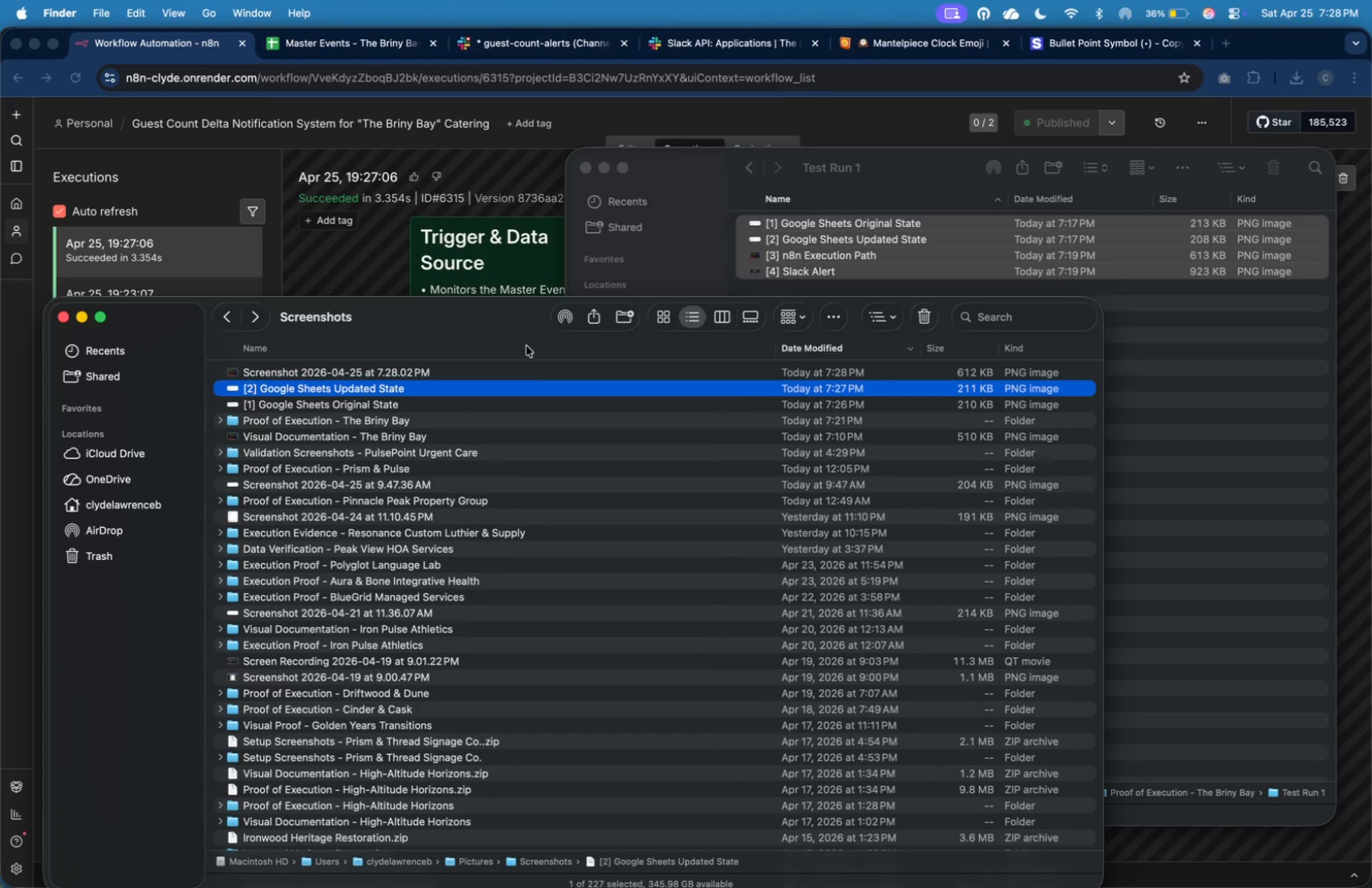 
wait(6.57)
 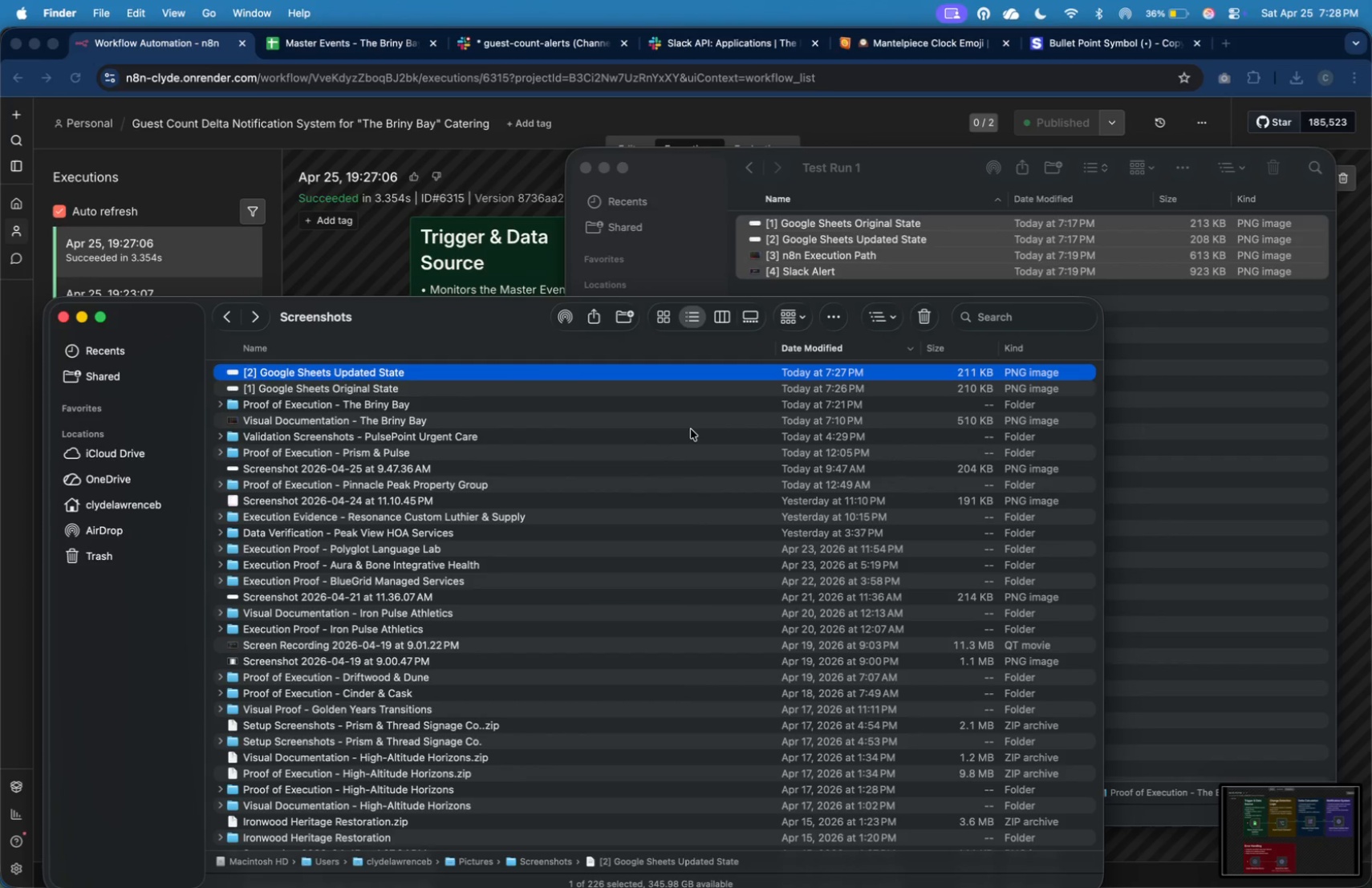 
left_click([619, 475])
 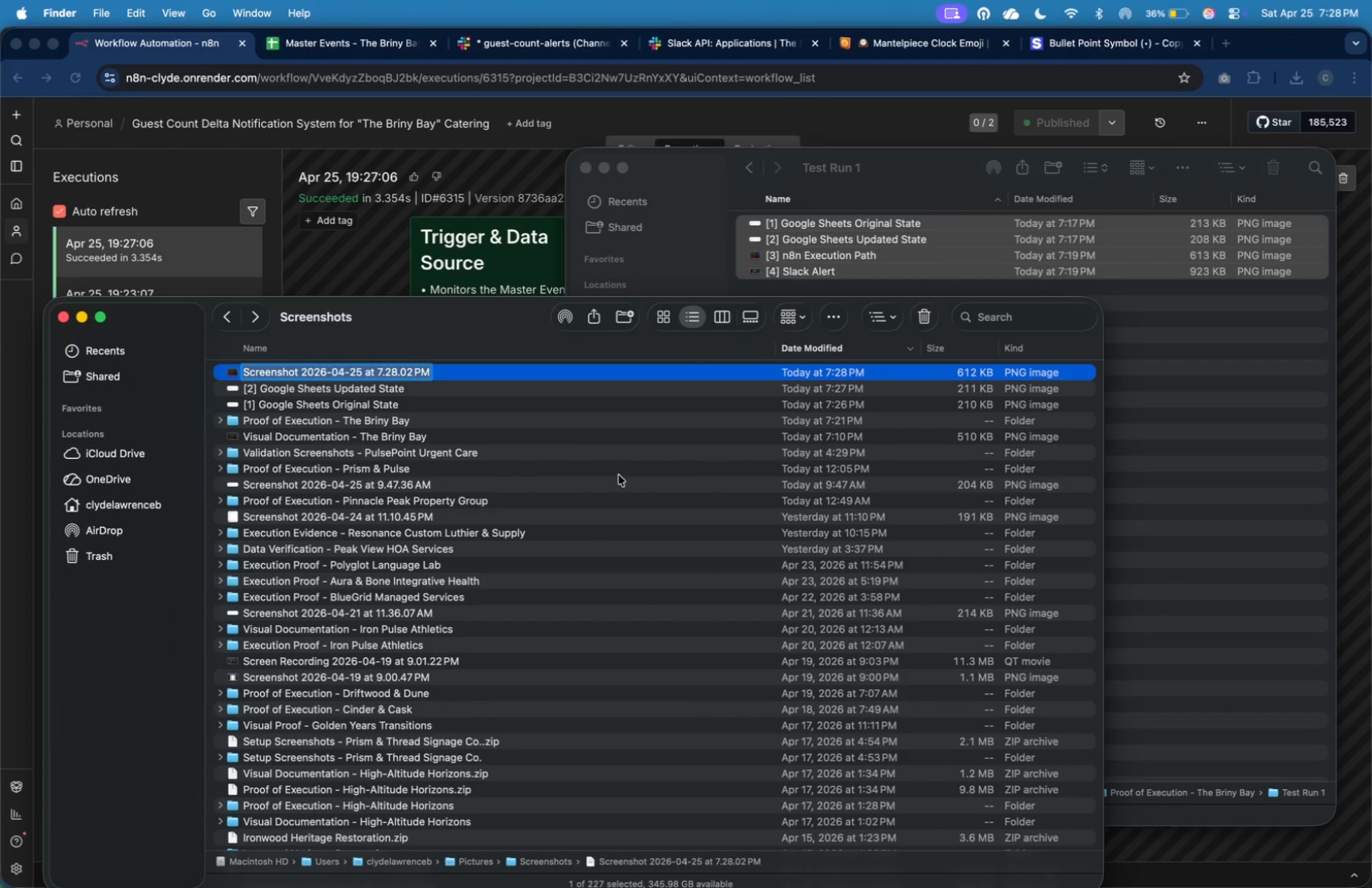 
type([3] n8n Execit)
key(Backspace)
key(Backspace)
type(ution Path)
 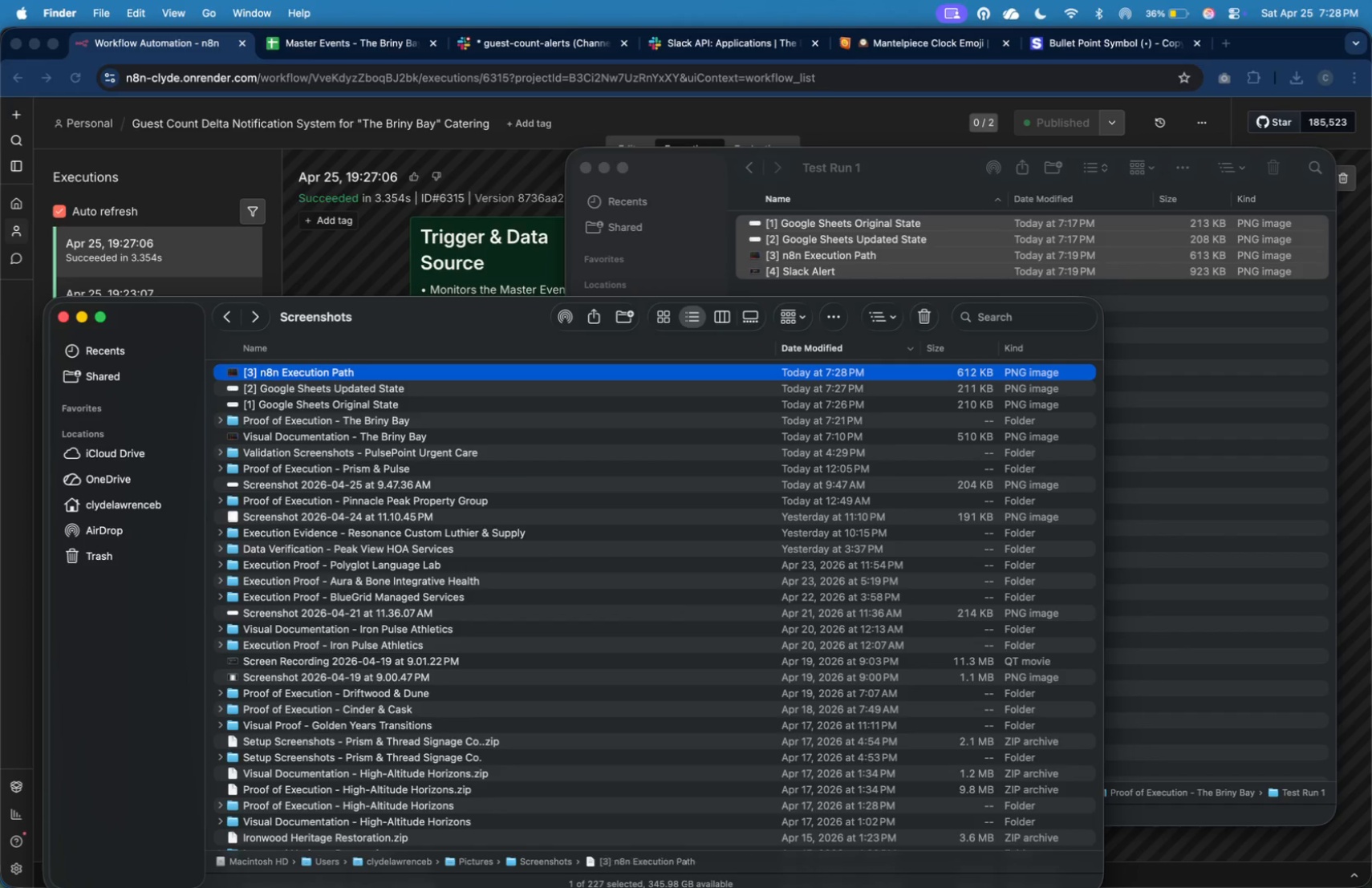 
 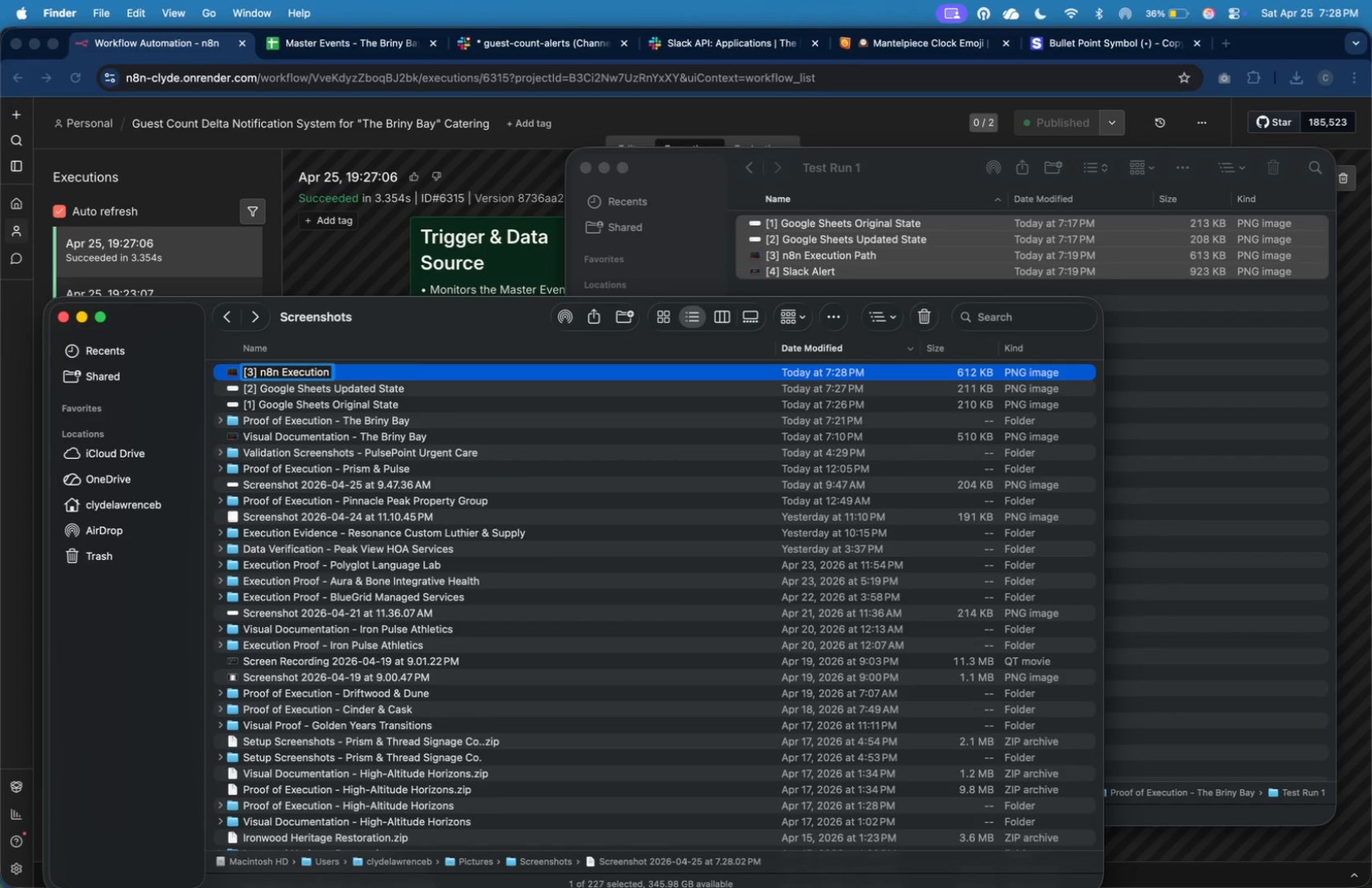 
key(Enter)
 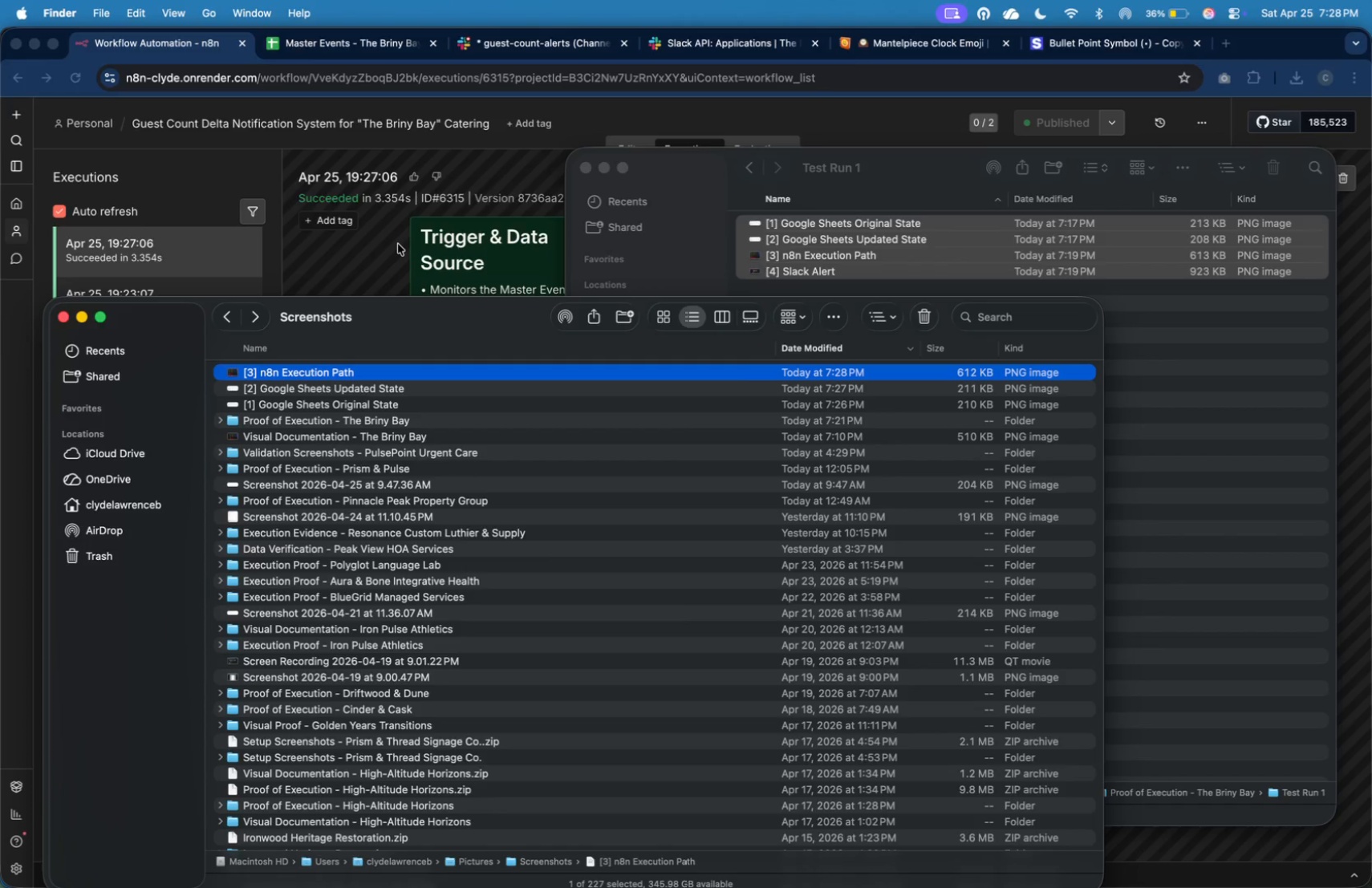 
wait(15.04)
 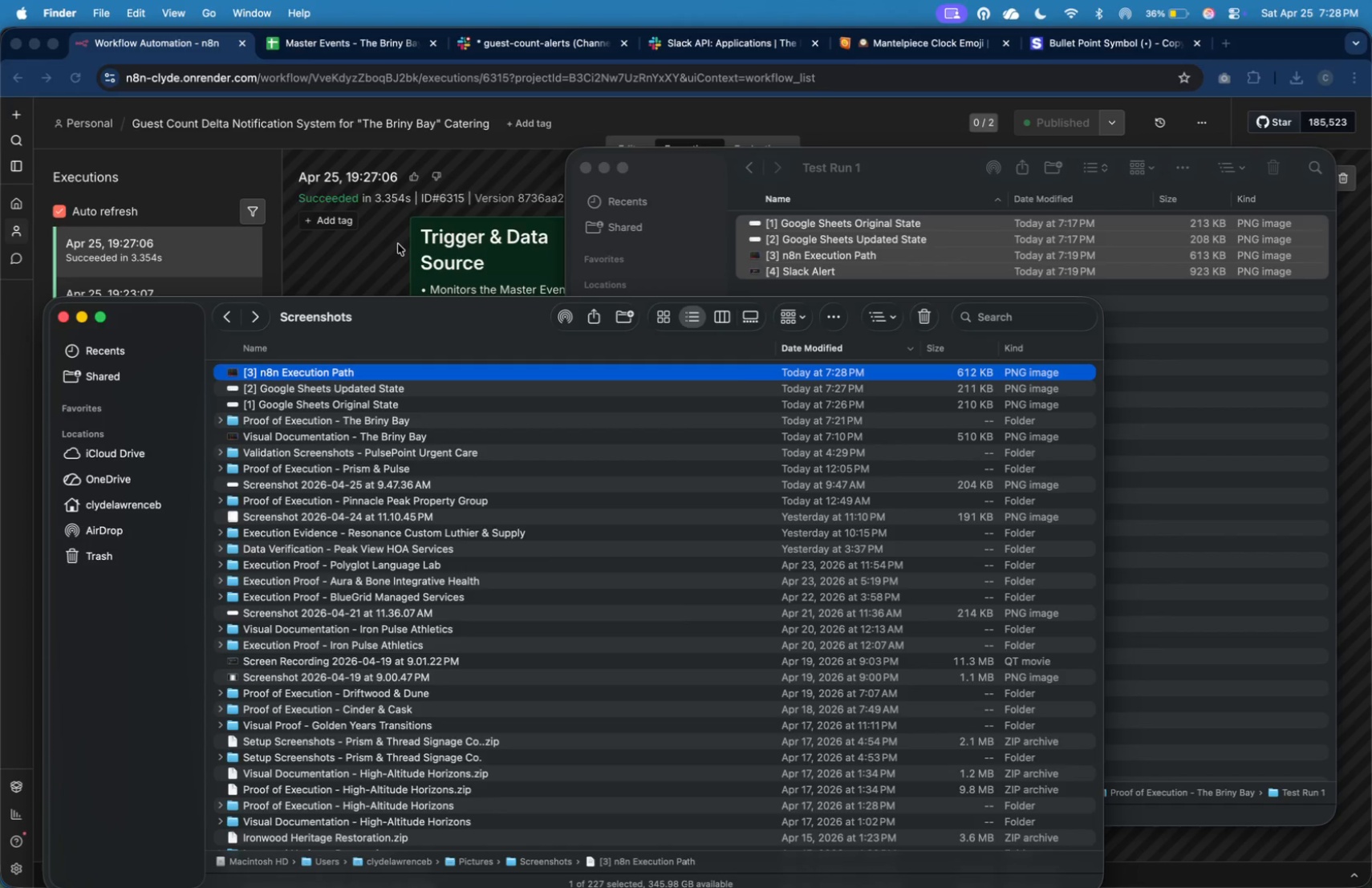 
left_click([398, 244])
 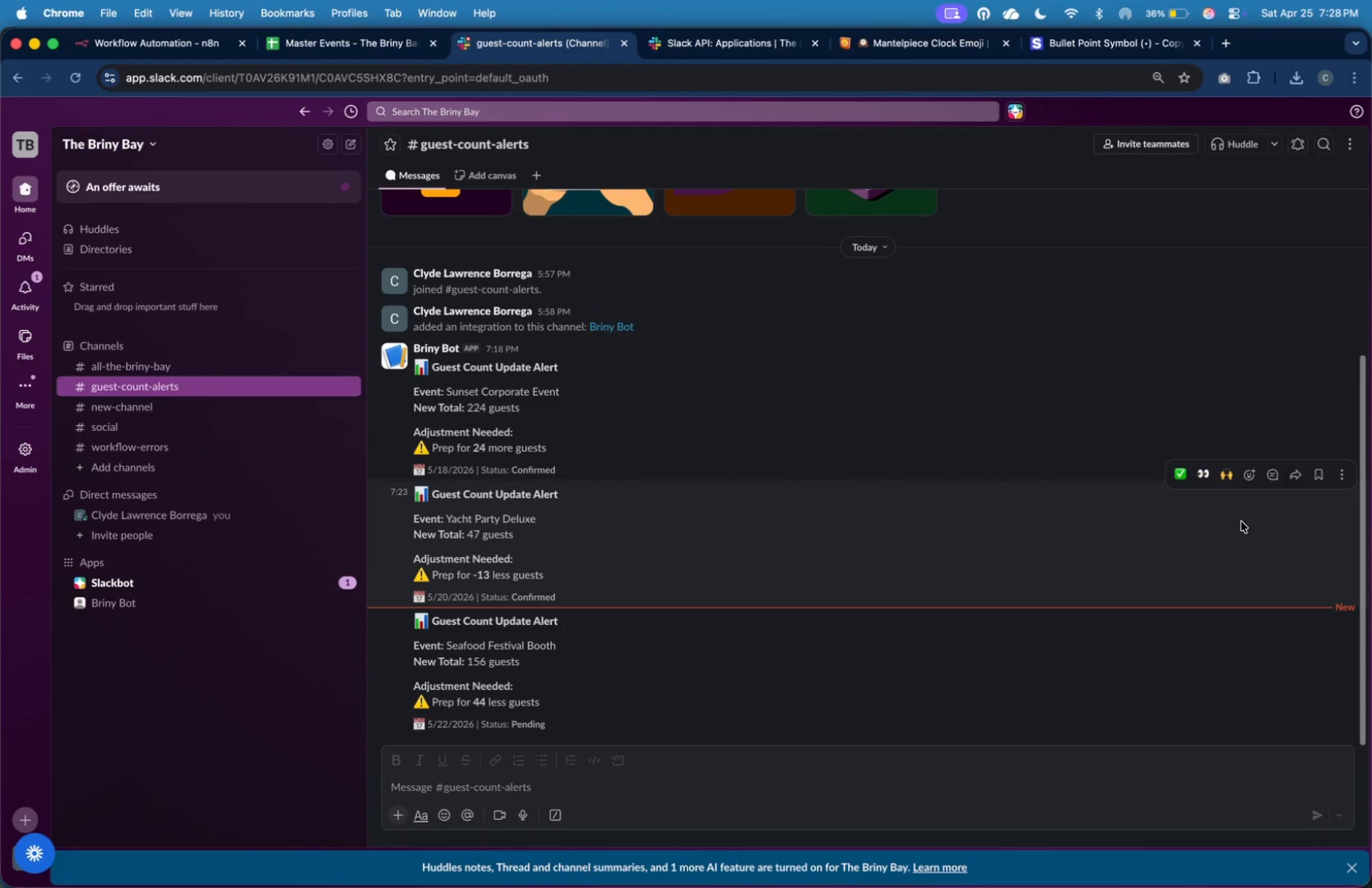 
left_click([1343, 475])
 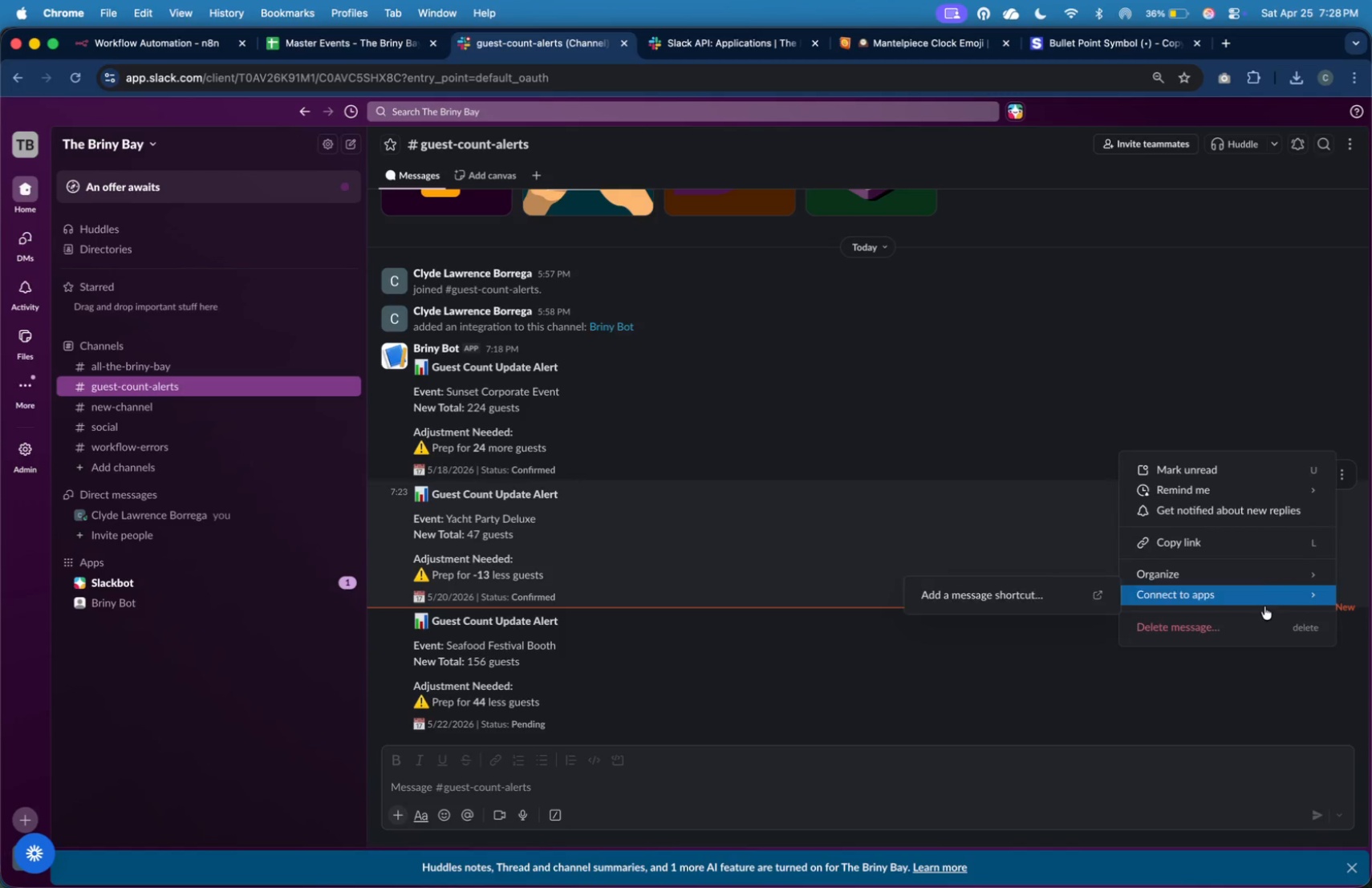 
left_click([1261, 630])
 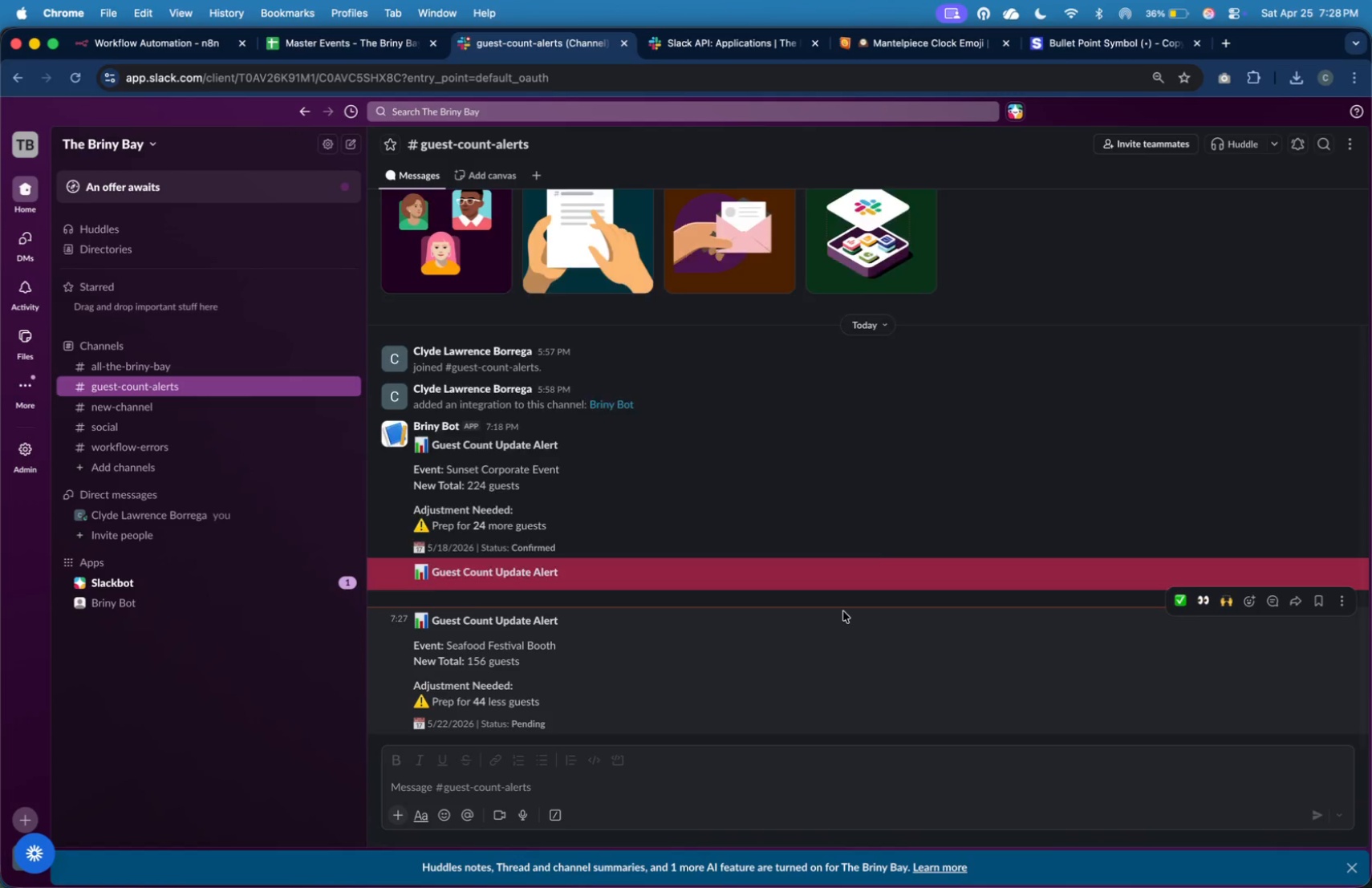 
left_click([882, 663])
 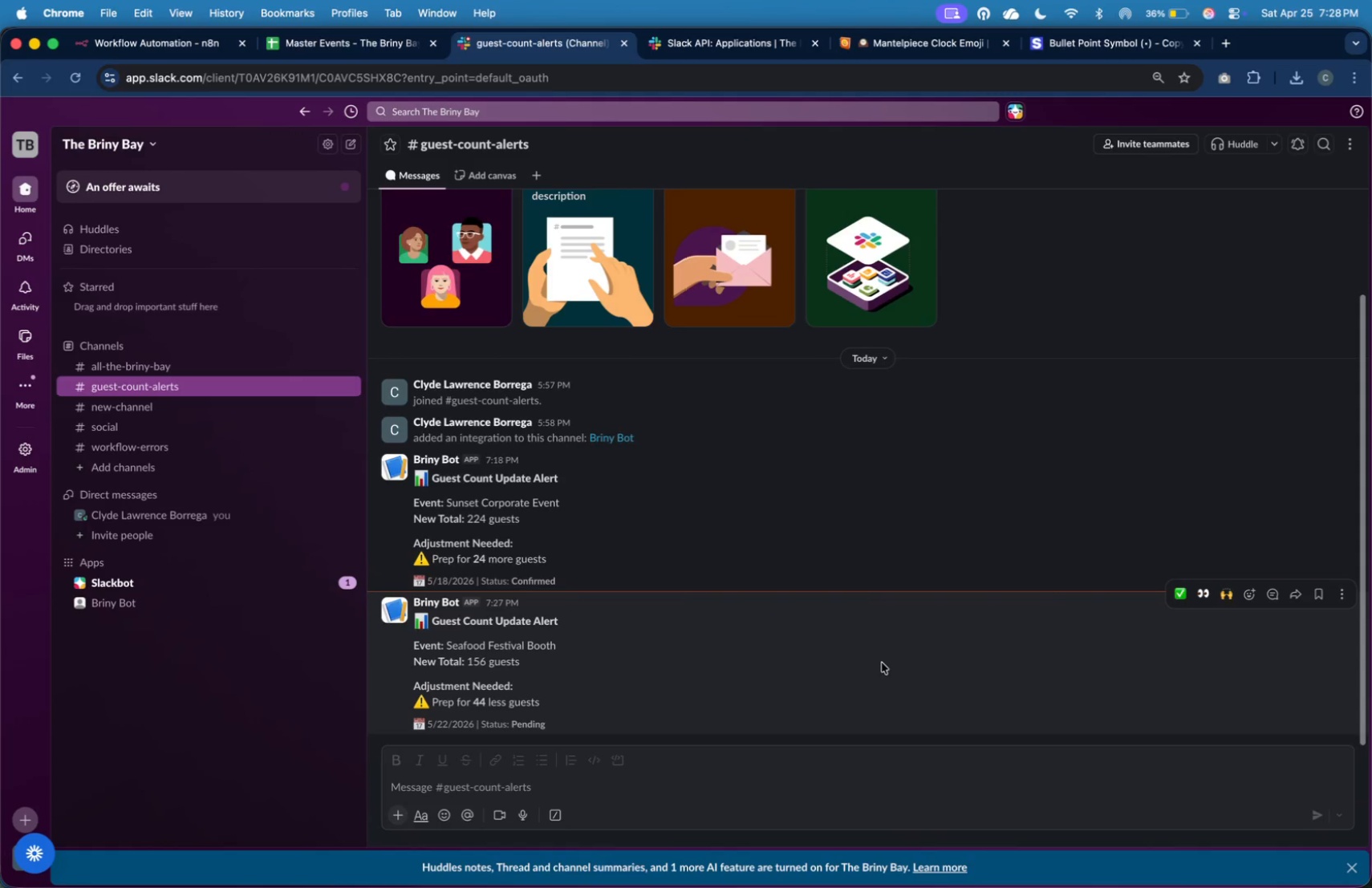 
key(Meta+Shift+4)
 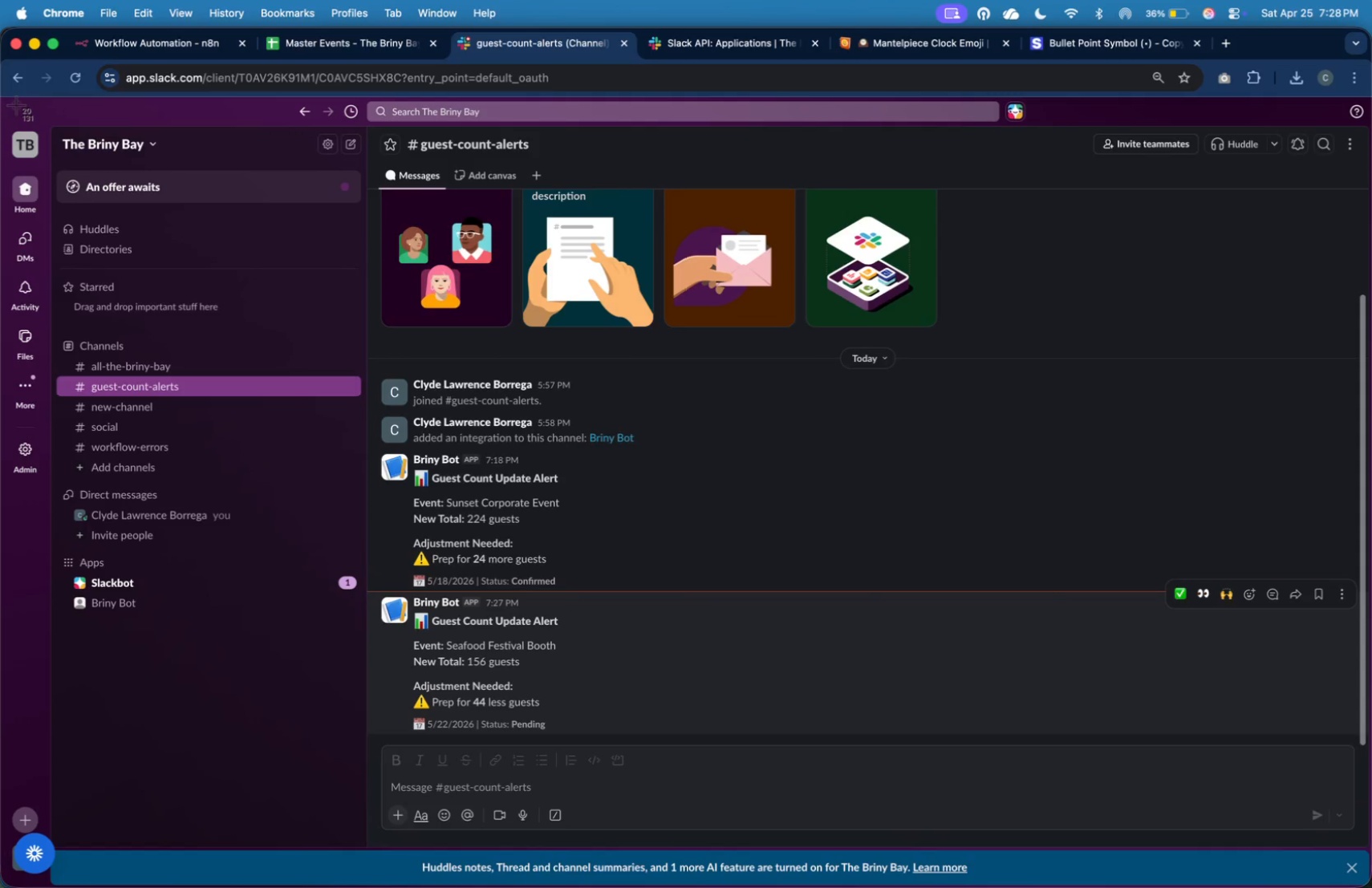 
left_click_drag(start_coordinate=[2, 115], to_coordinate=[1371, 745])
 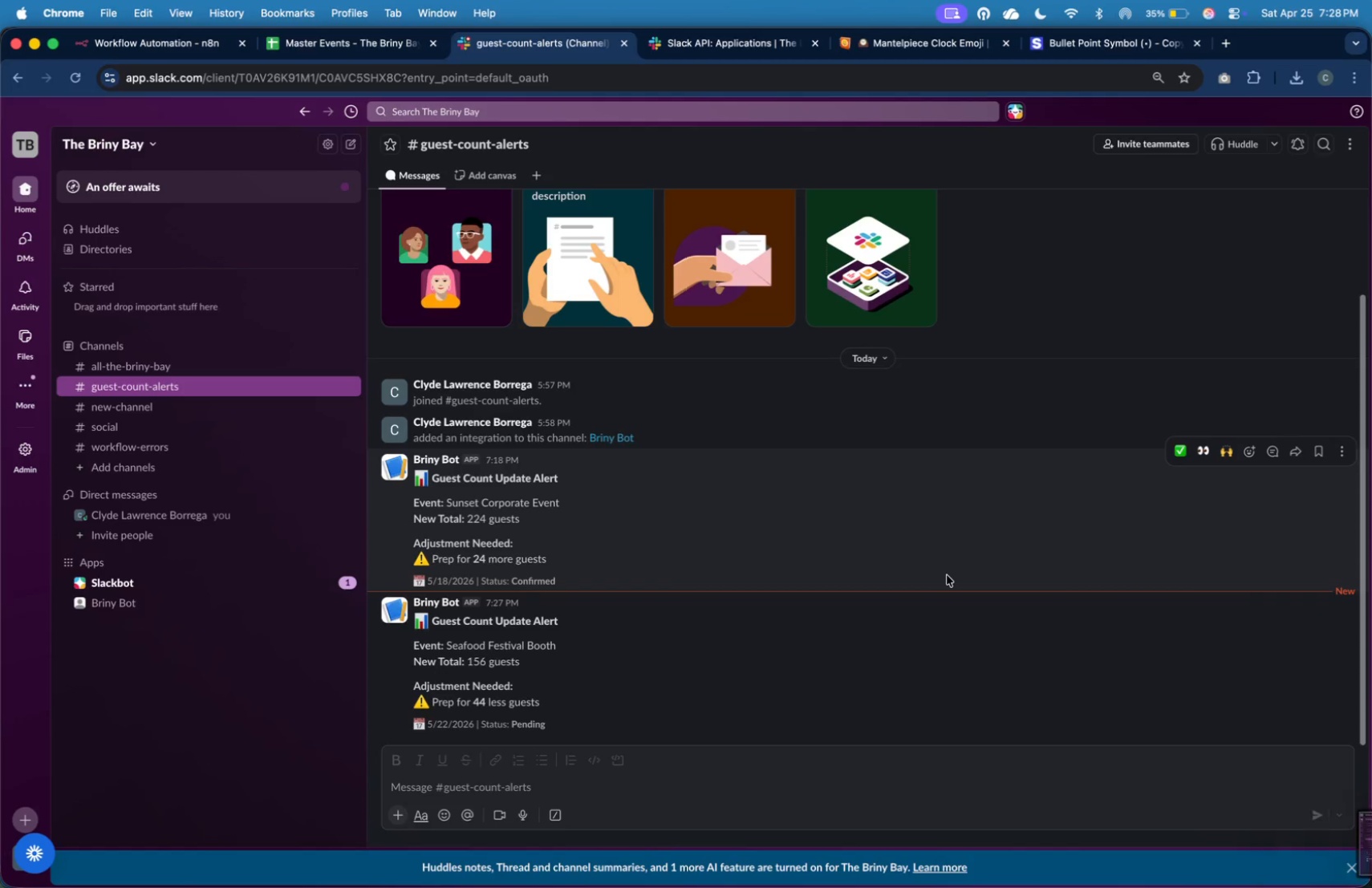 
wait(7.93)
 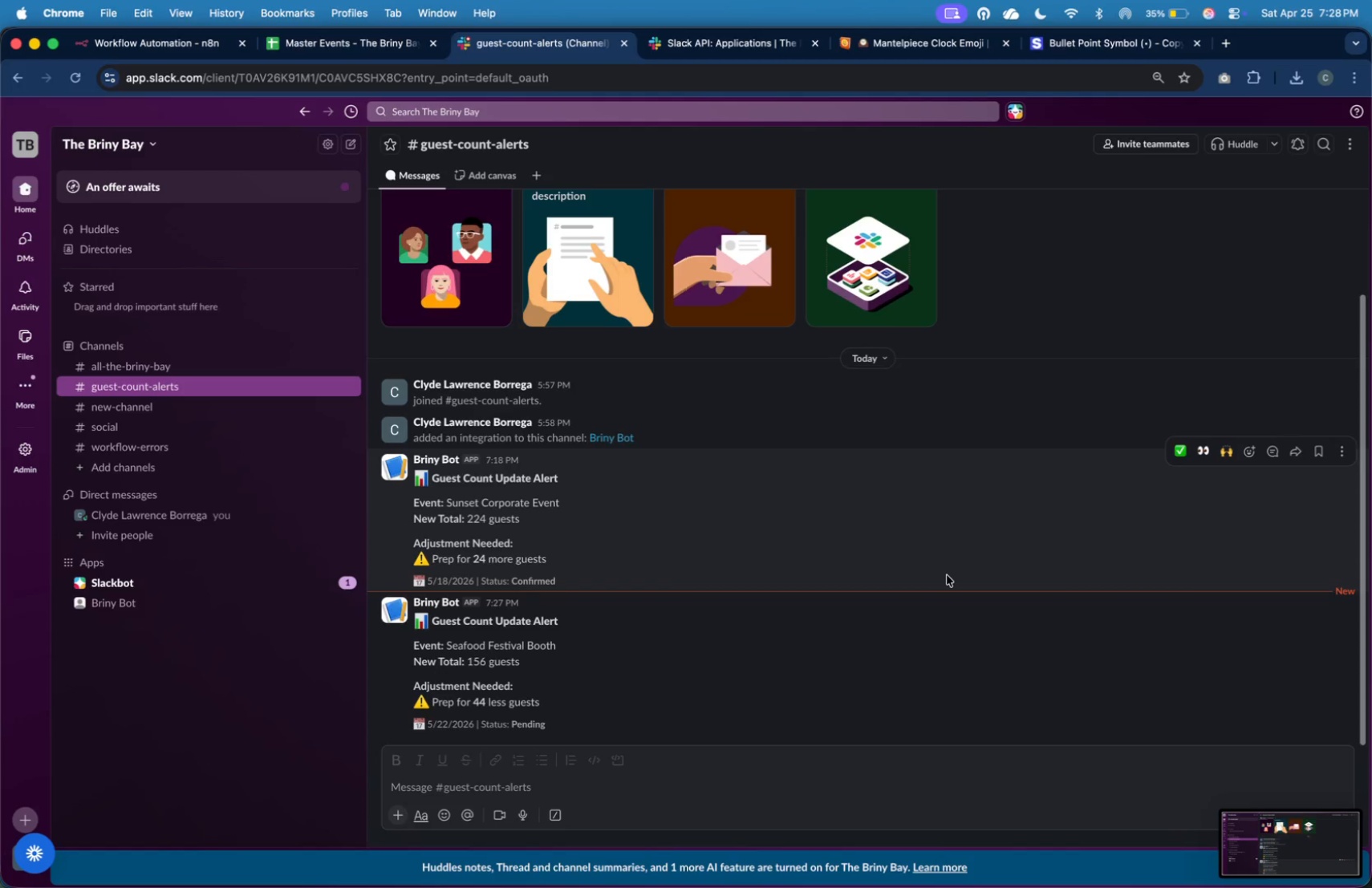 
key(Meta+Tab)
 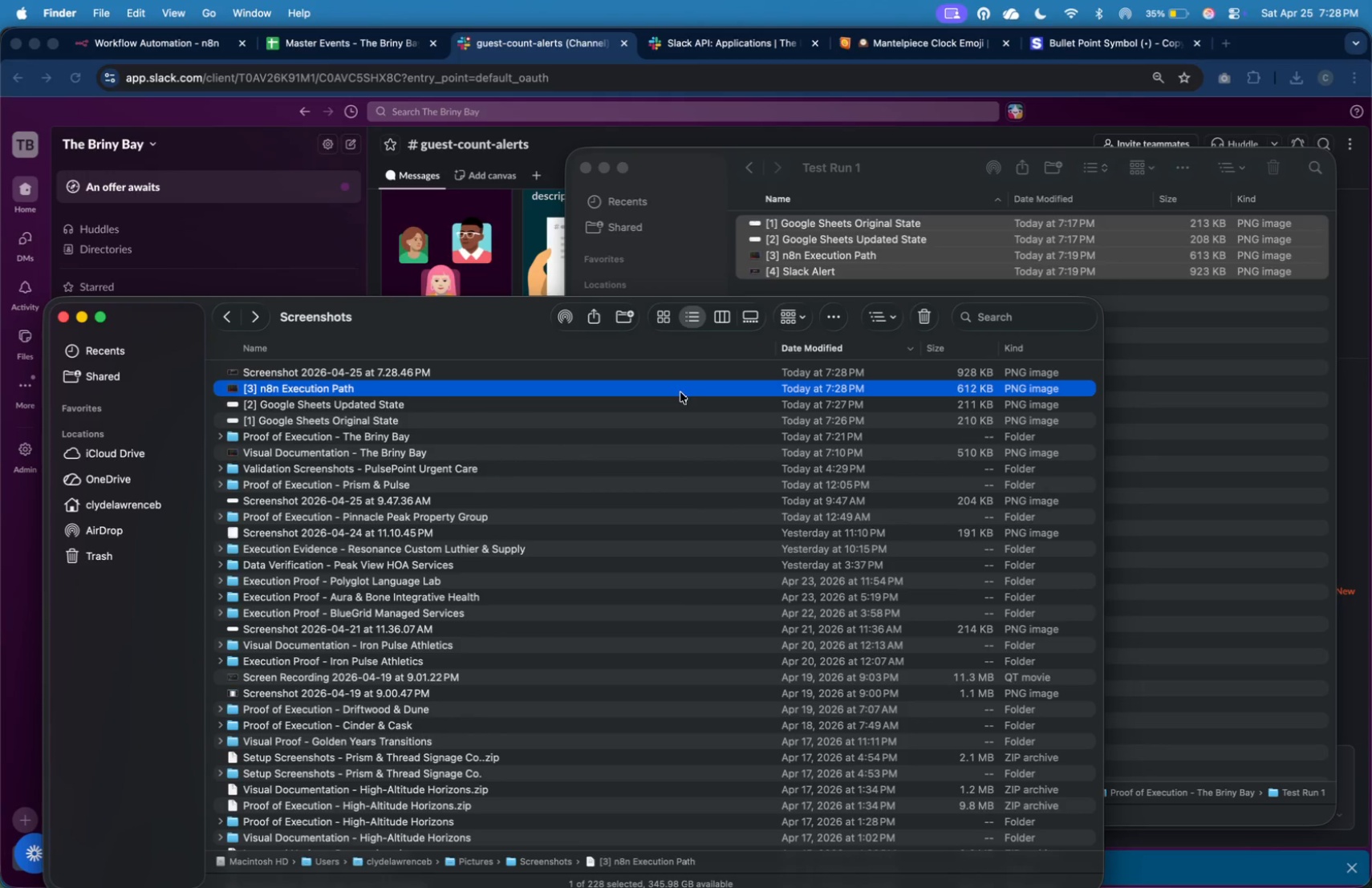 
left_click([682, 373])
 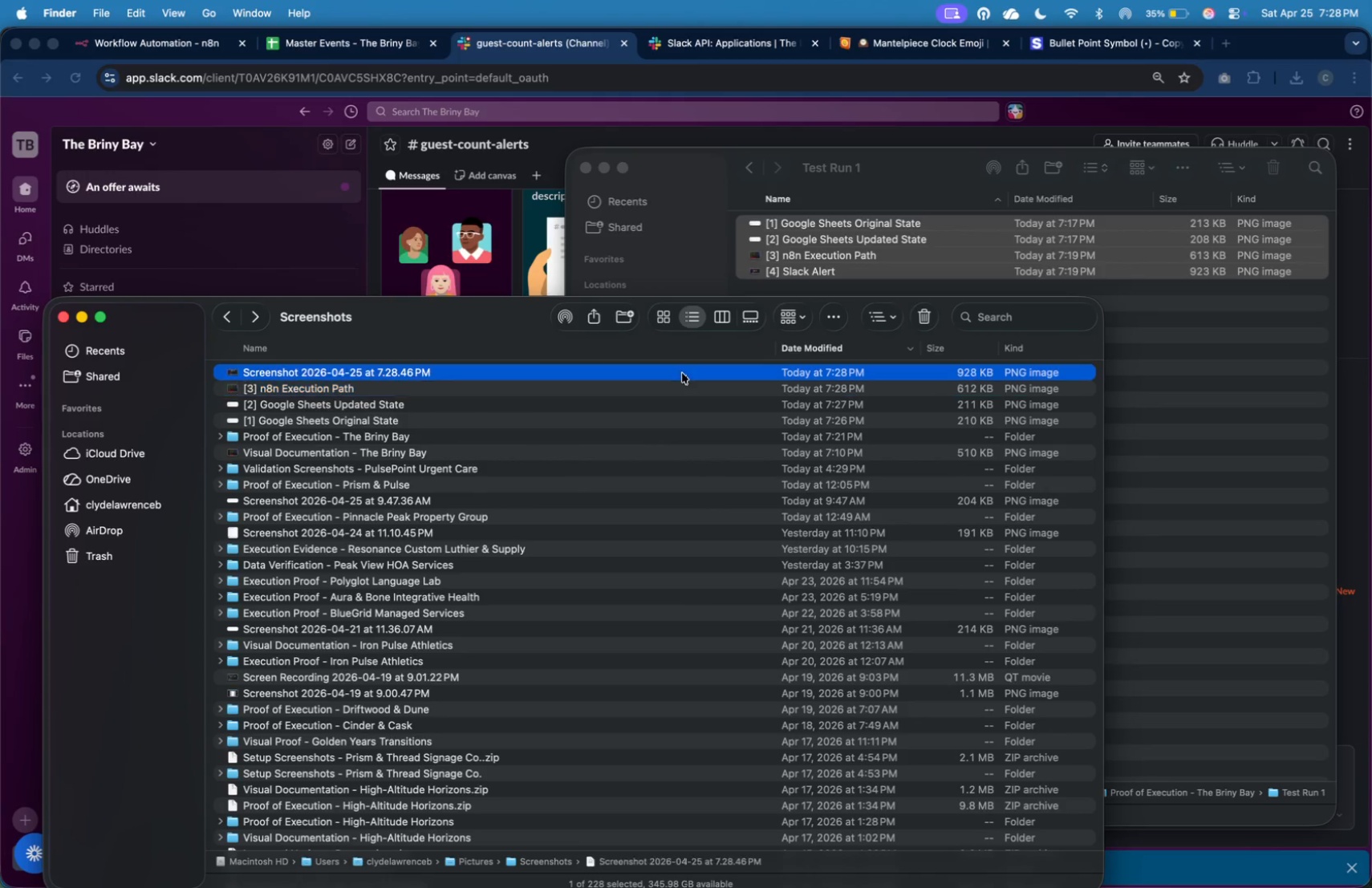 
right_click([682, 373])
 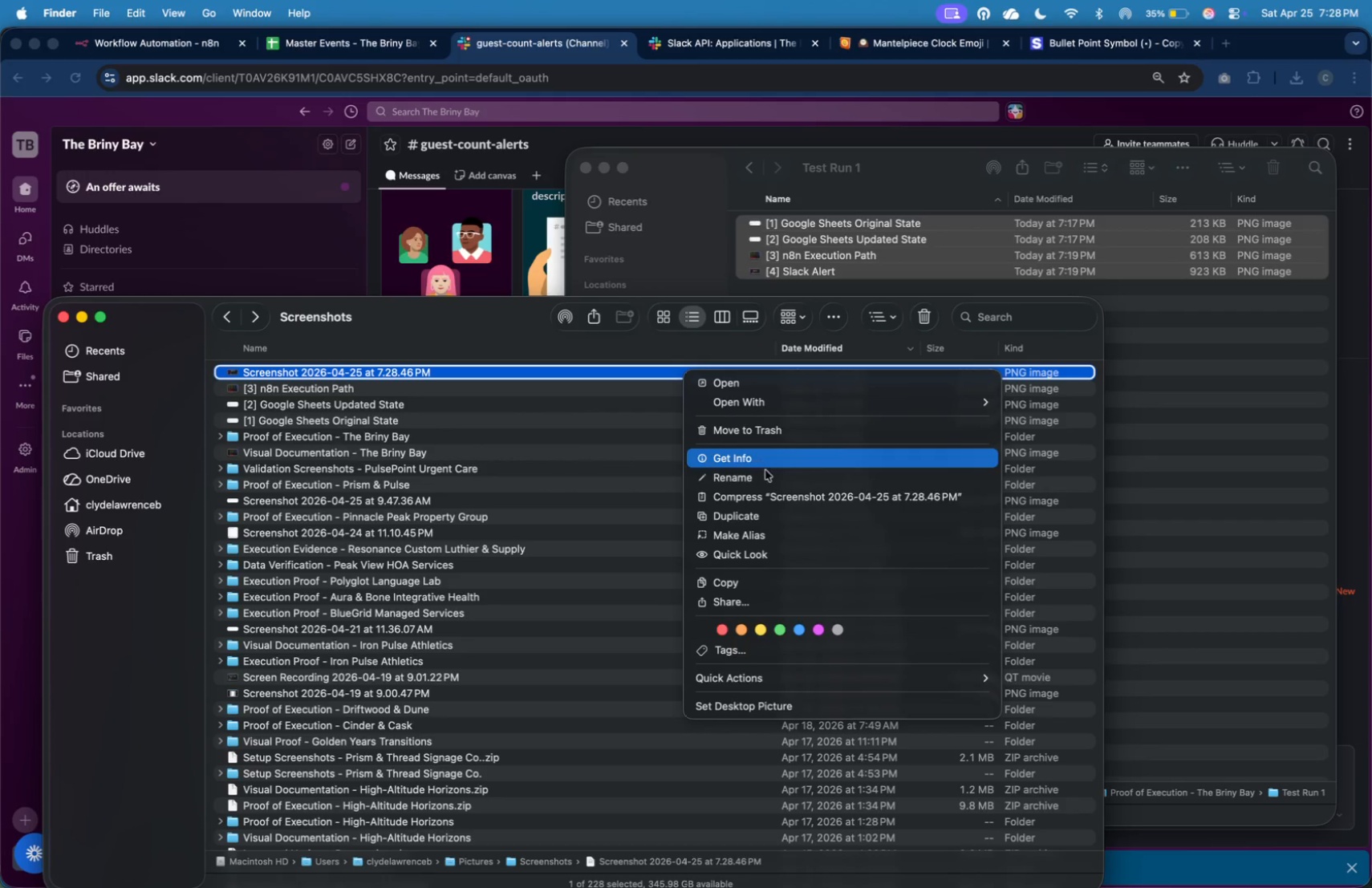 
left_click([769, 478])
 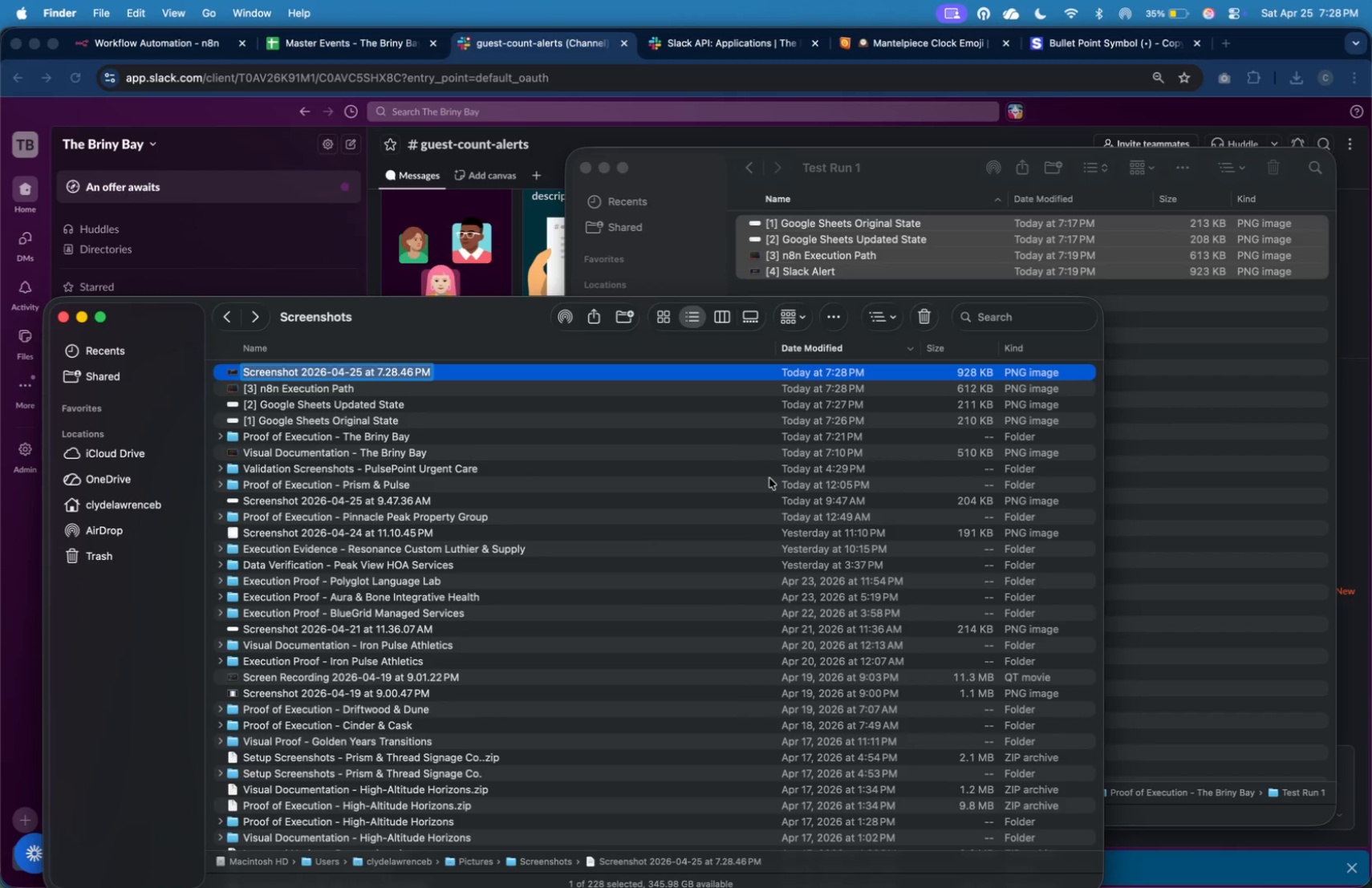 
type([4] Slack Alert)
 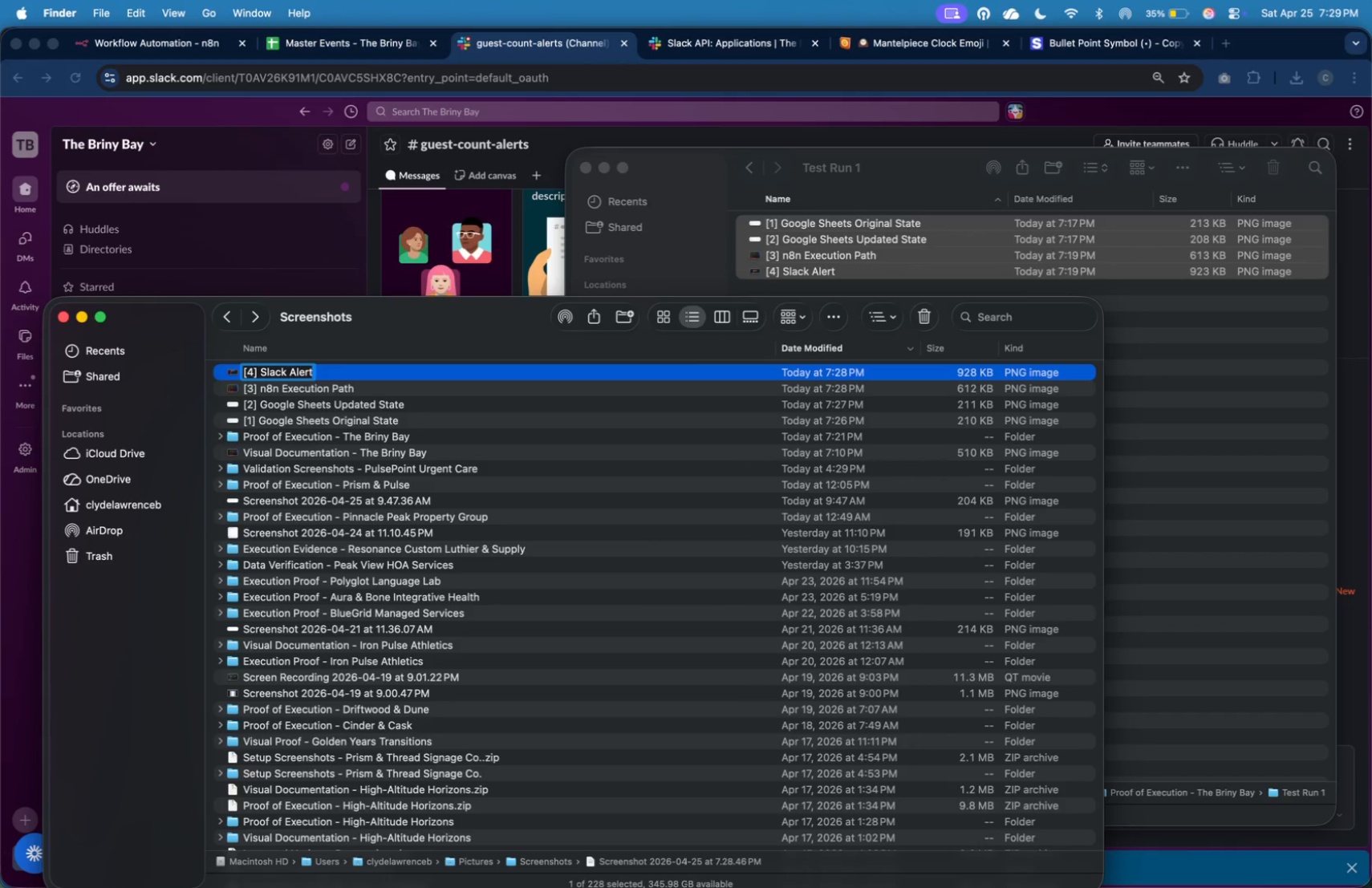 
key(Enter)
 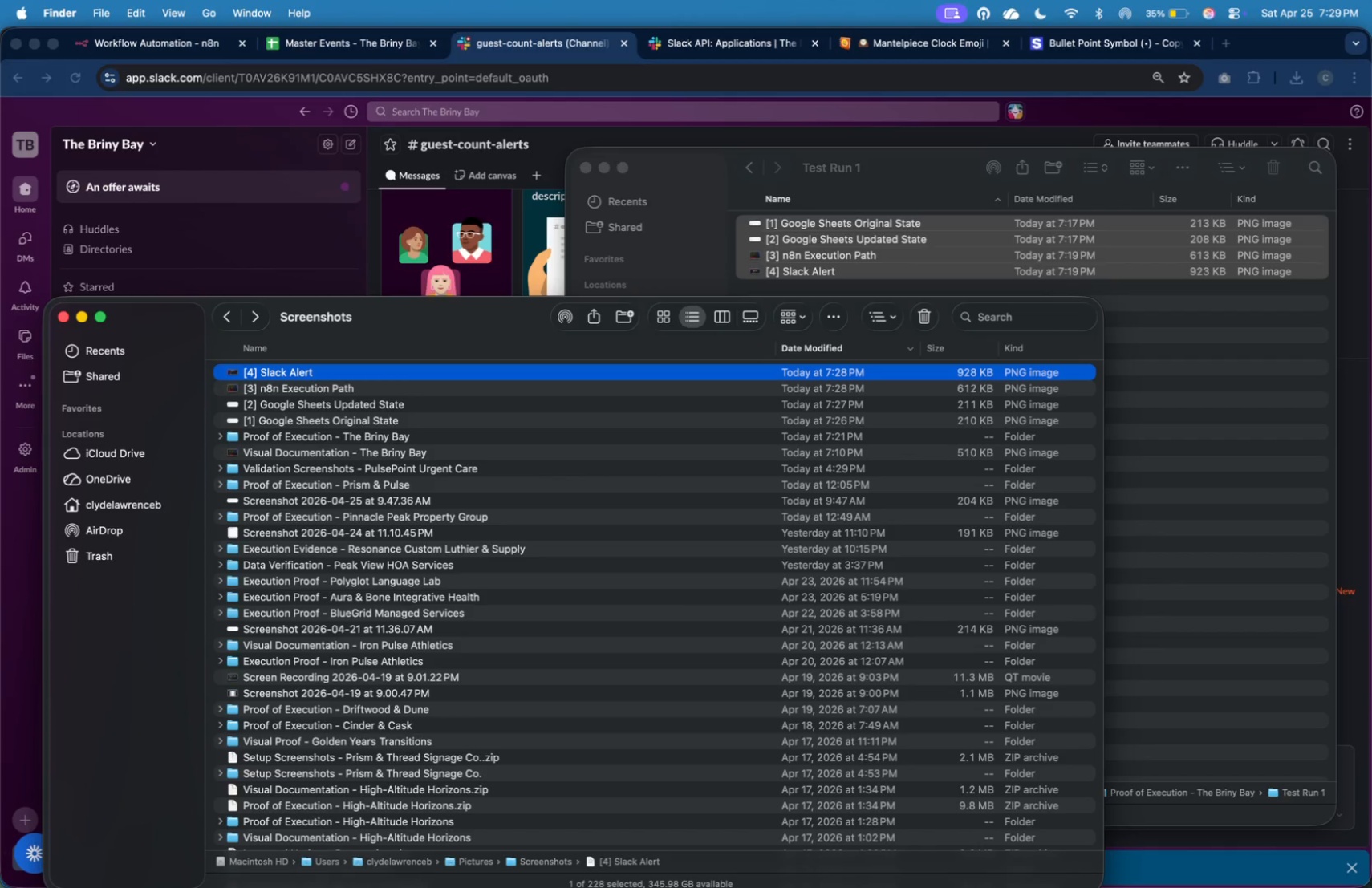 
wait(40.69)
 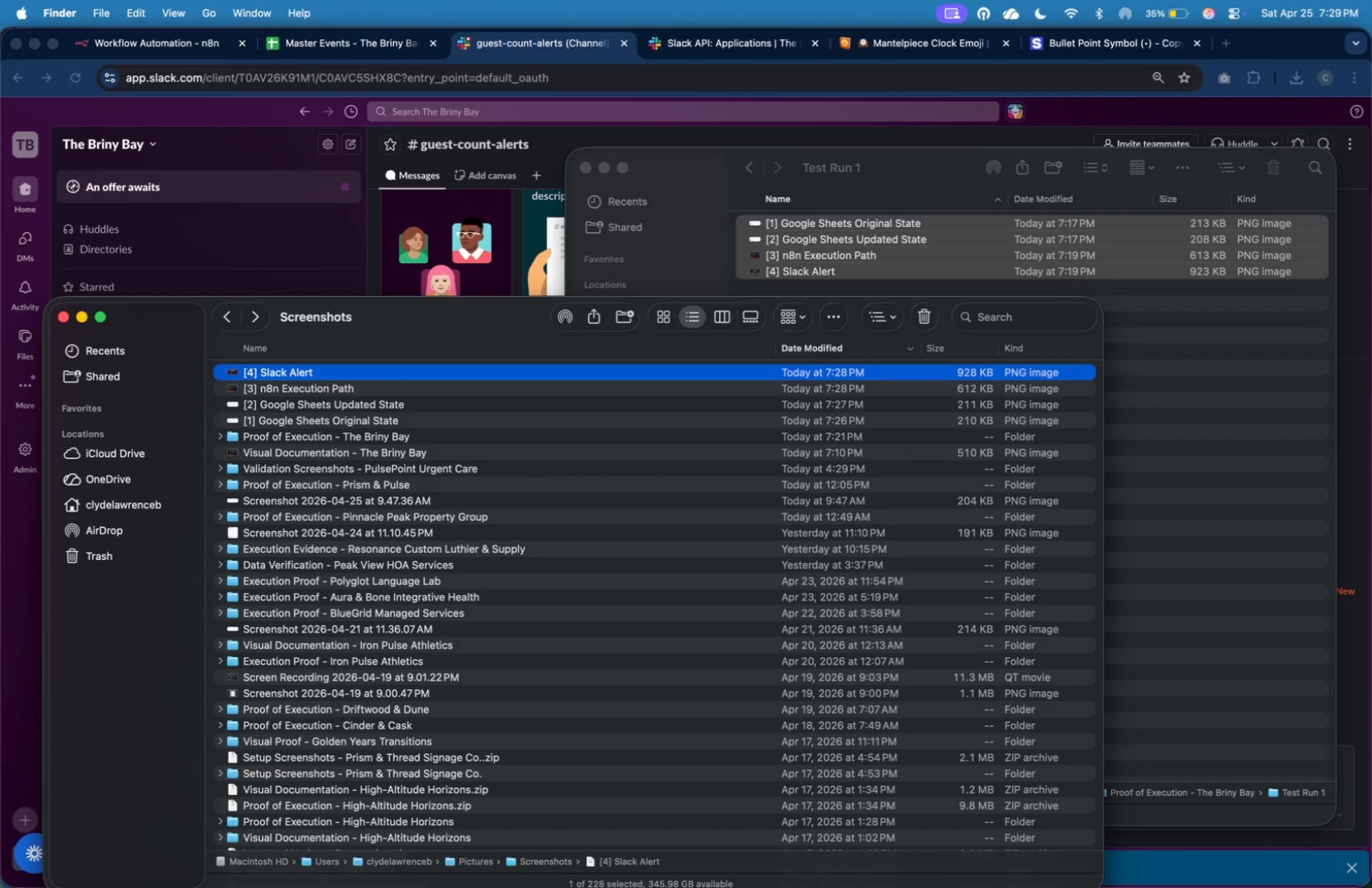 
left_click([755, 170])
 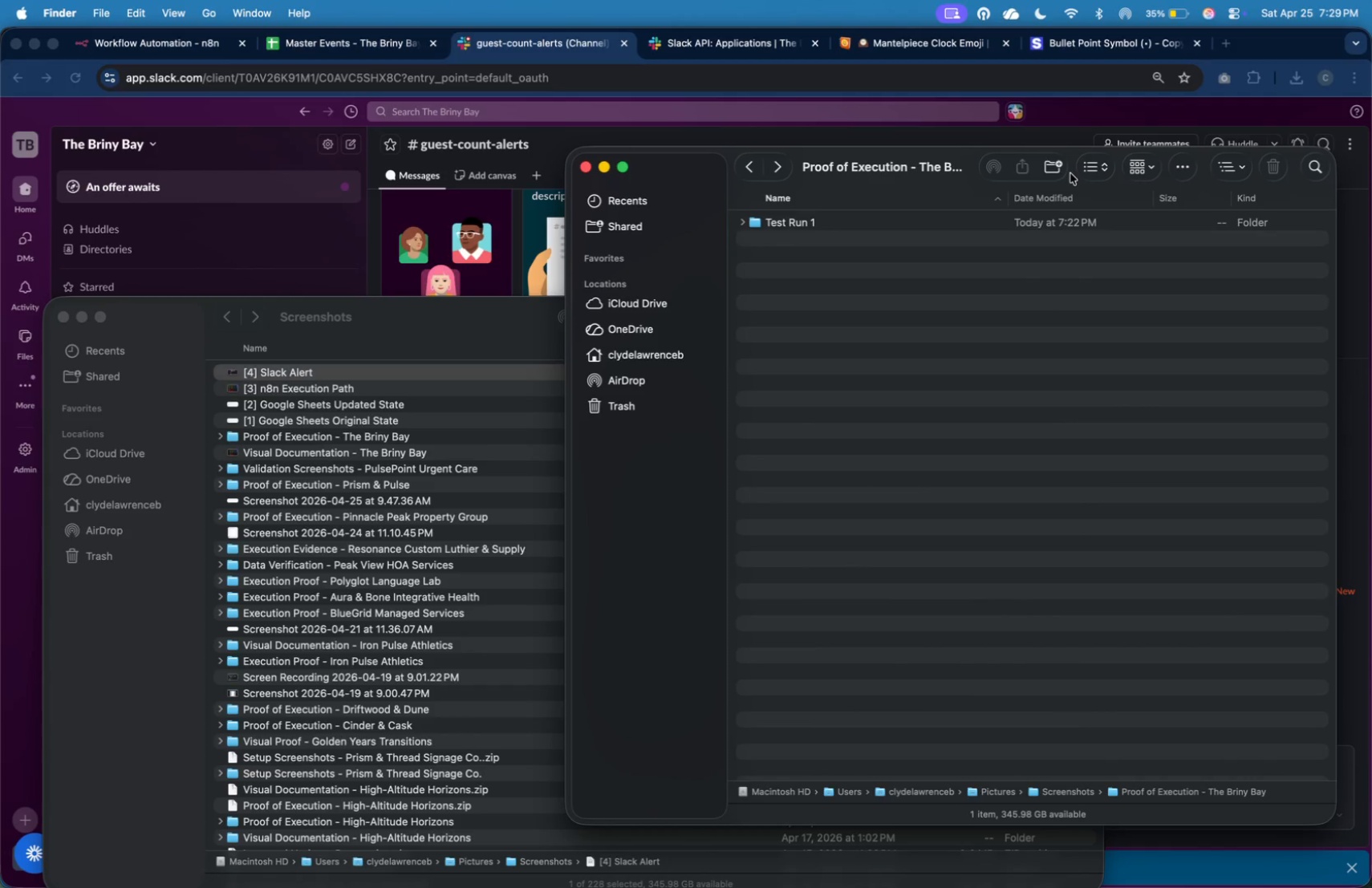 
left_click([1059, 168])
 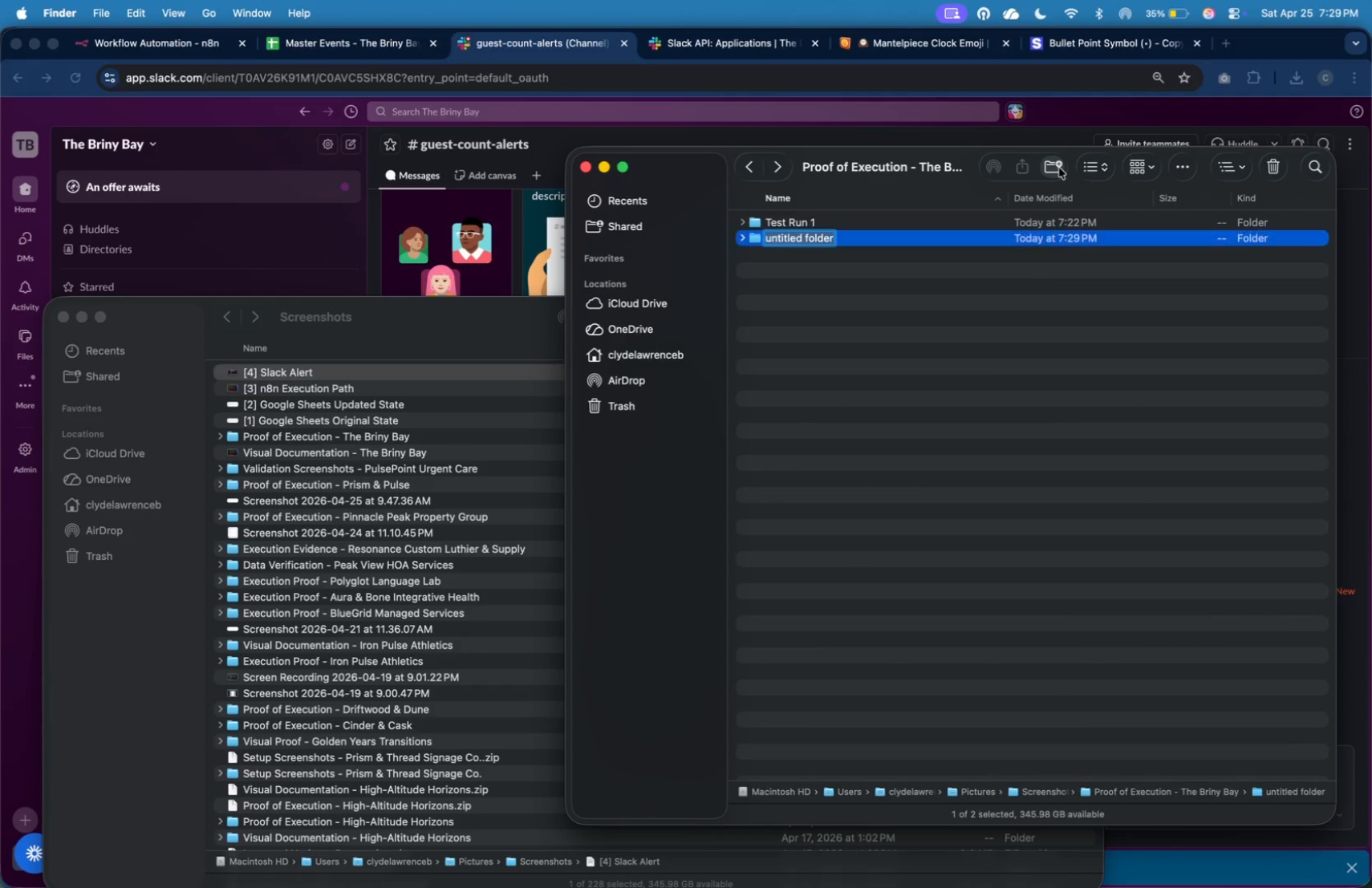 
type(Test Run 2)
 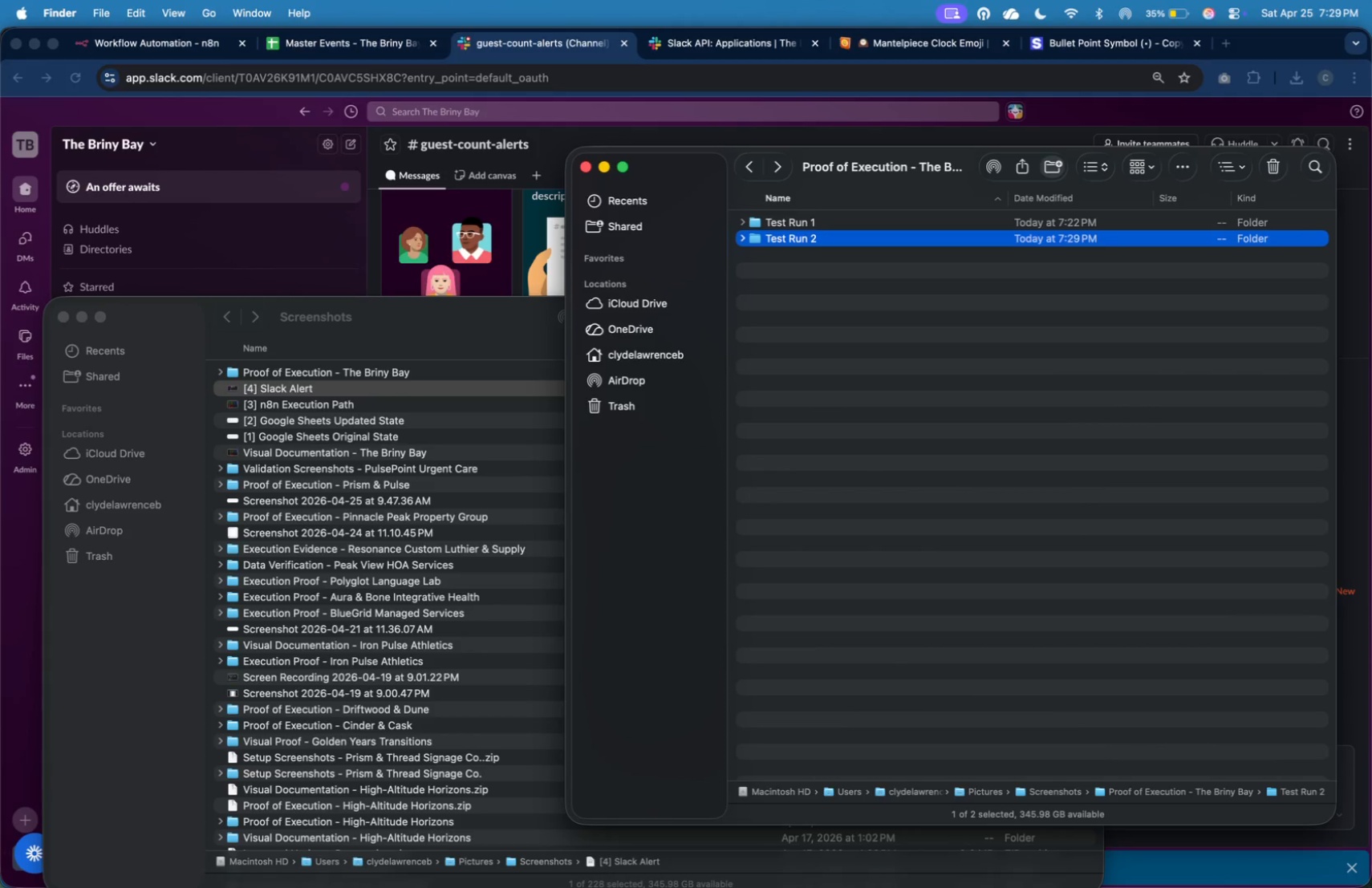 
 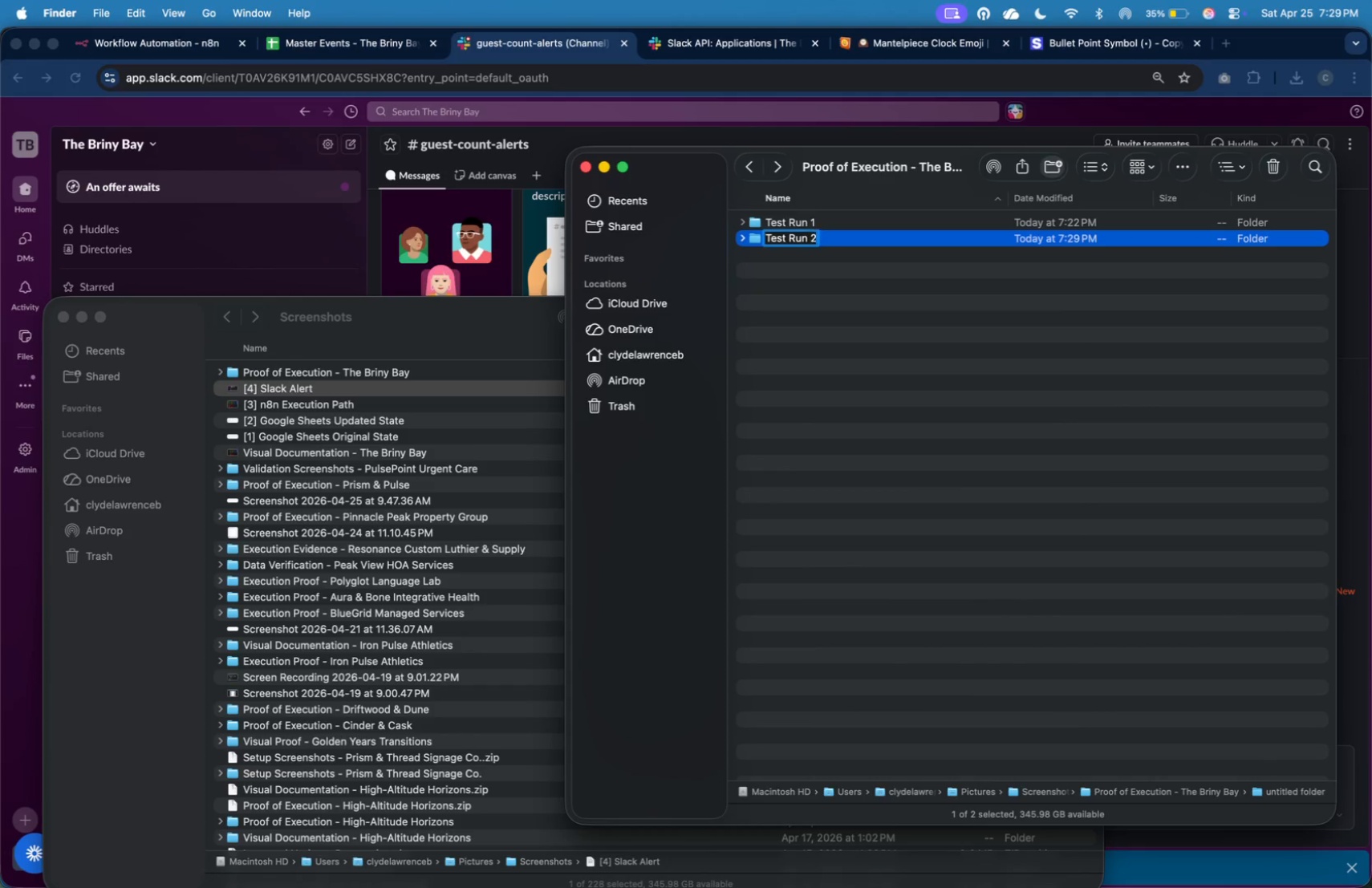 
key(Enter)
 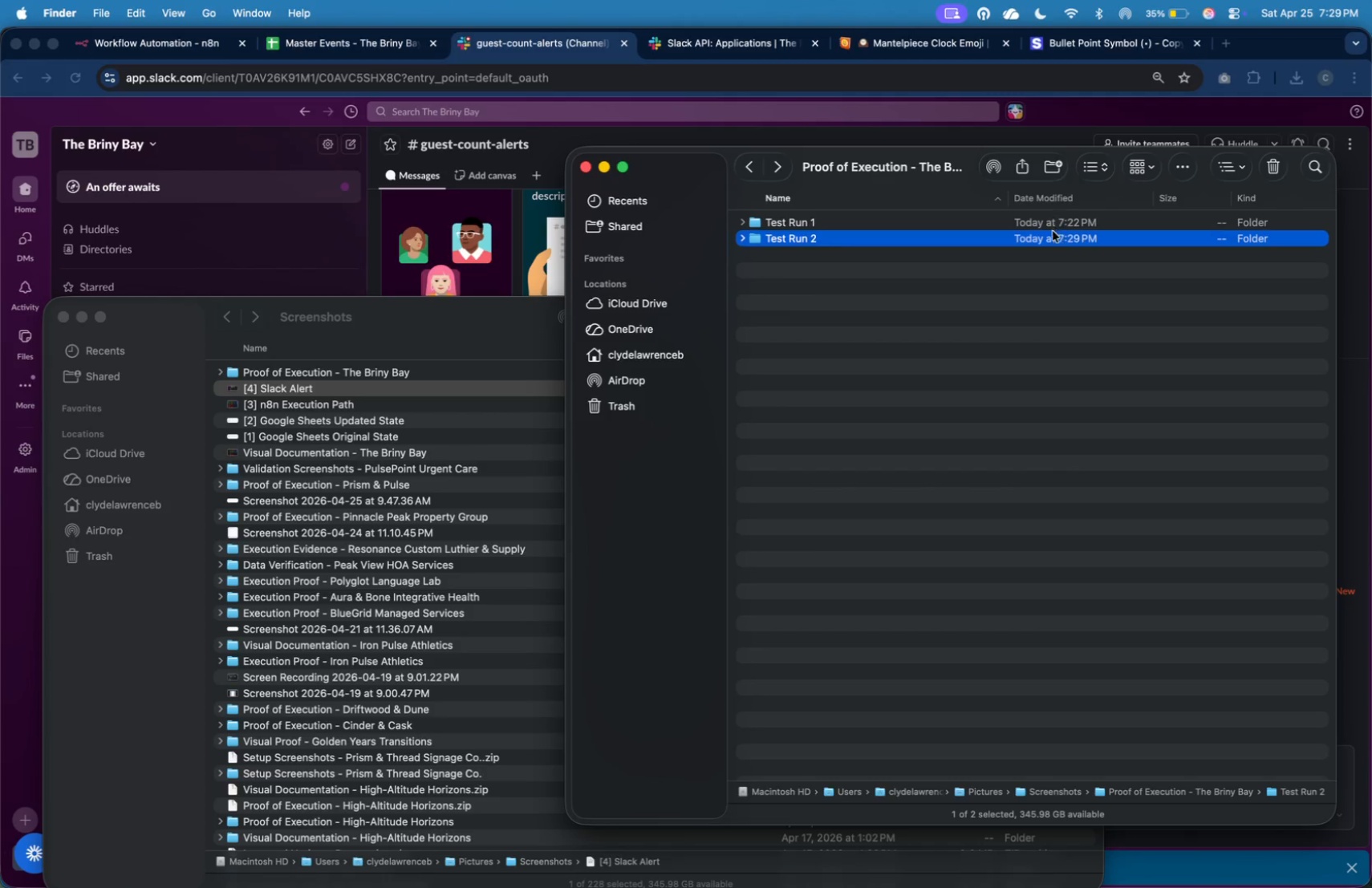 
double_click([1053, 235])
 